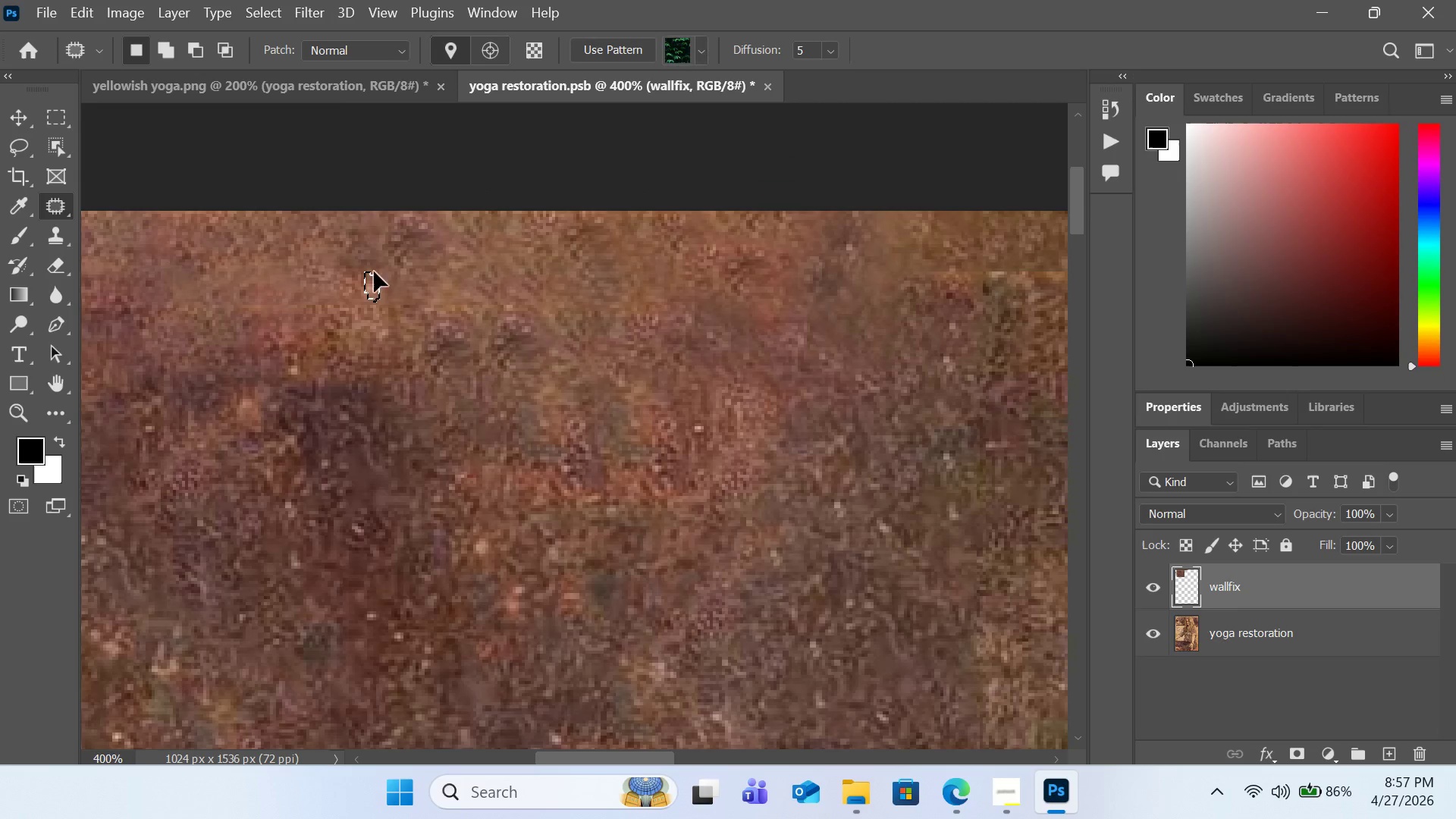 
left_click_drag(start_coordinate=[373, 286], to_coordinate=[375, 259])
 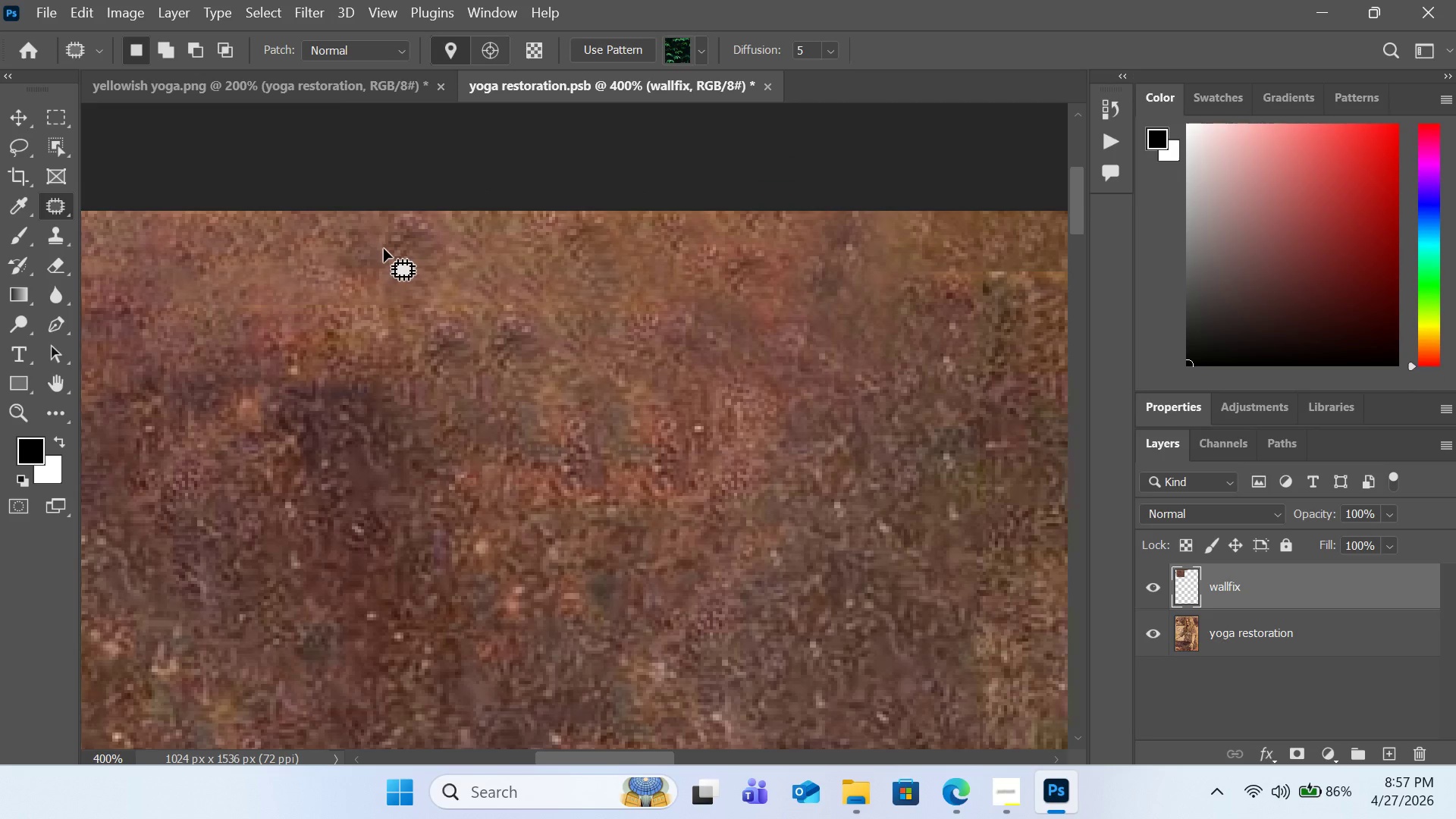 
double_click([384, 249])
 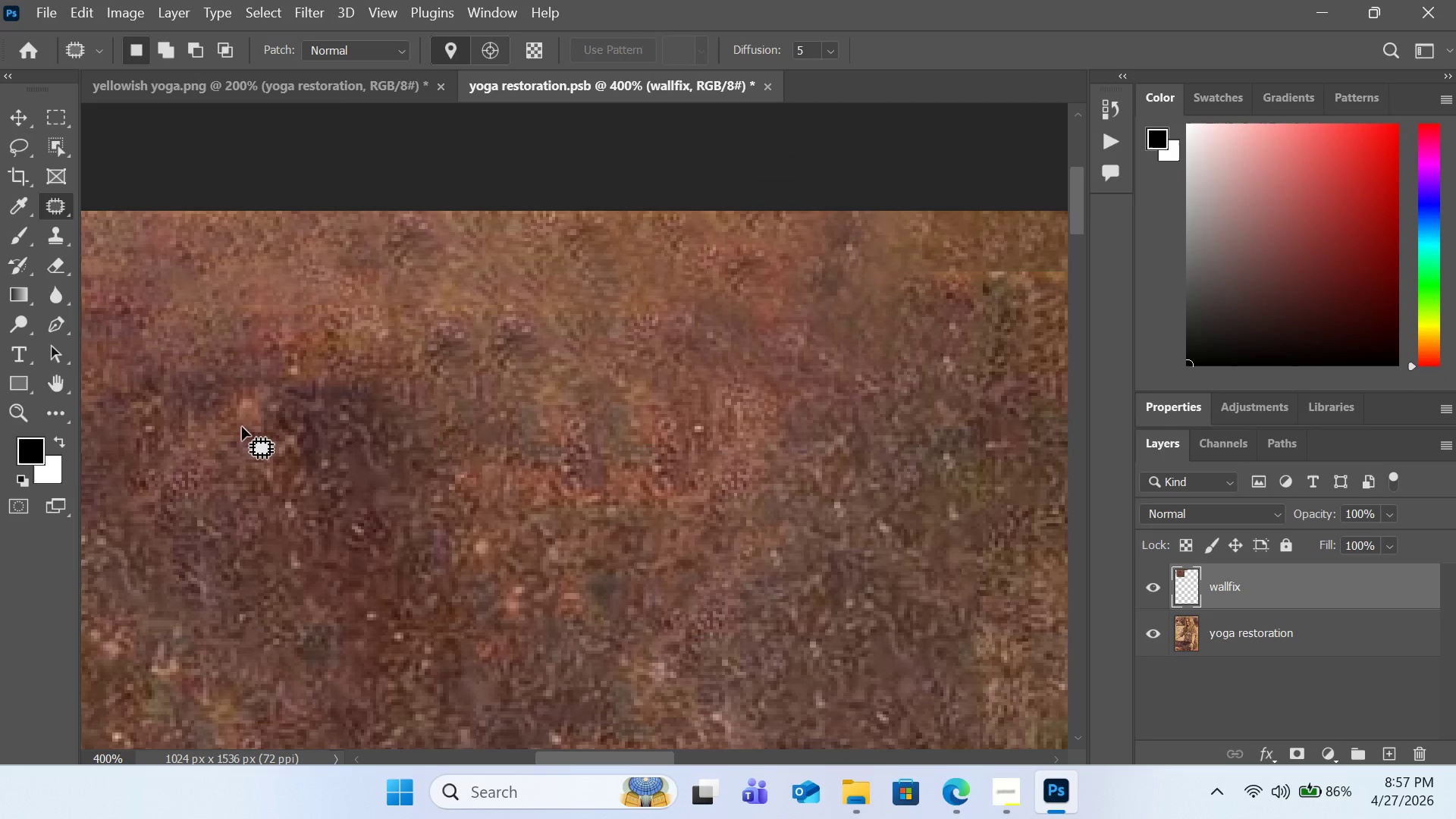 
left_click_drag(start_coordinate=[254, 398], to_coordinate=[248, 397])
 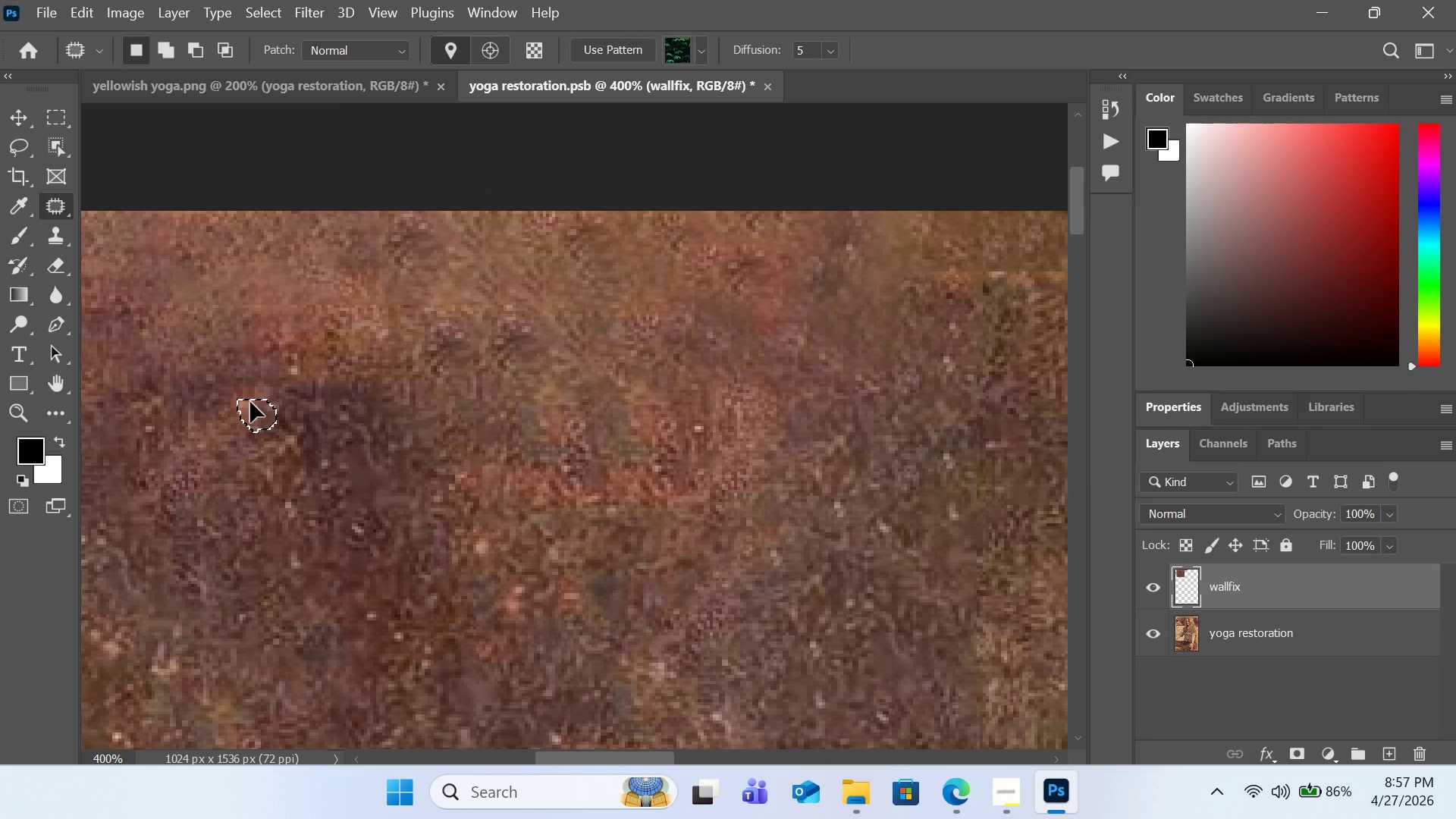 
left_click_drag(start_coordinate=[249, 414], to_coordinate=[255, 374])
 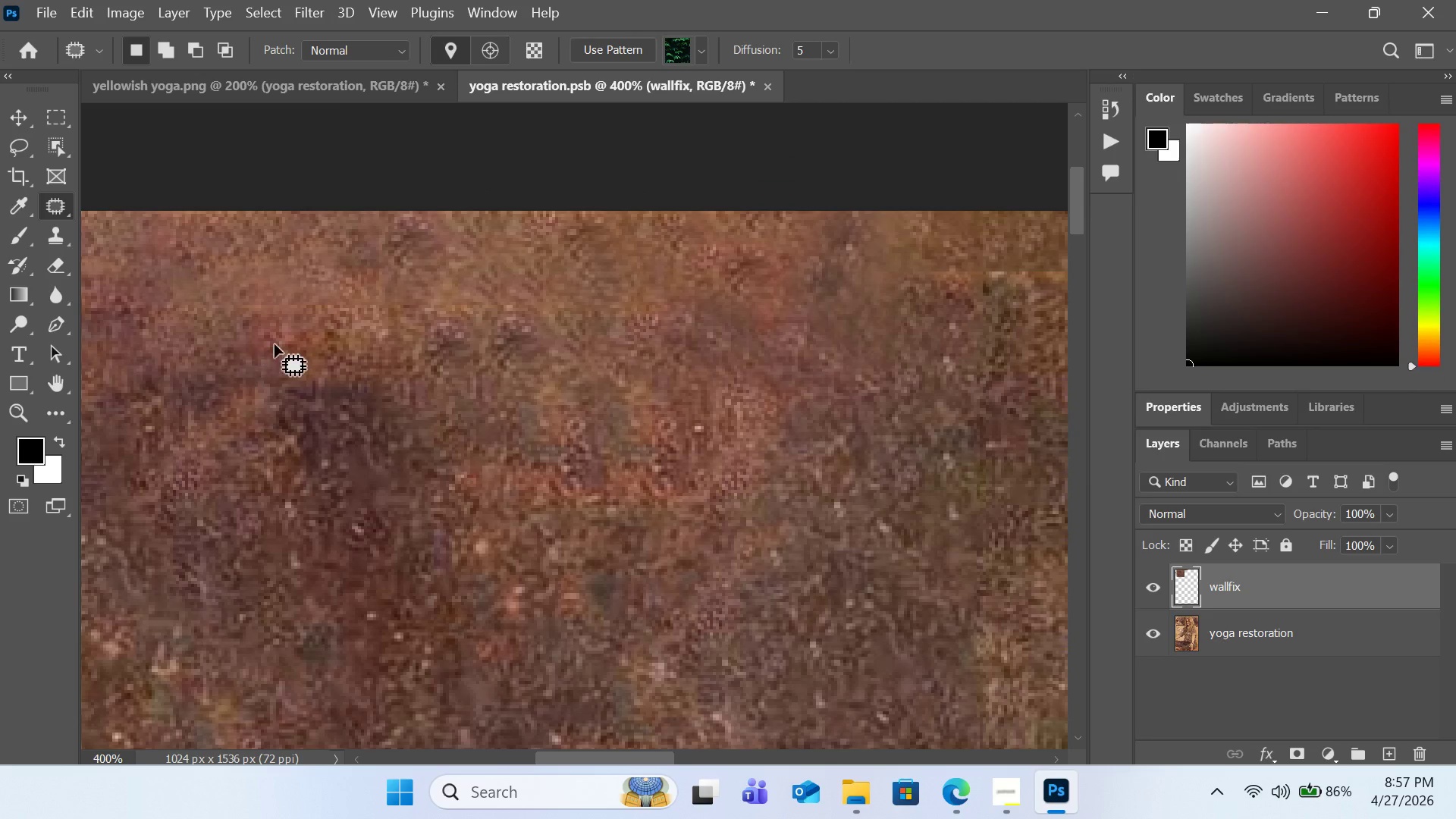 
double_click([275, 344])
 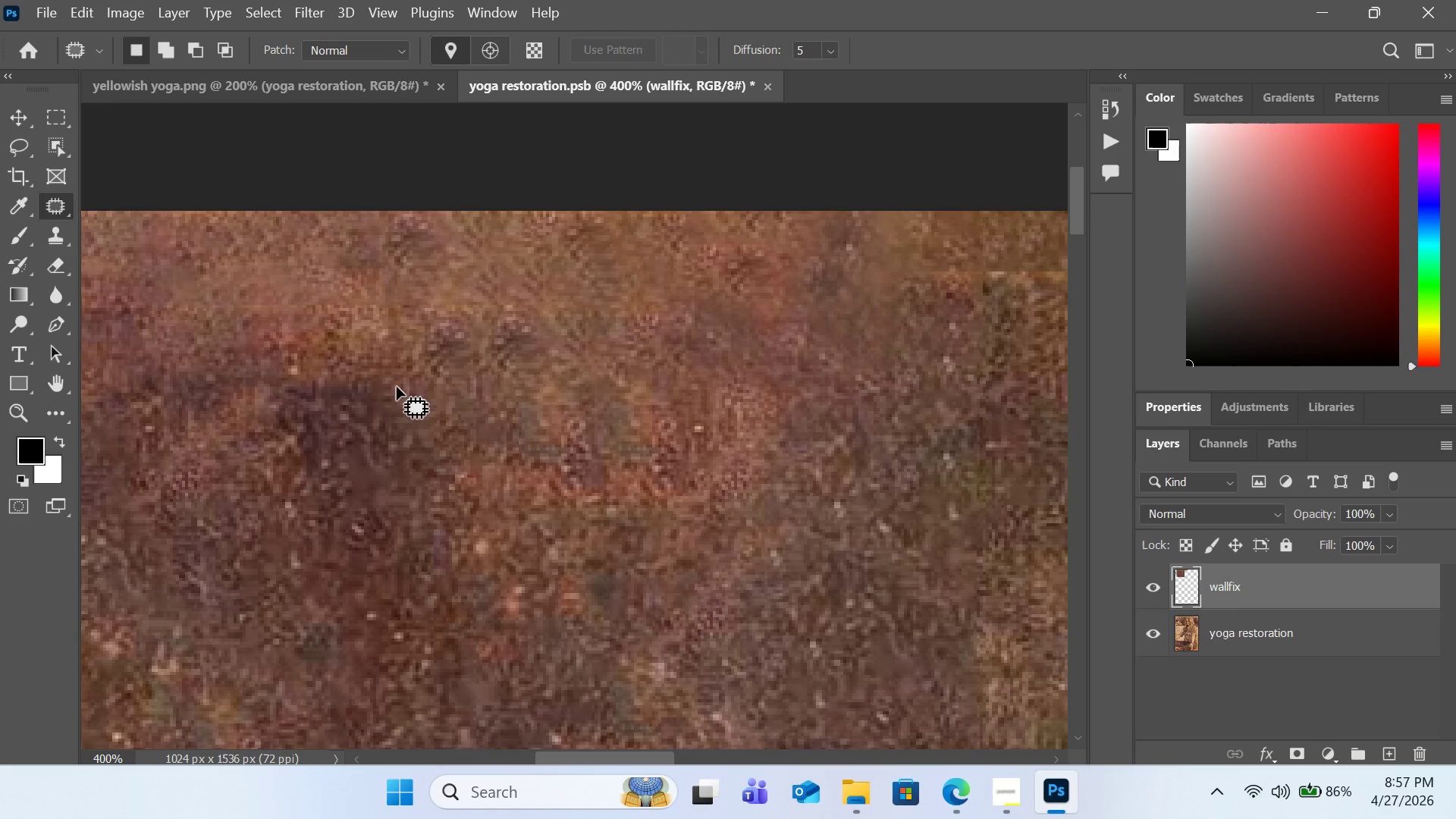 
scroll: coordinate [495, 477], scroll_direction: down, amount: 1.0
 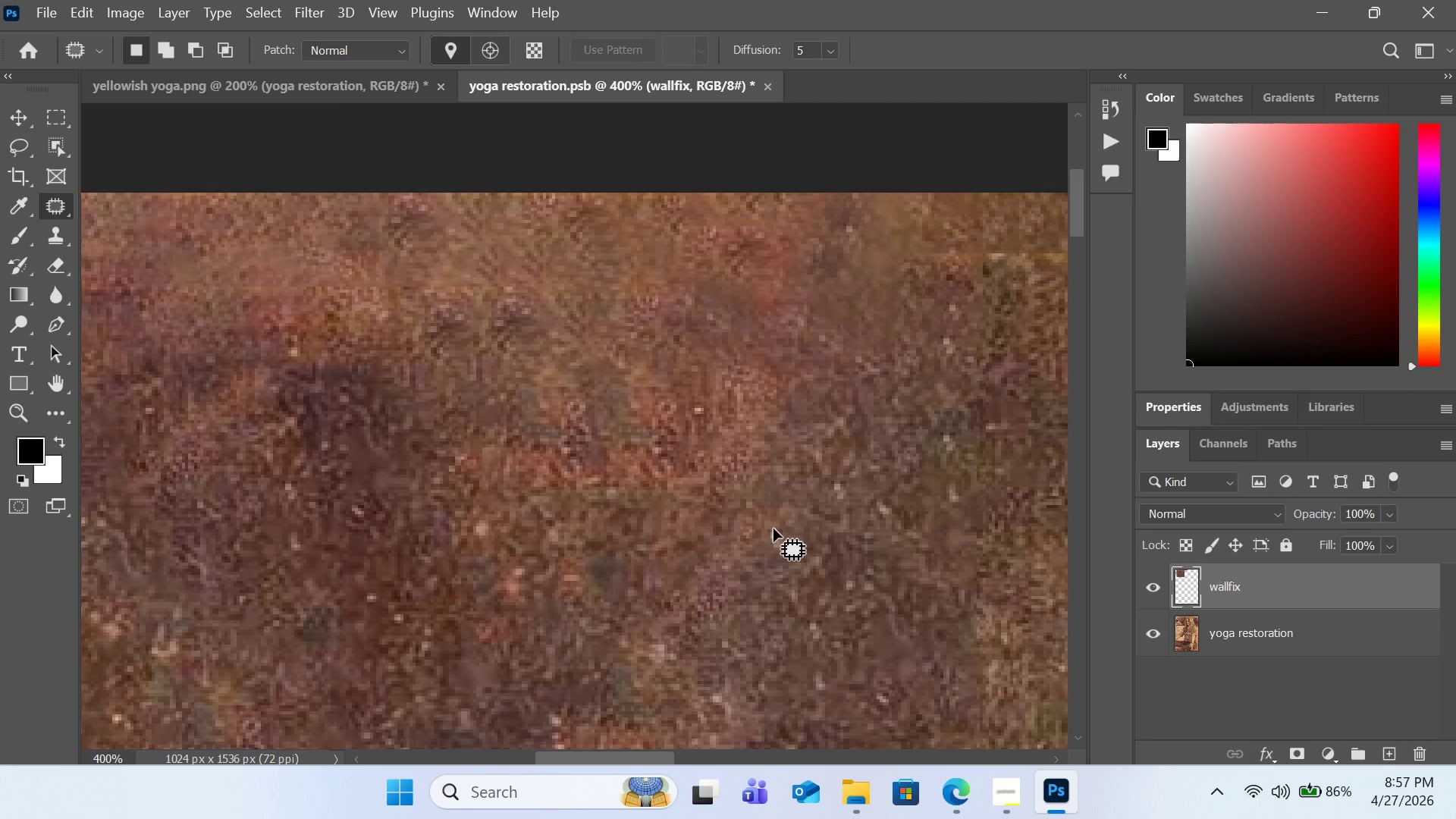 
left_click_drag(start_coordinate=[782, 526], to_coordinate=[774, 535])
 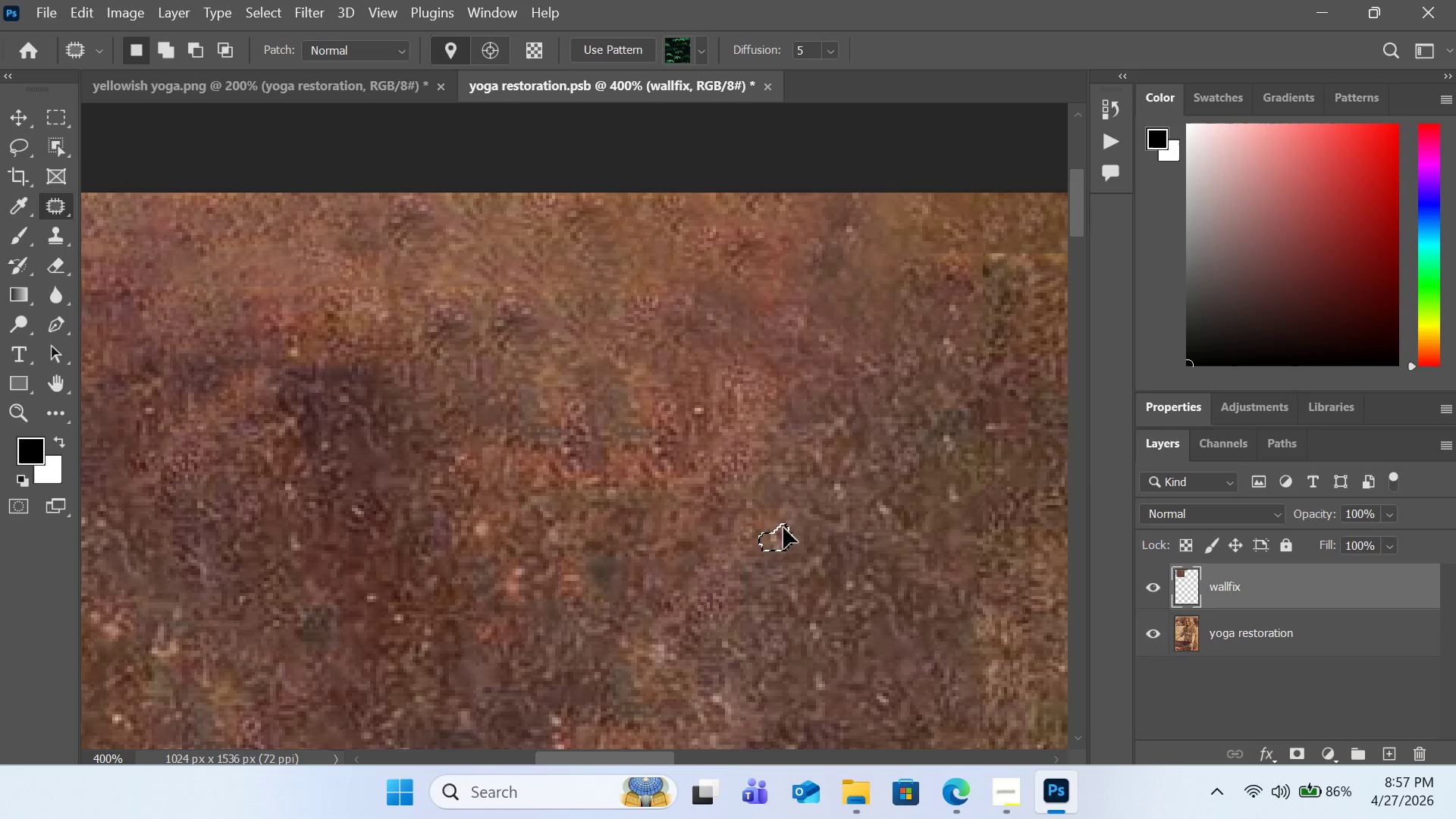 
left_click_drag(start_coordinate=[777, 541], to_coordinate=[789, 516])
 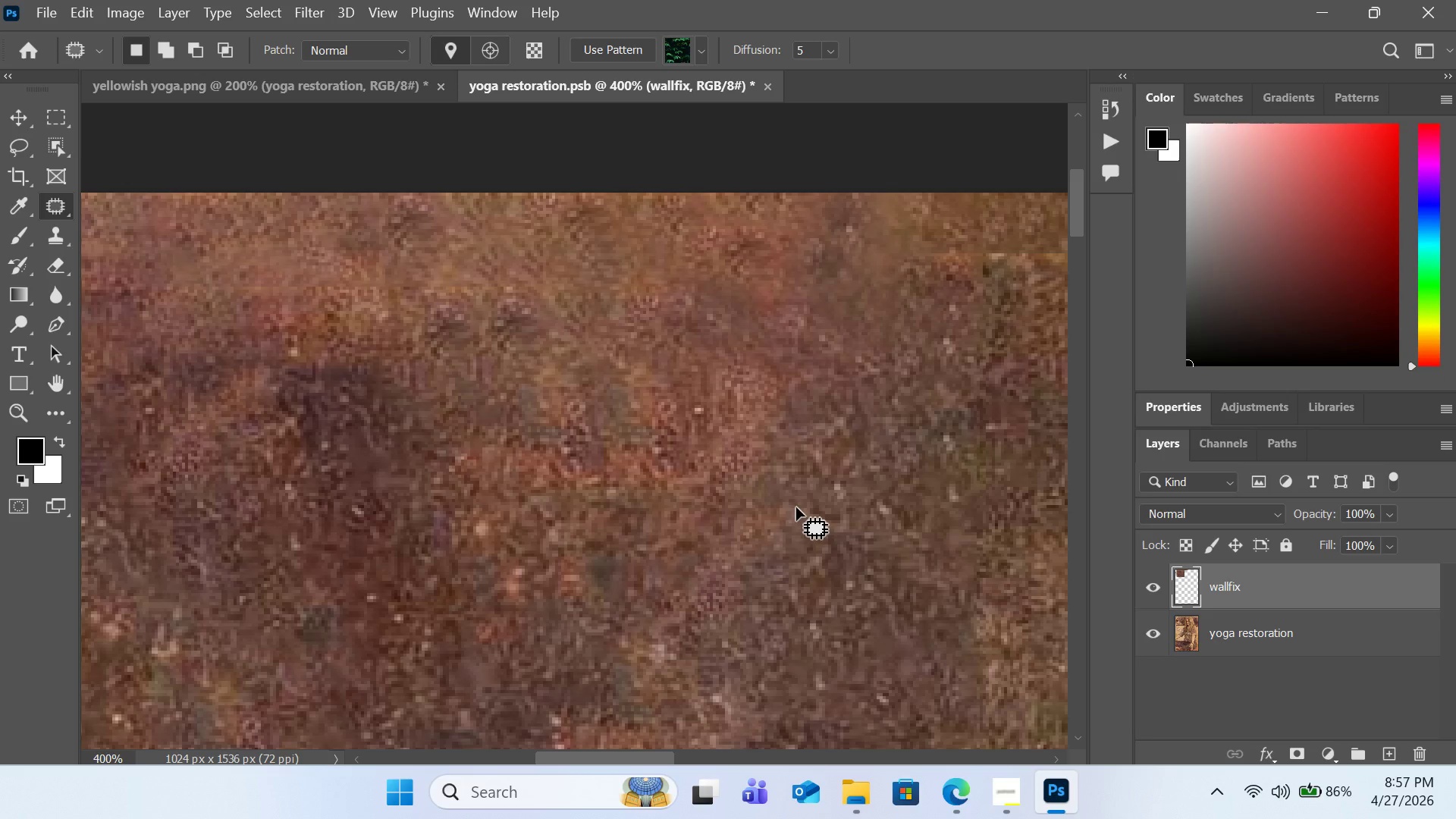 
double_click([796, 507])
 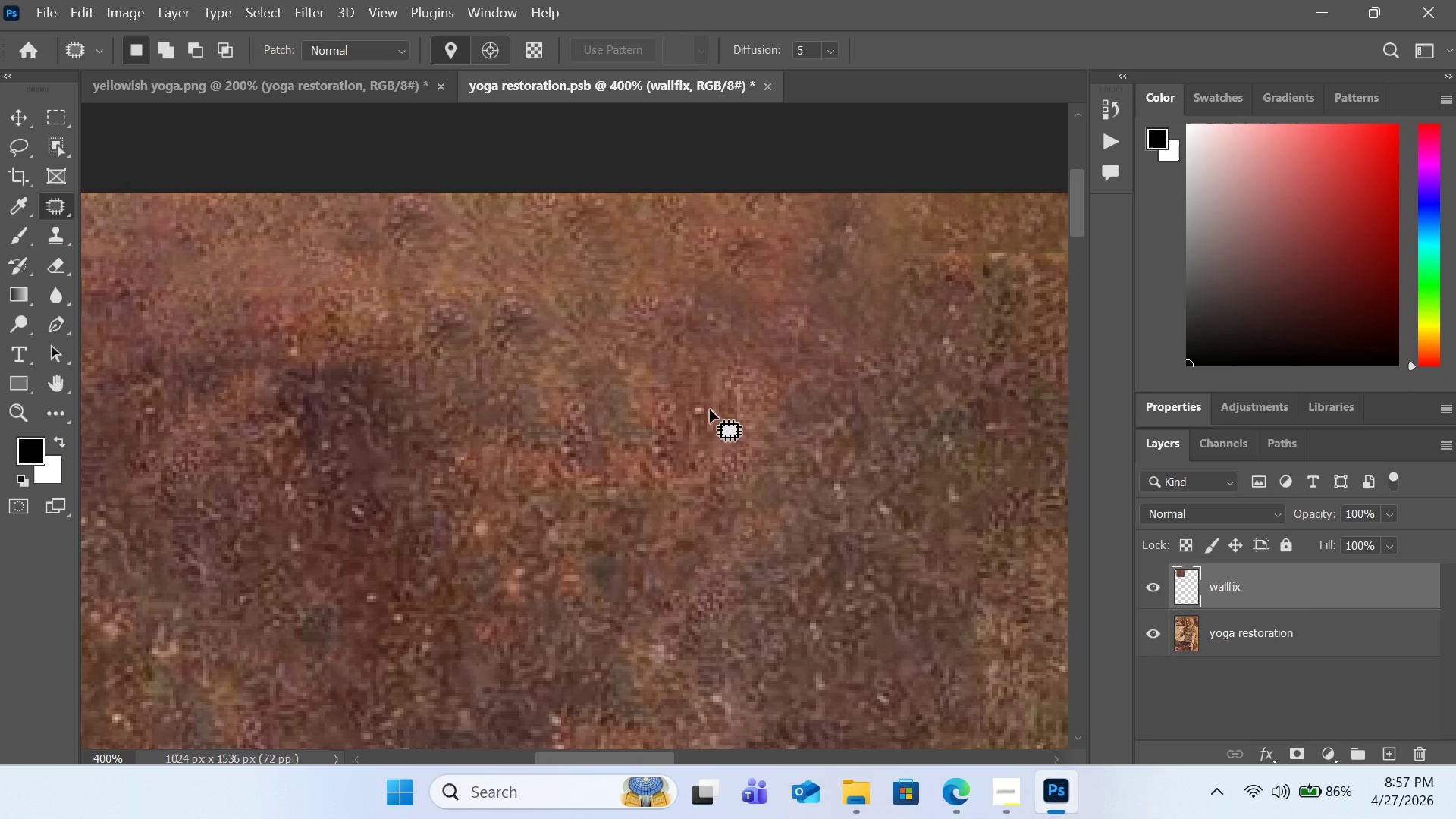 
left_click_drag(start_coordinate=[708, 406], to_coordinate=[713, 413])
 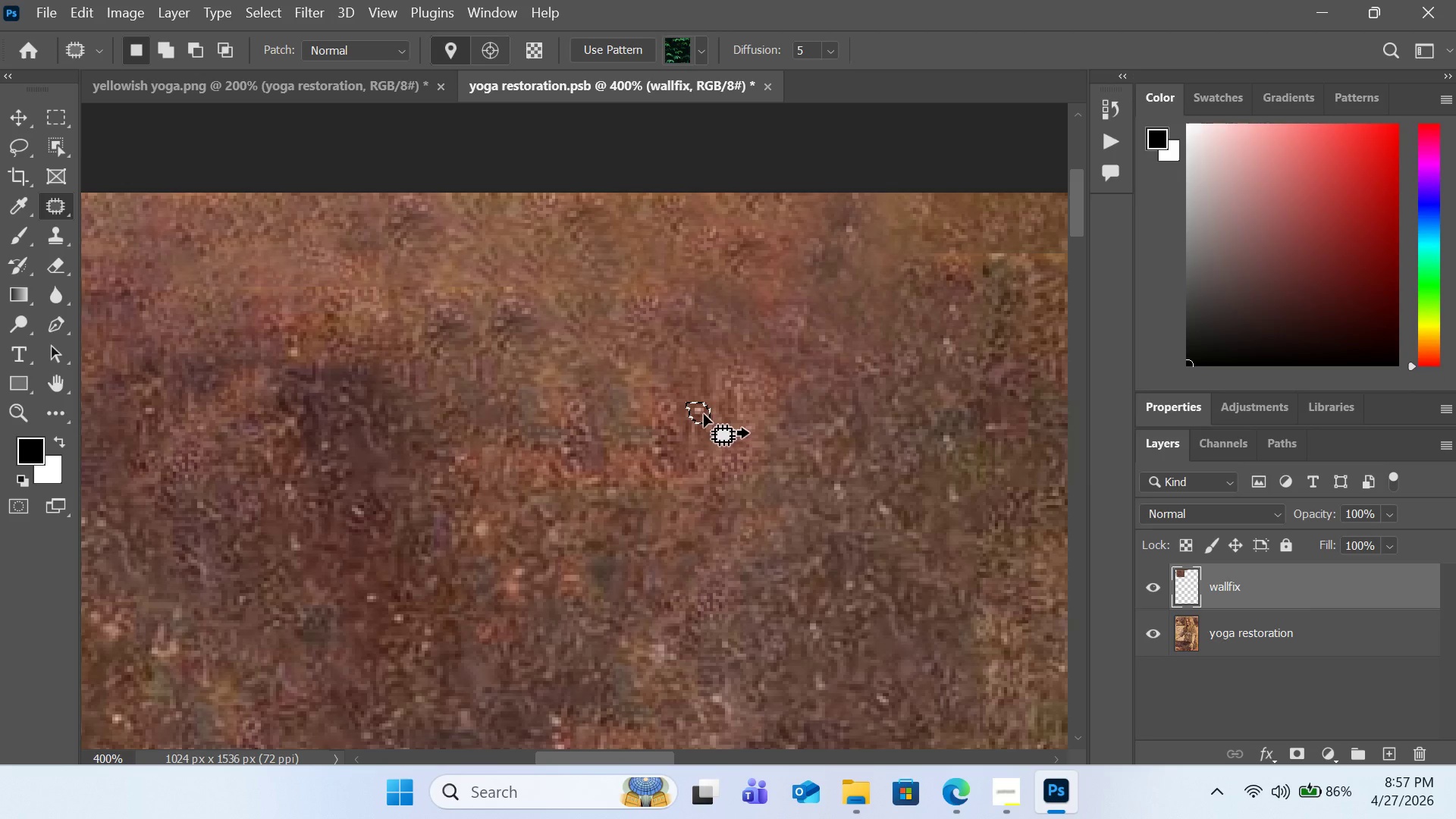 
left_click([704, 414])
 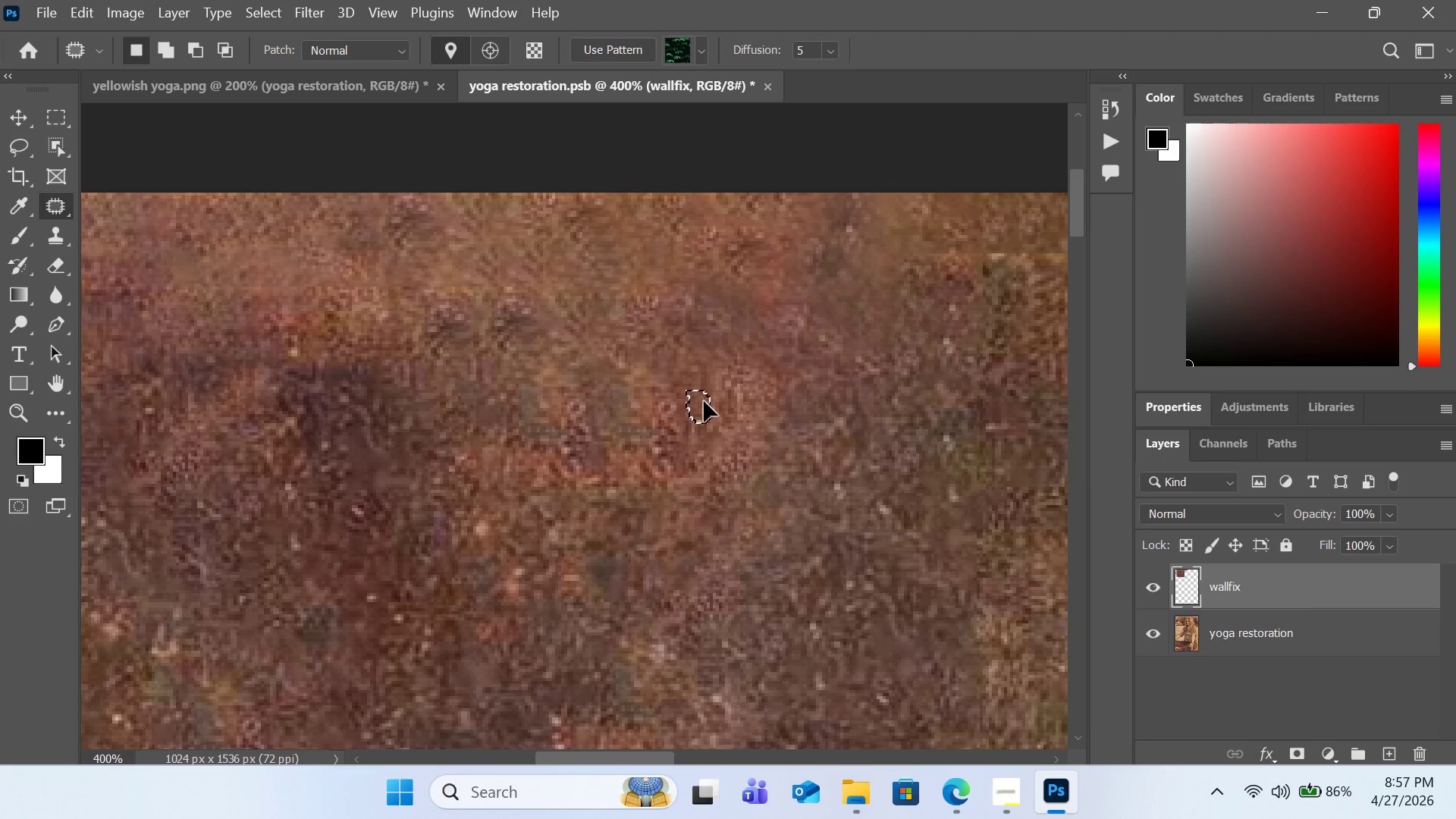 
left_click_drag(start_coordinate=[704, 414], to_coordinate=[704, 401])
 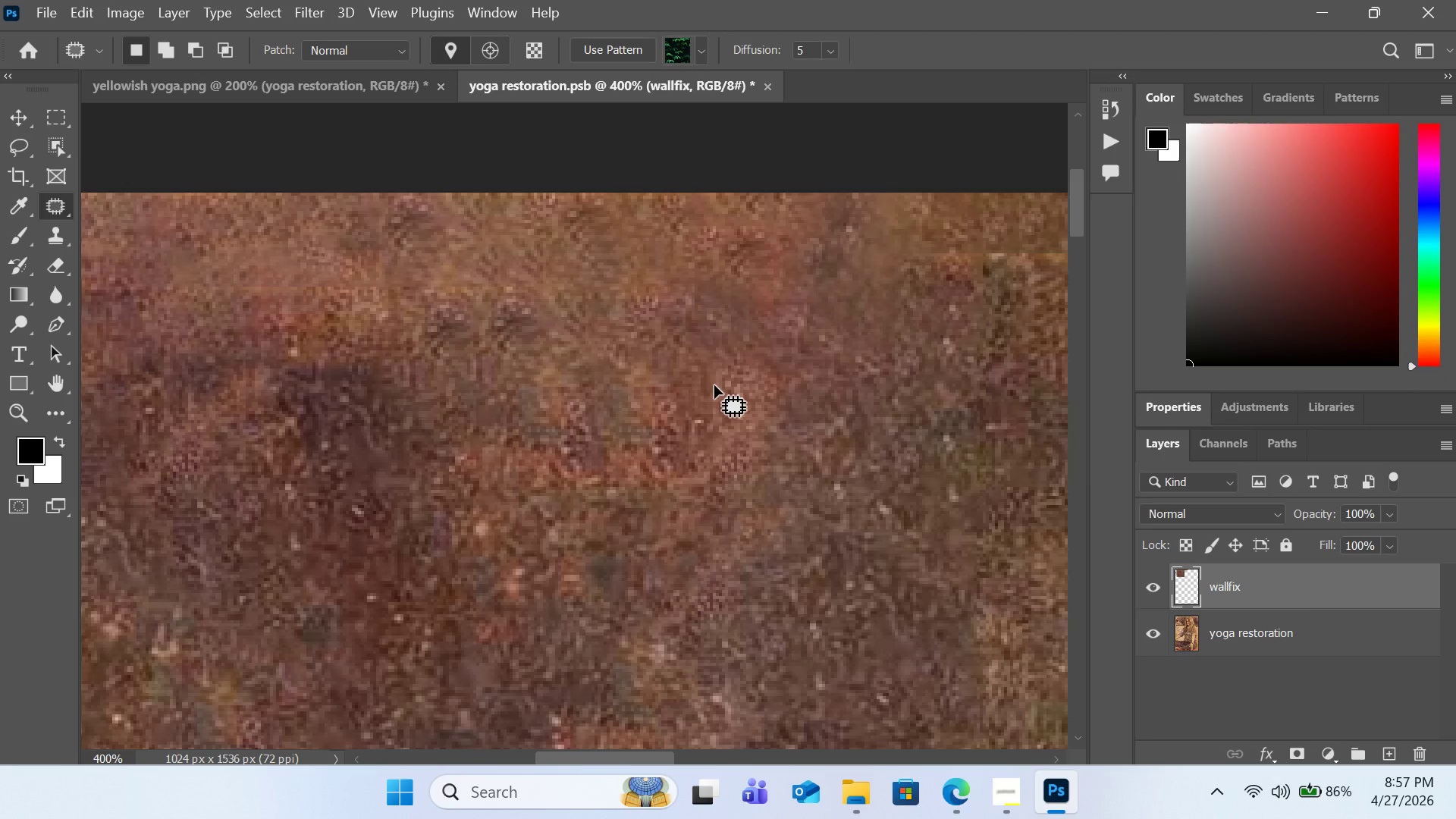 
triple_click([714, 385])
 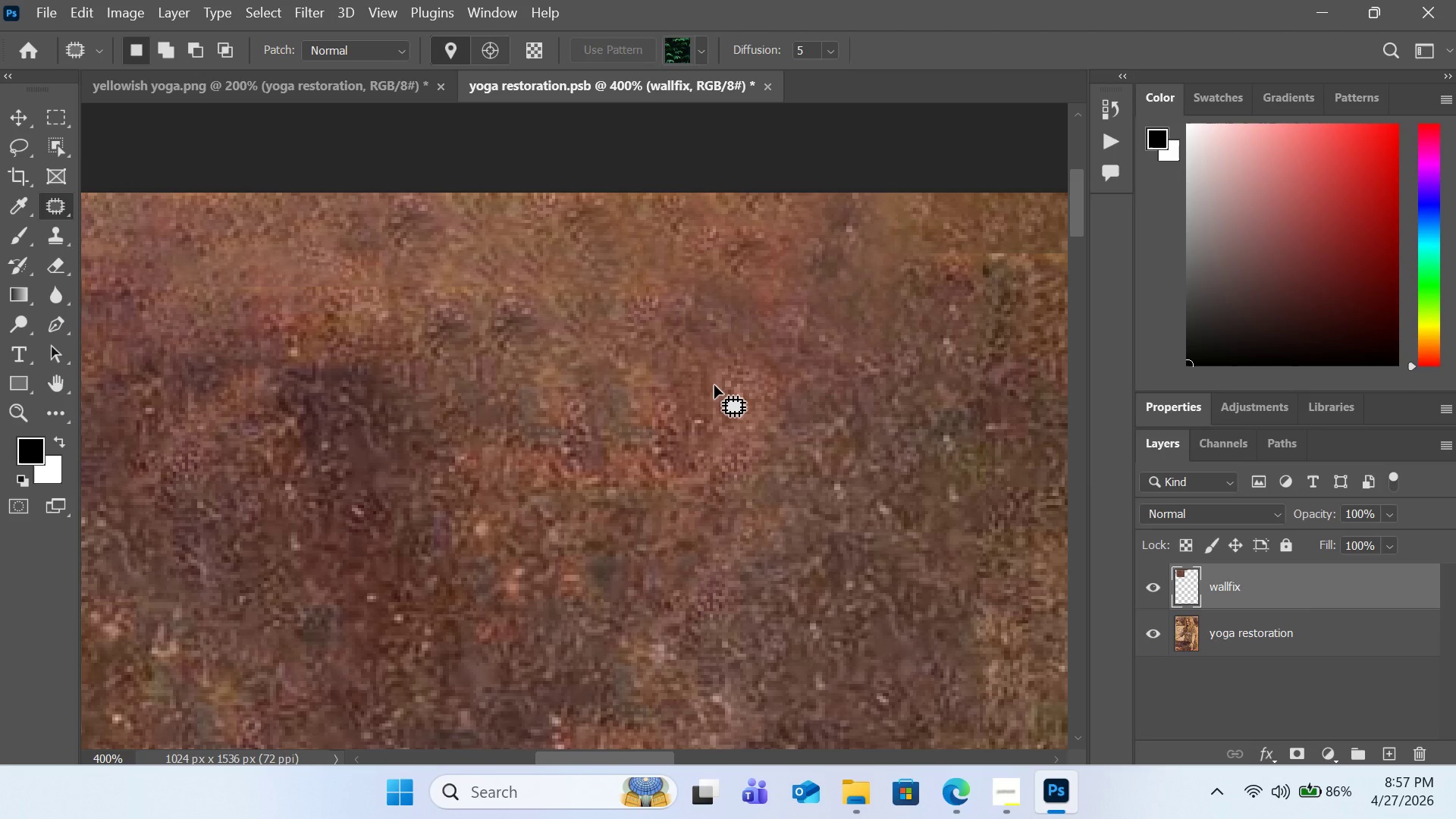 
triple_click([714, 385])
 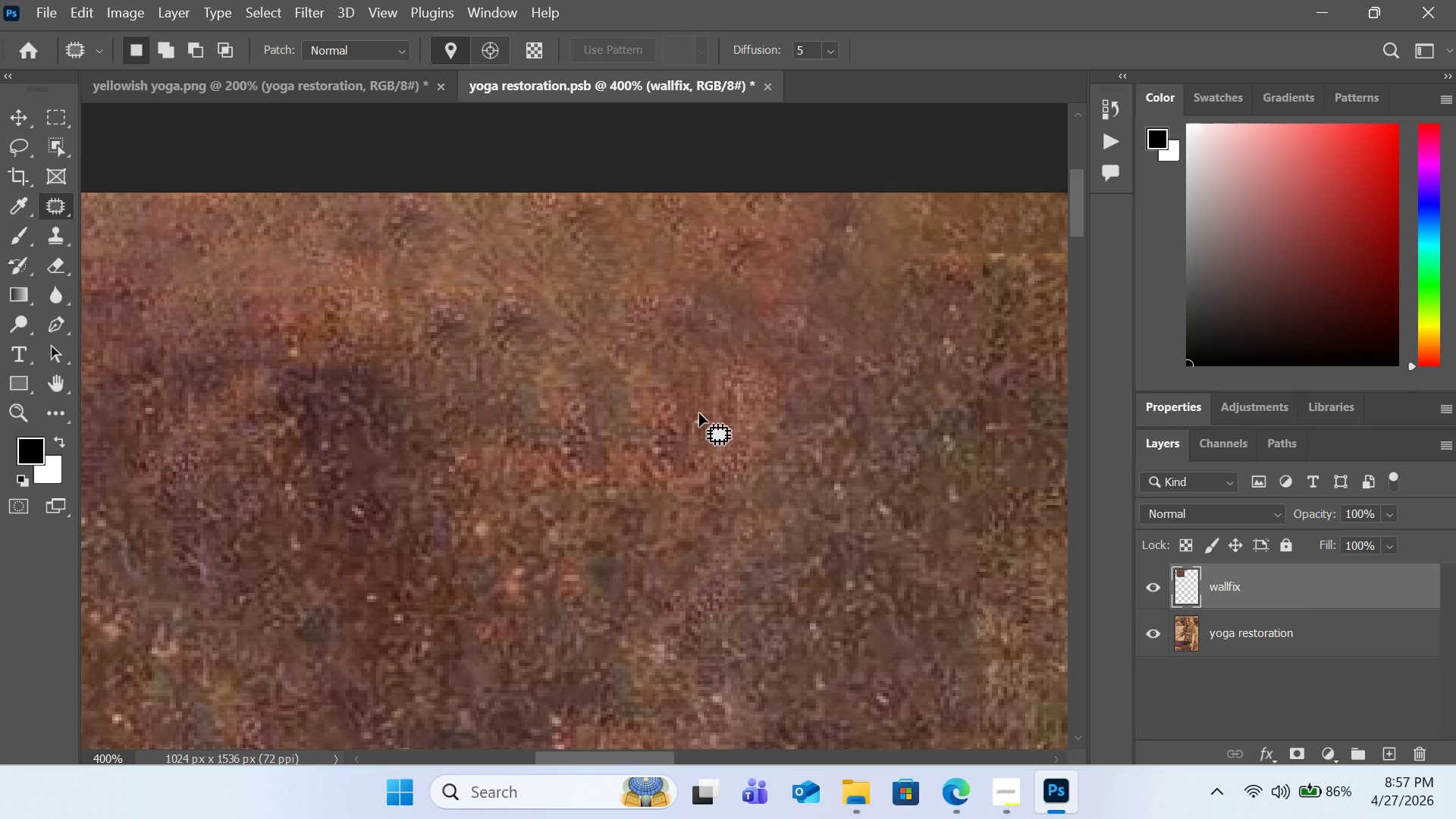 
left_click_drag(start_coordinate=[704, 413], to_coordinate=[703, 422])
 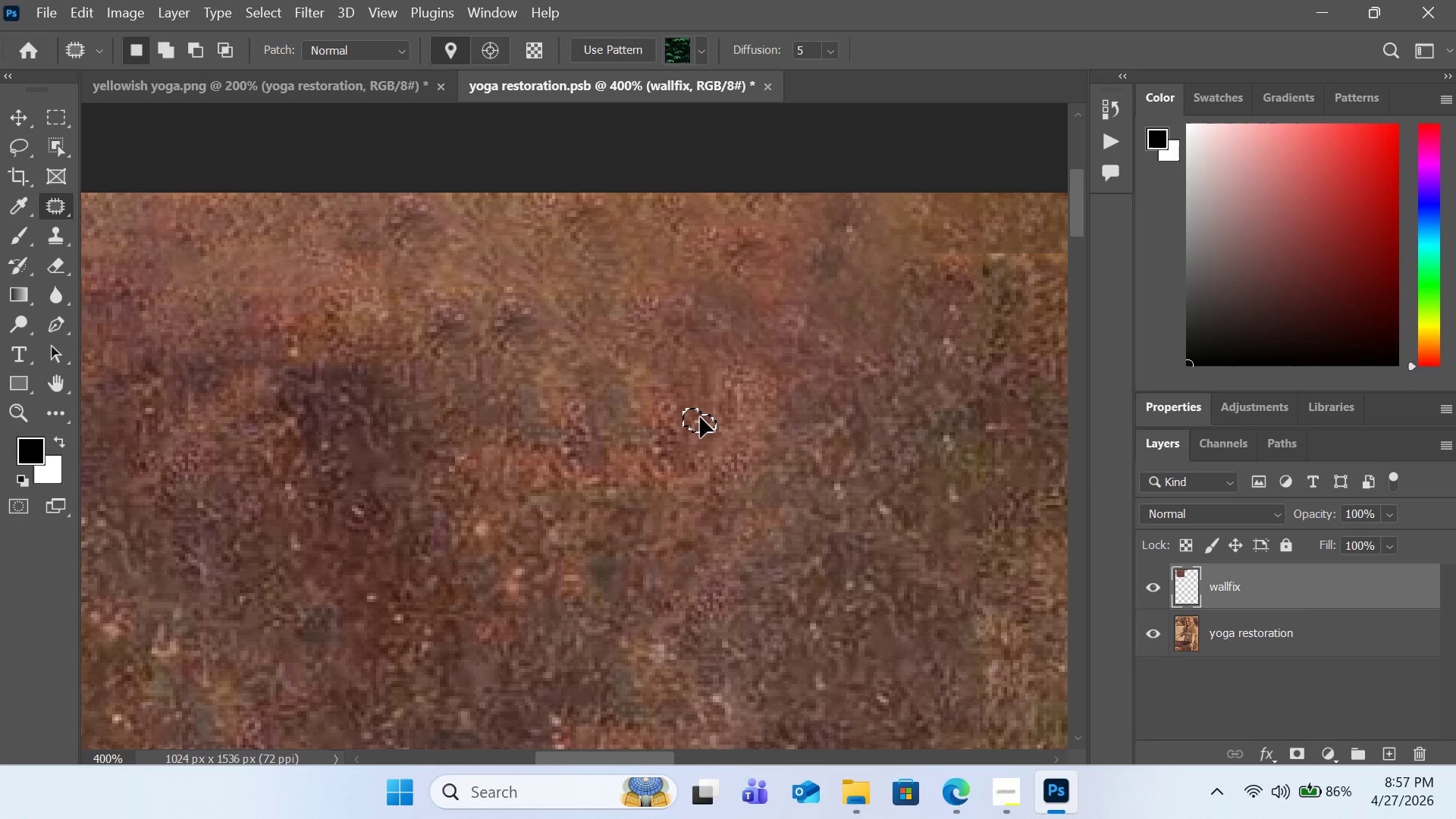 
left_click_drag(start_coordinate=[699, 424], to_coordinate=[703, 392])
 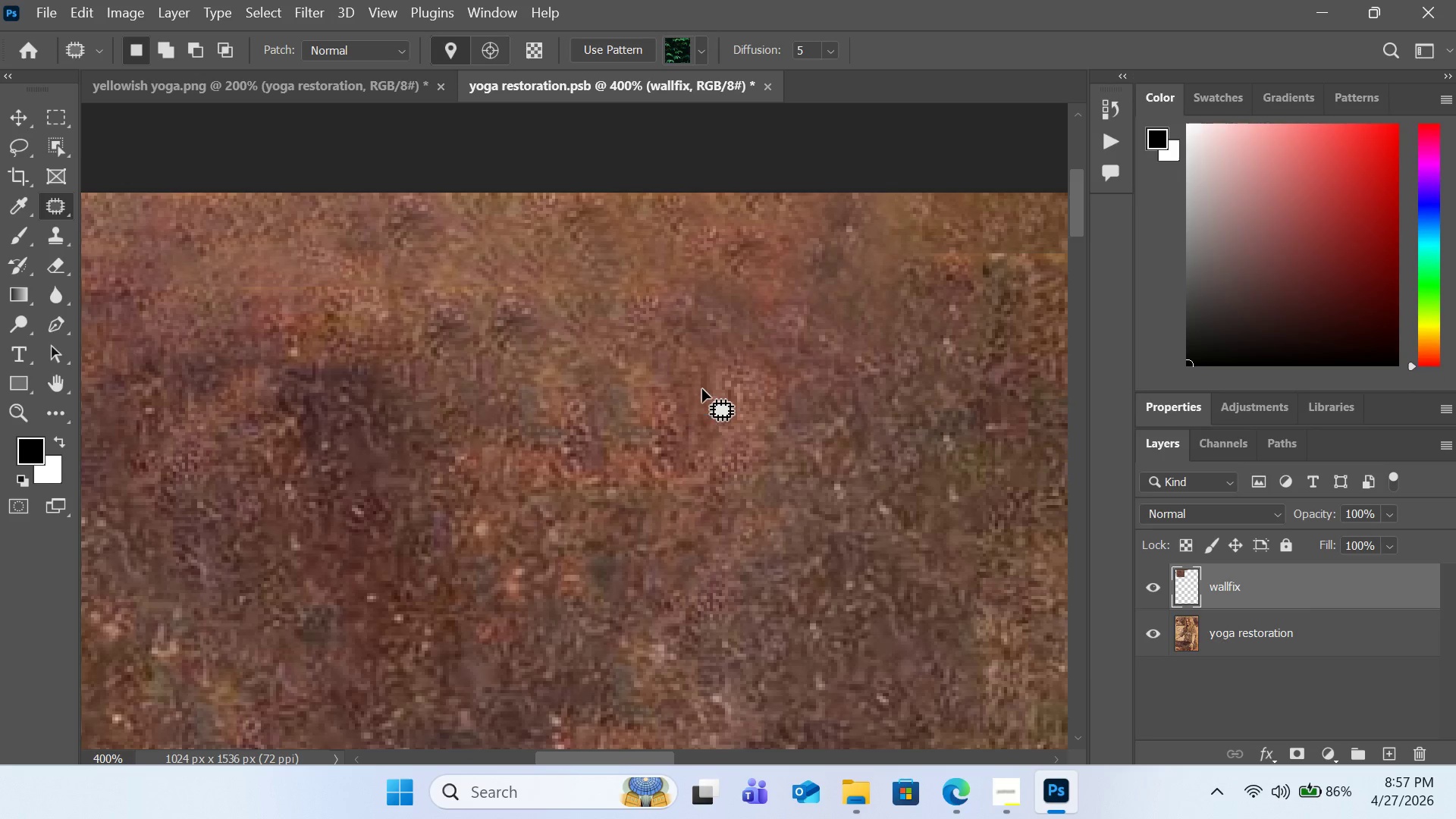 
double_click([702, 389])
 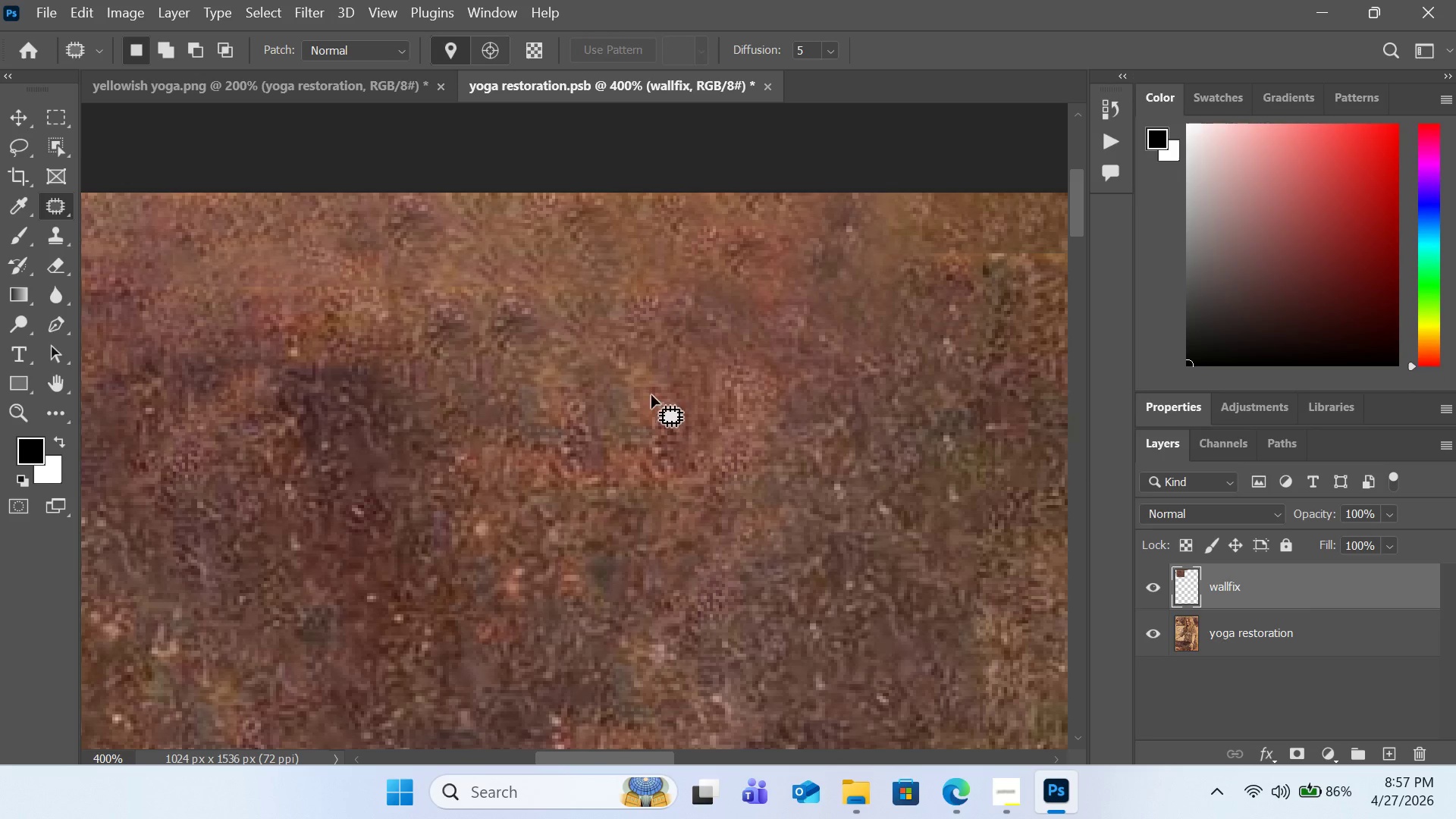 
left_click_drag(start_coordinate=[669, 394], to_coordinate=[662, 397])
 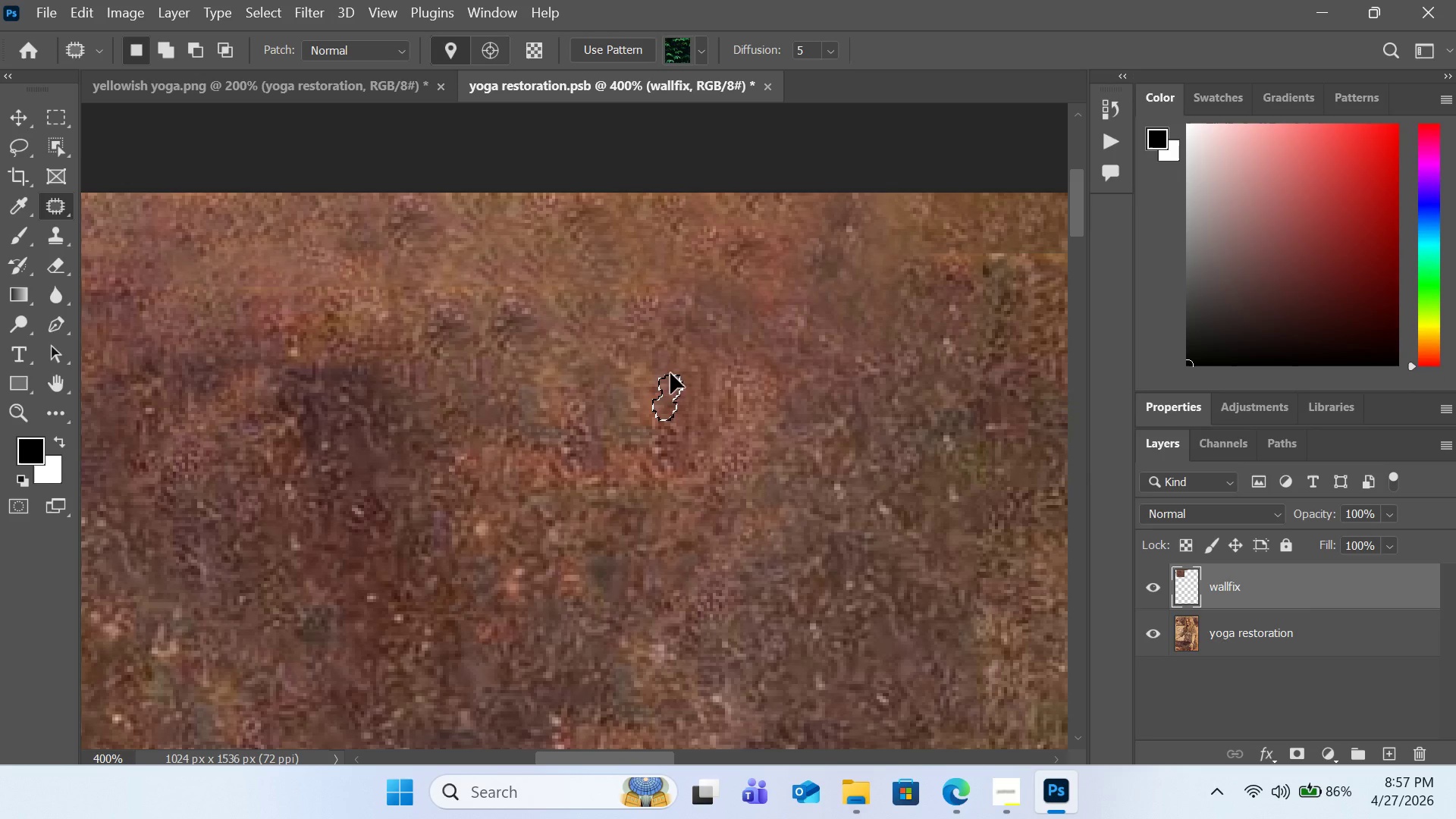 
left_click_drag(start_coordinate=[664, 398], to_coordinate=[672, 369])
 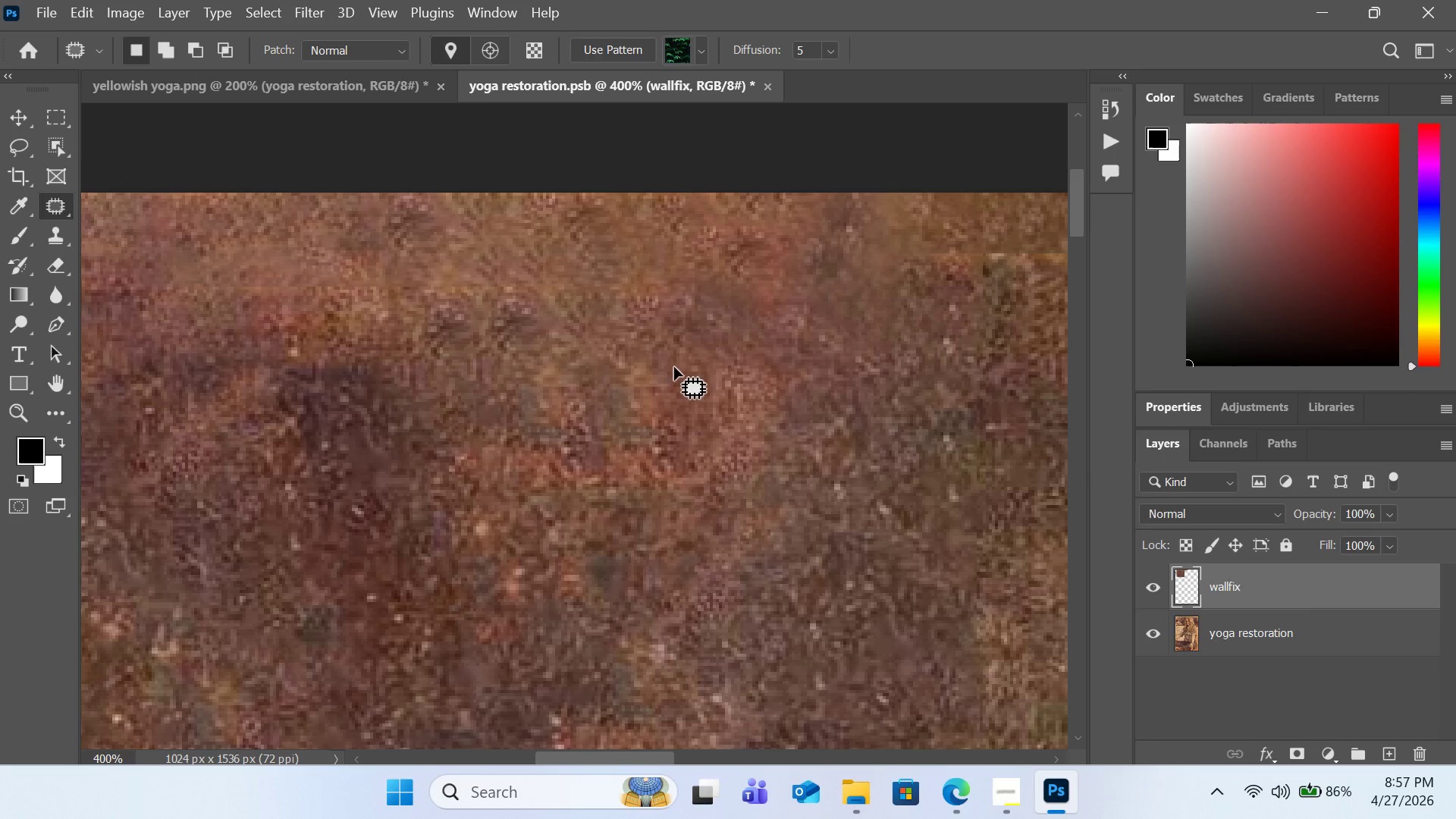 
triple_click([674, 367])
 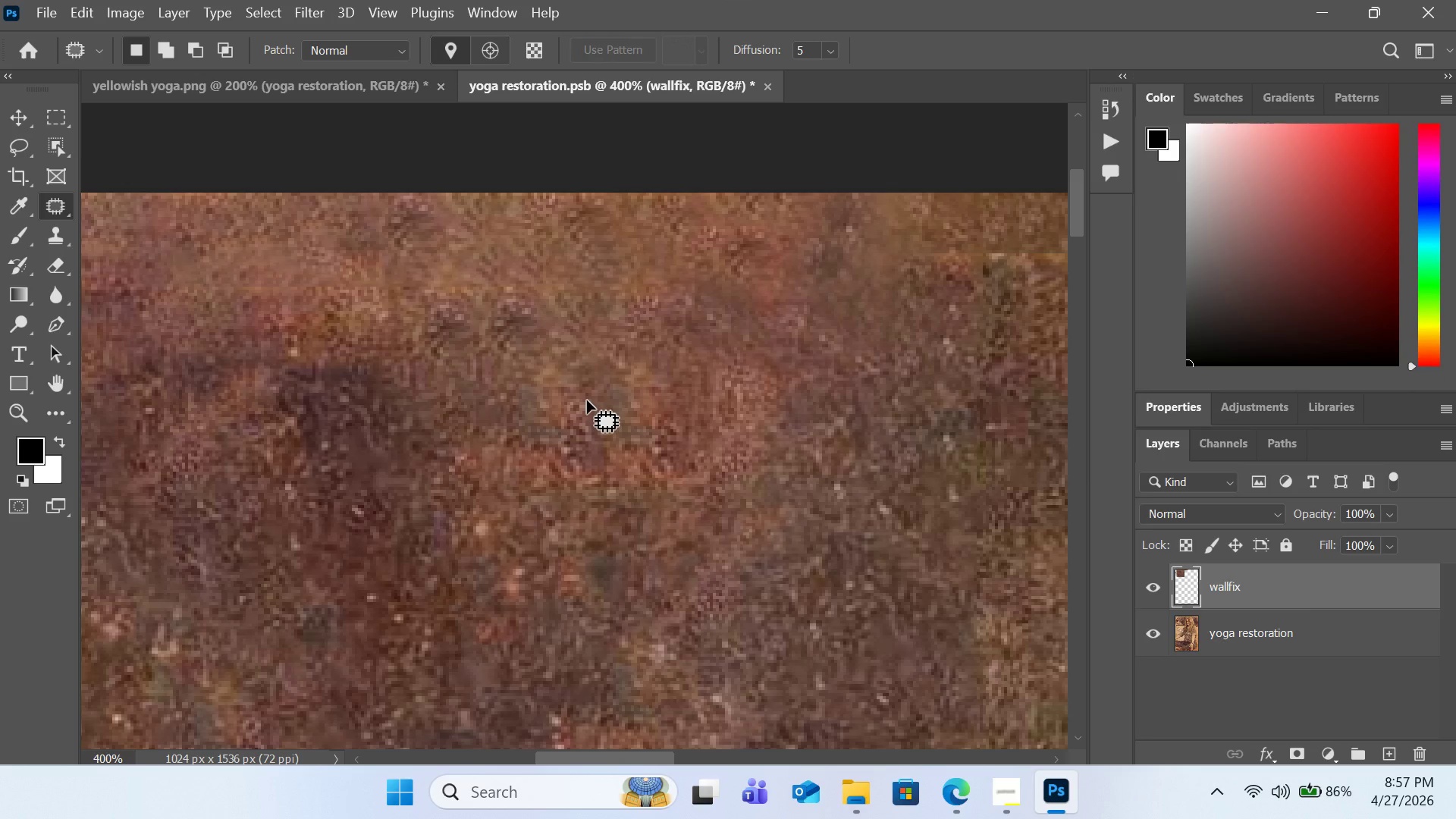 
left_click_drag(start_coordinate=[588, 400], to_coordinate=[590, 410])
 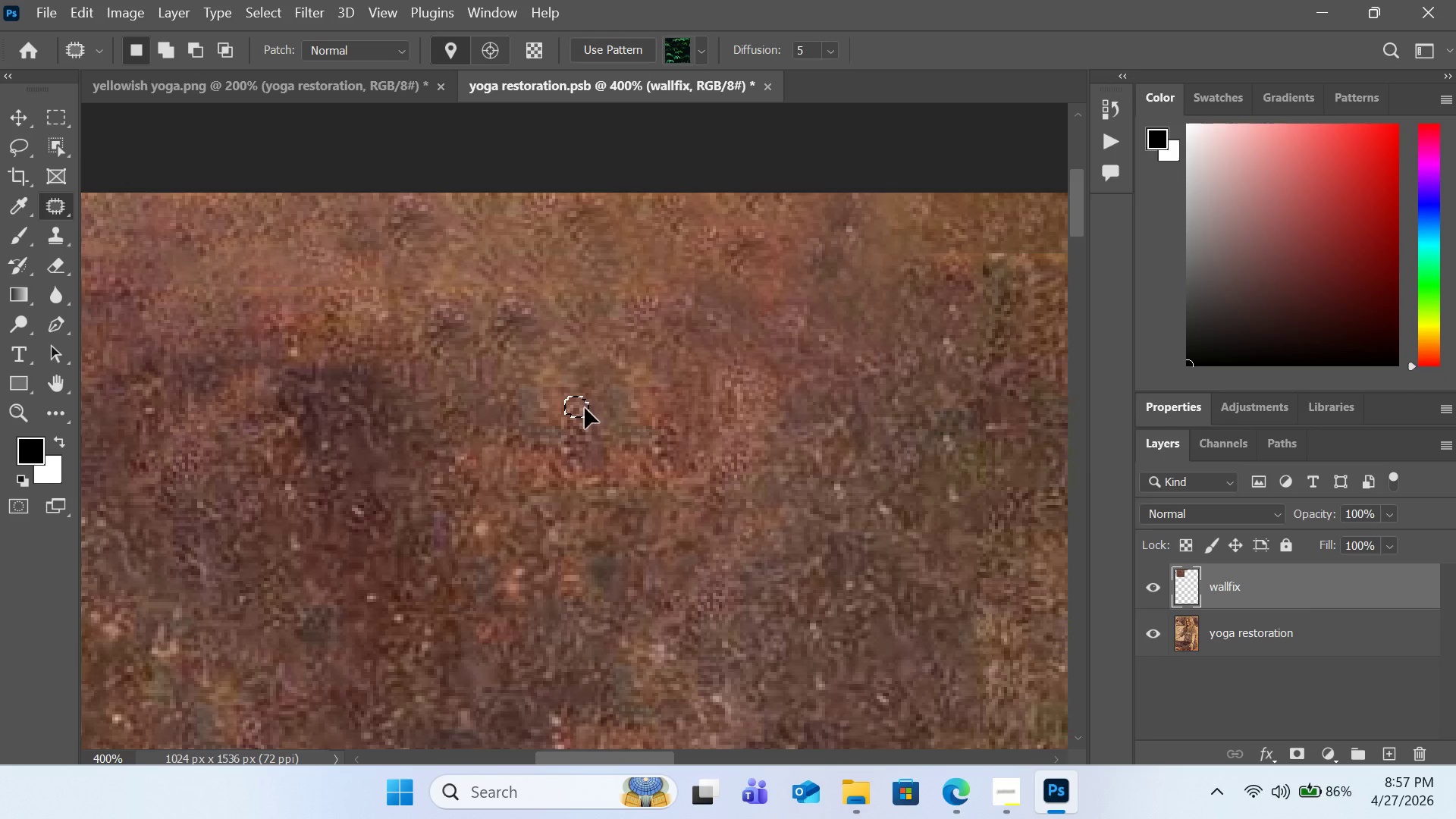 
left_click_drag(start_coordinate=[583, 414], to_coordinate=[591, 384])
 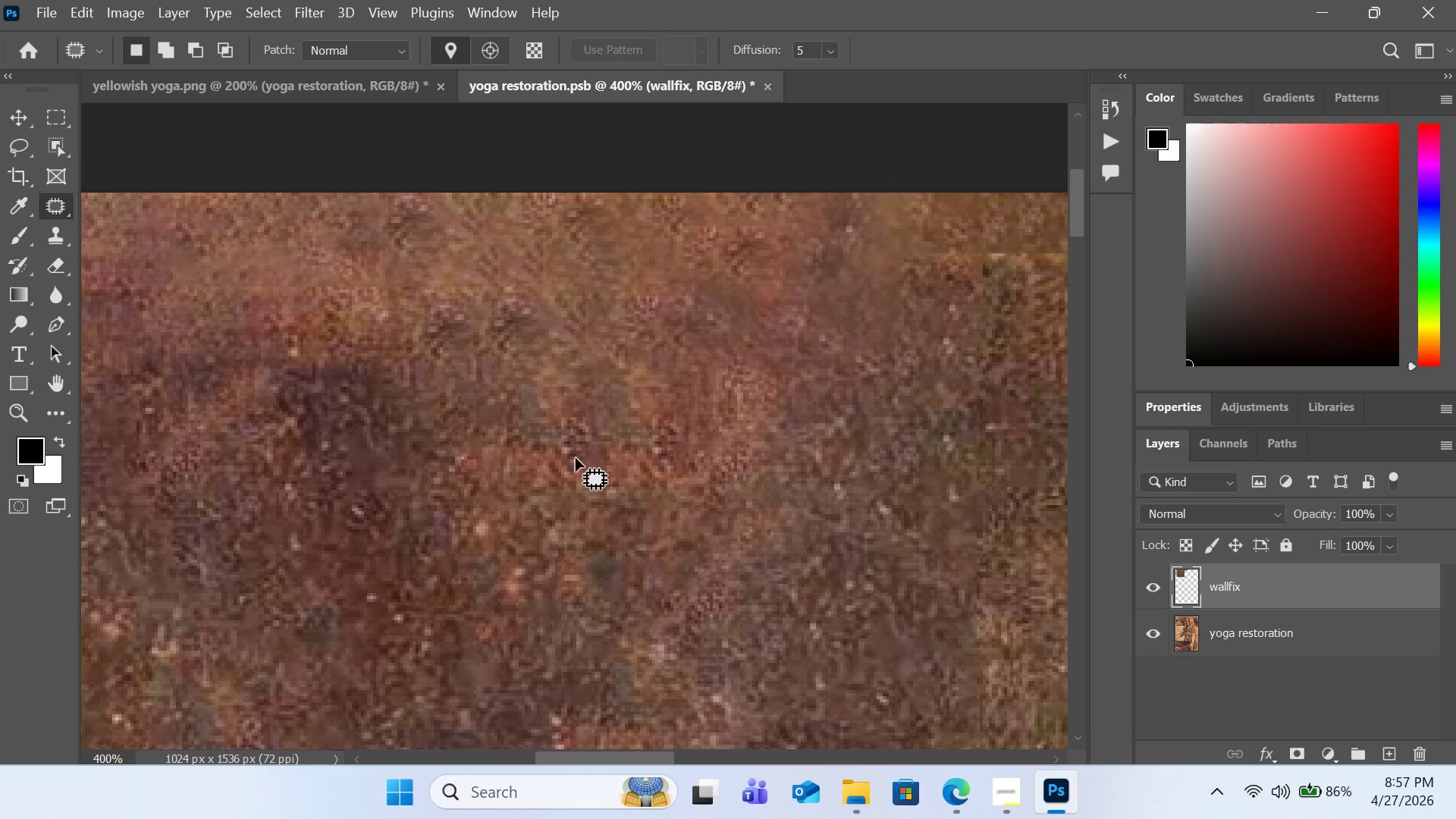 
left_click_drag(start_coordinate=[576, 458], to_coordinate=[572, 453])
 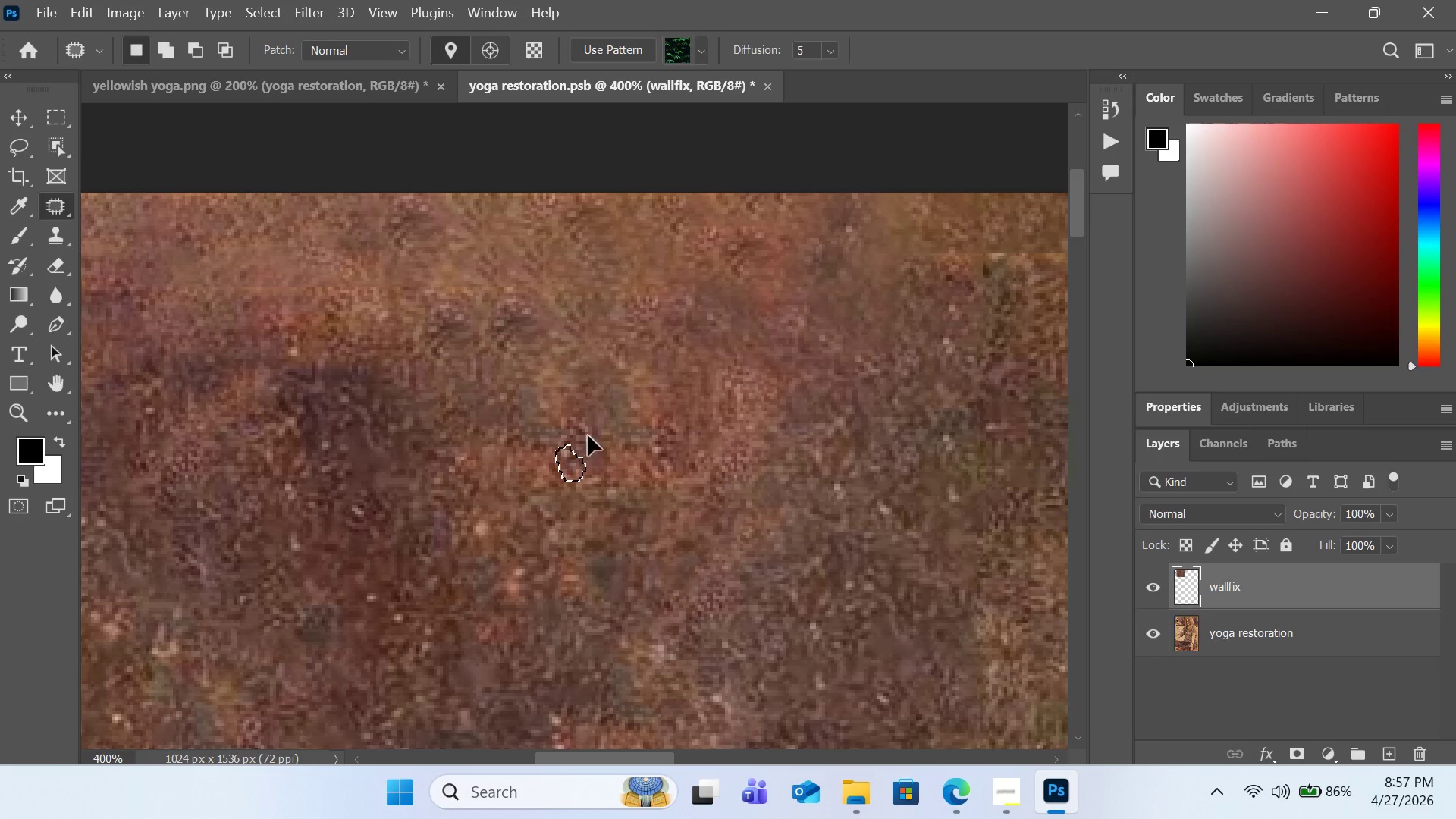 
left_click_drag(start_coordinate=[566, 463], to_coordinate=[594, 425])
 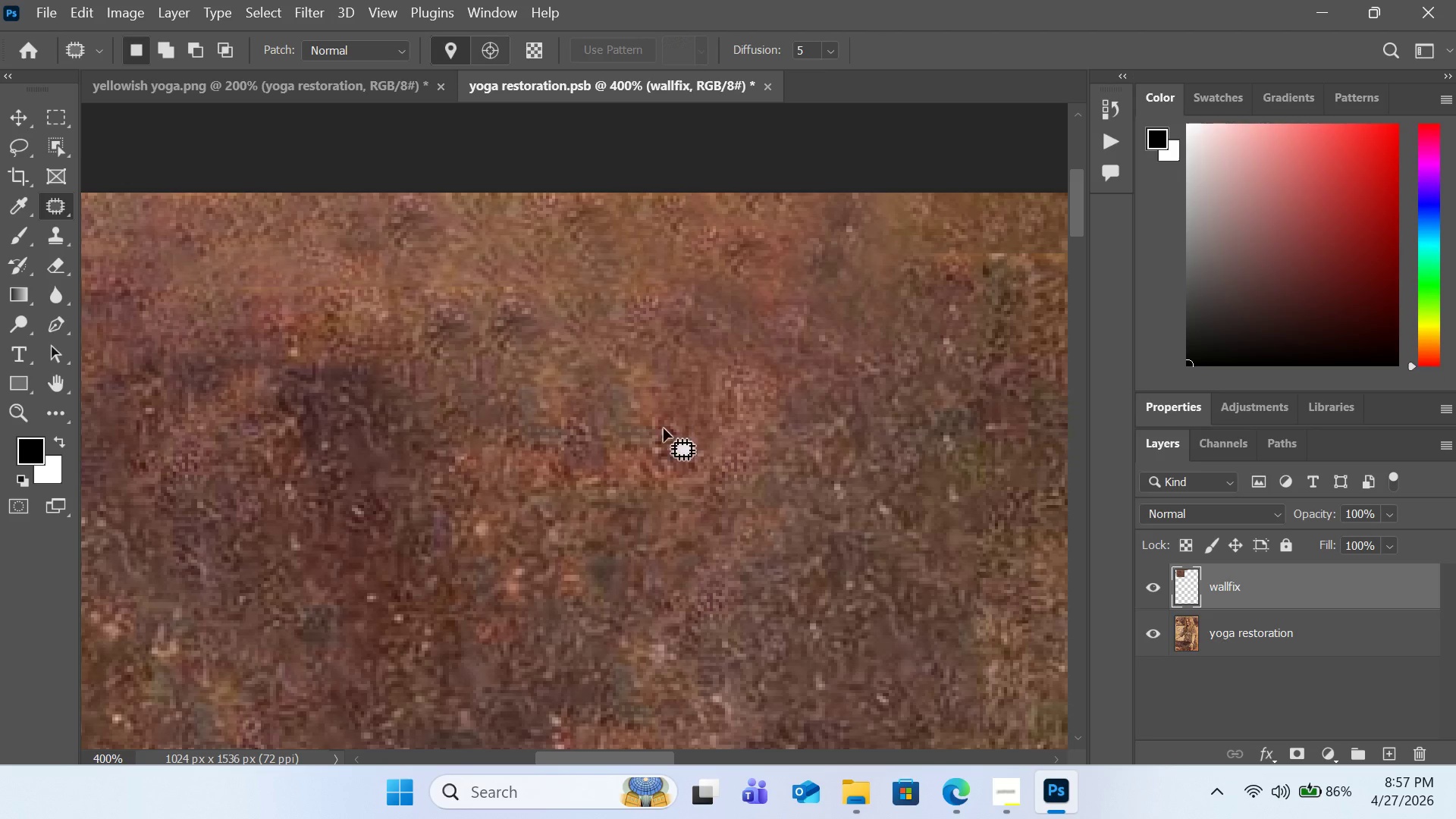 
scroll: coordinate [659, 454], scroll_direction: down, amount: 24.0
 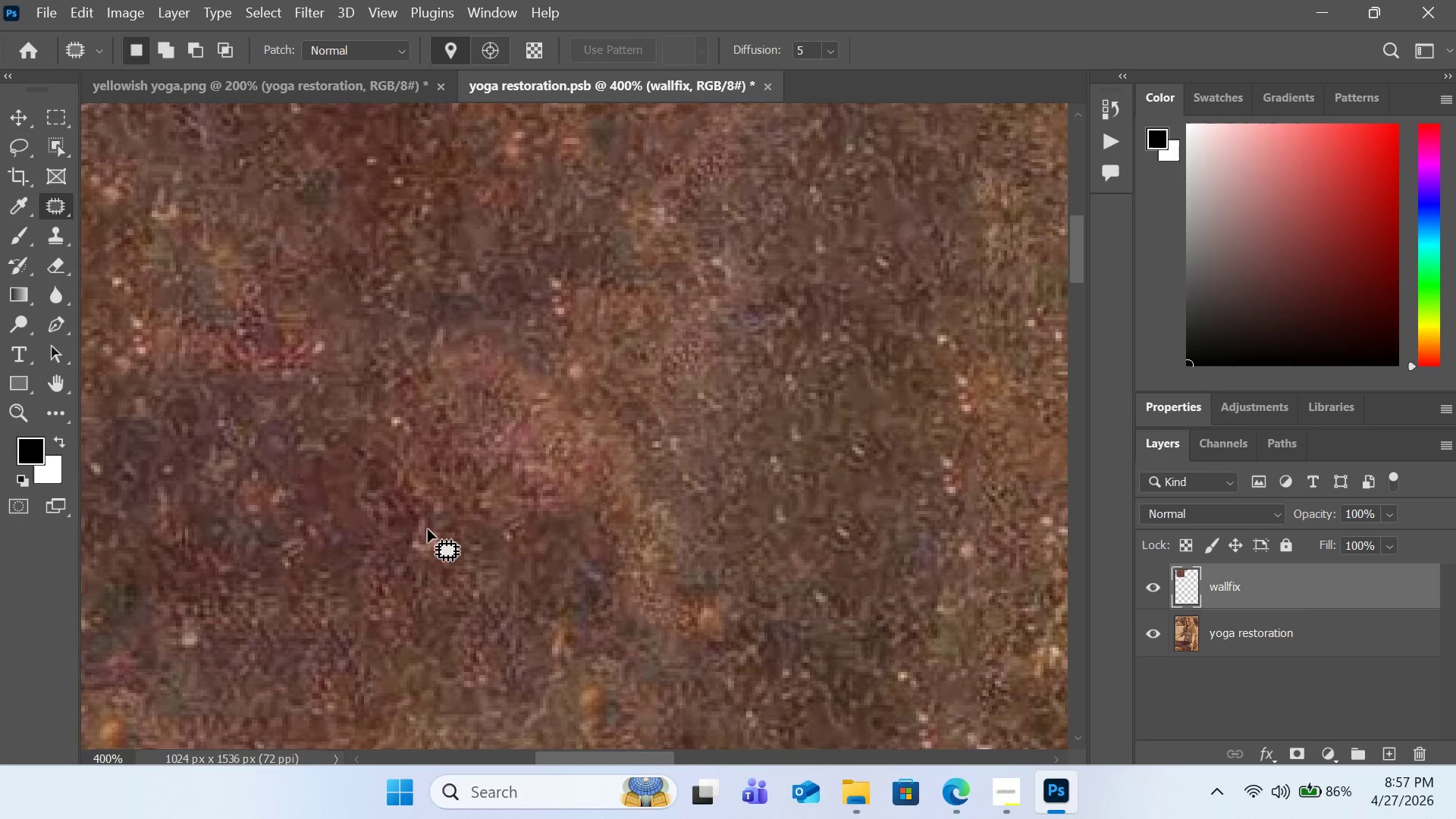 
left_click_drag(start_coordinate=[419, 536], to_coordinate=[423, 538])
 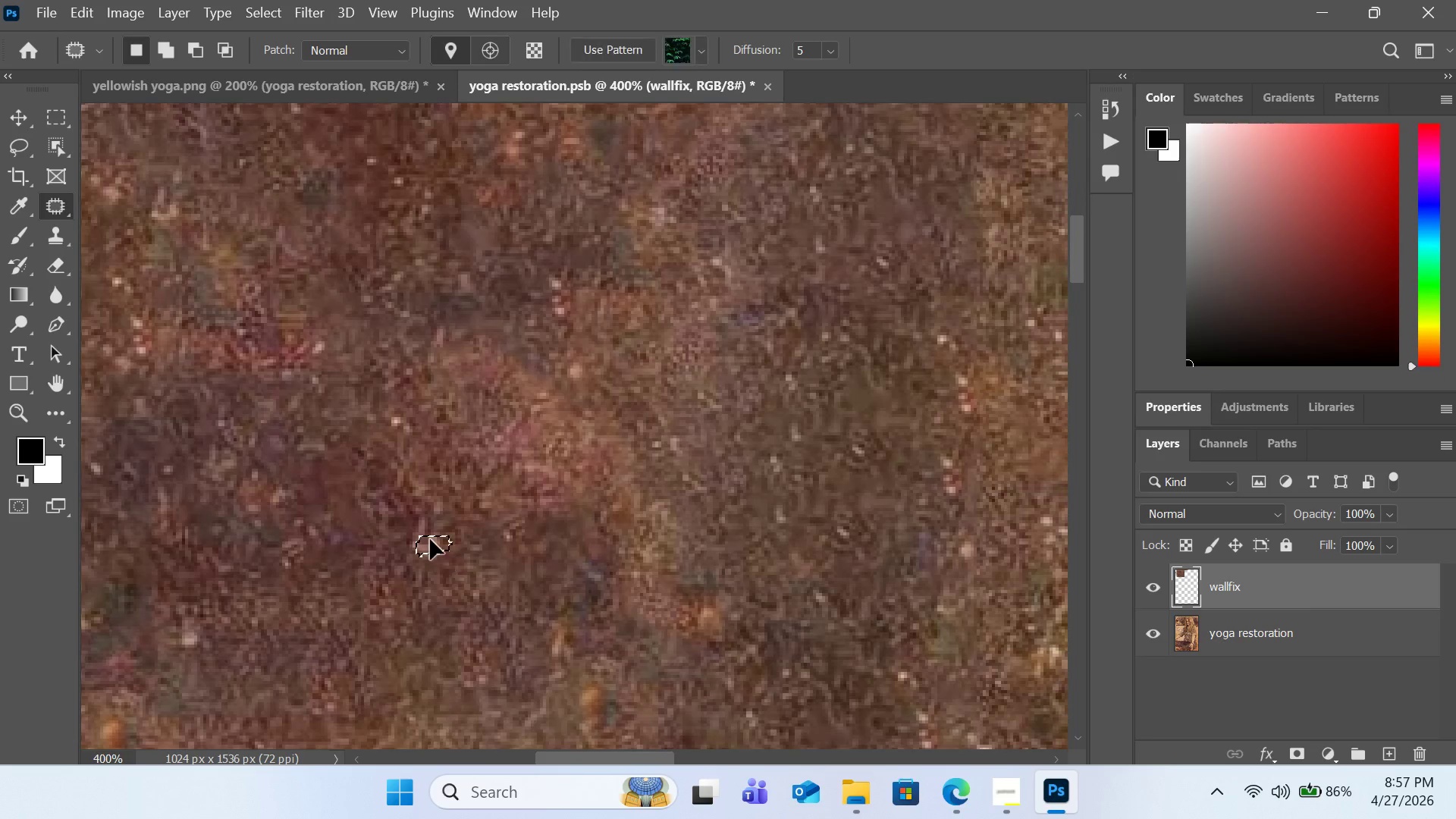 
left_click_drag(start_coordinate=[428, 544], to_coordinate=[431, 520])
 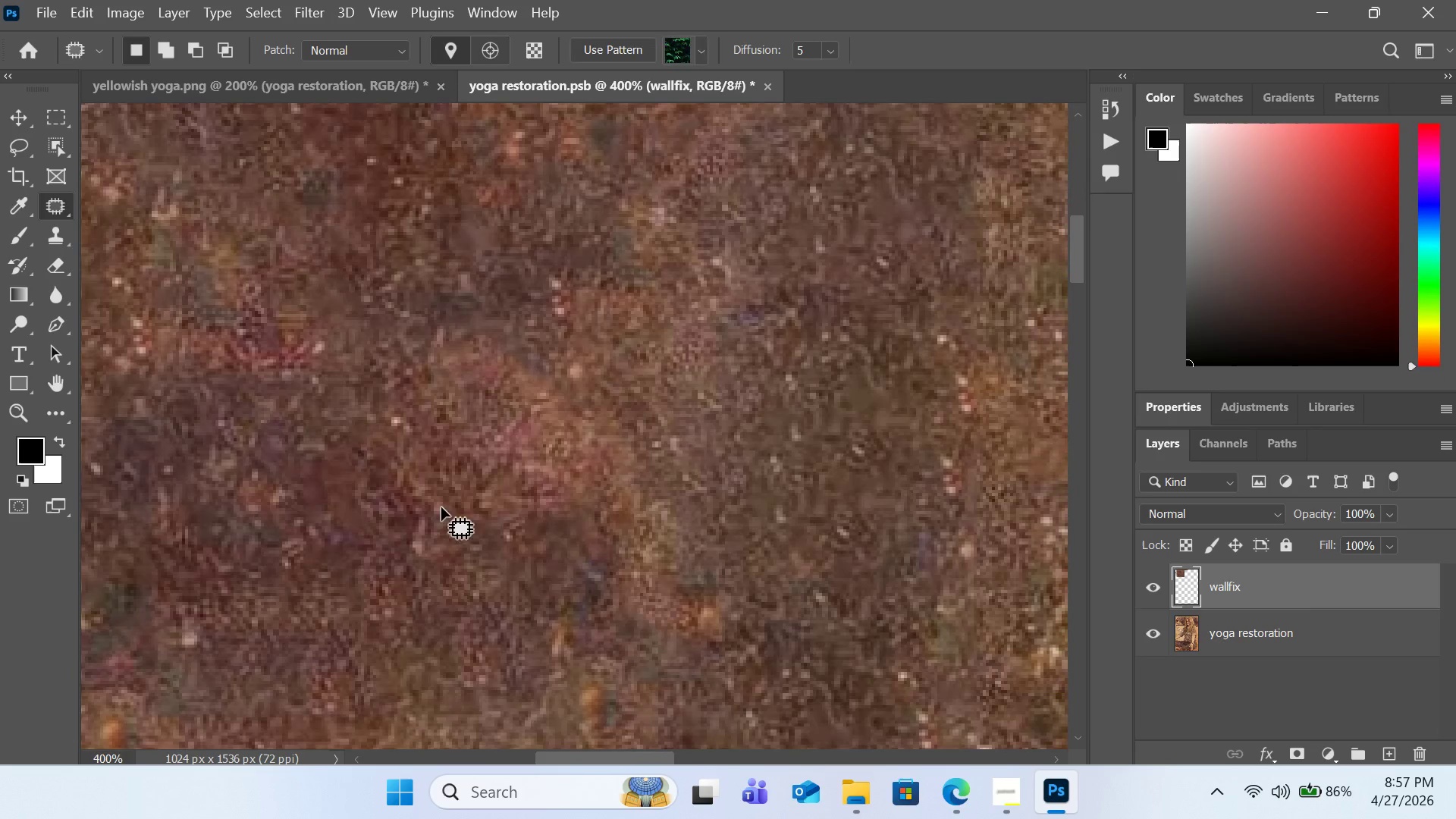 
left_click_drag(start_coordinate=[439, 507], to_coordinate=[443, 507])
 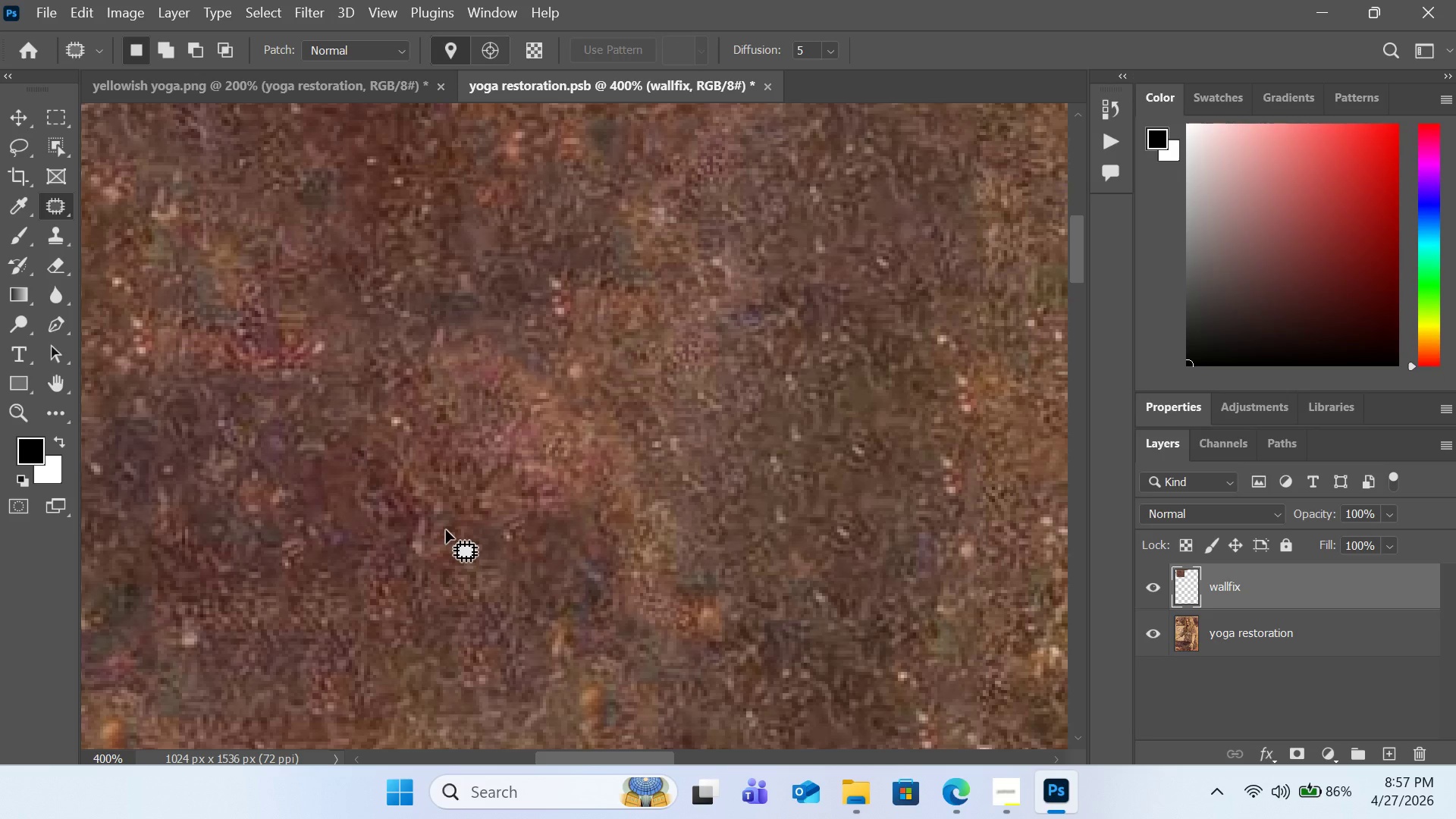 
left_click_drag(start_coordinate=[441, 532], to_coordinate=[434, 540])
 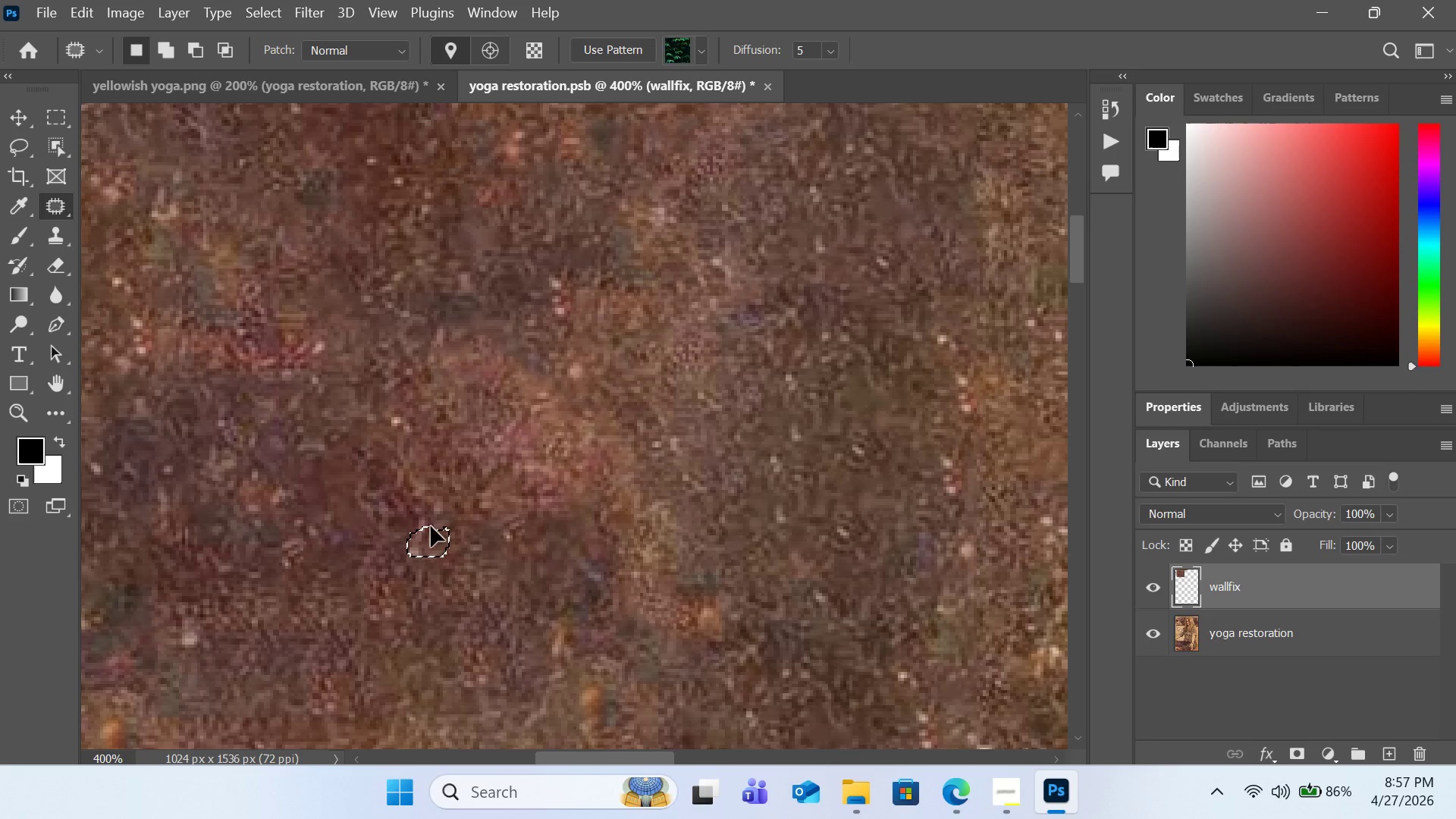 
left_click_drag(start_coordinate=[428, 541], to_coordinate=[449, 479])
 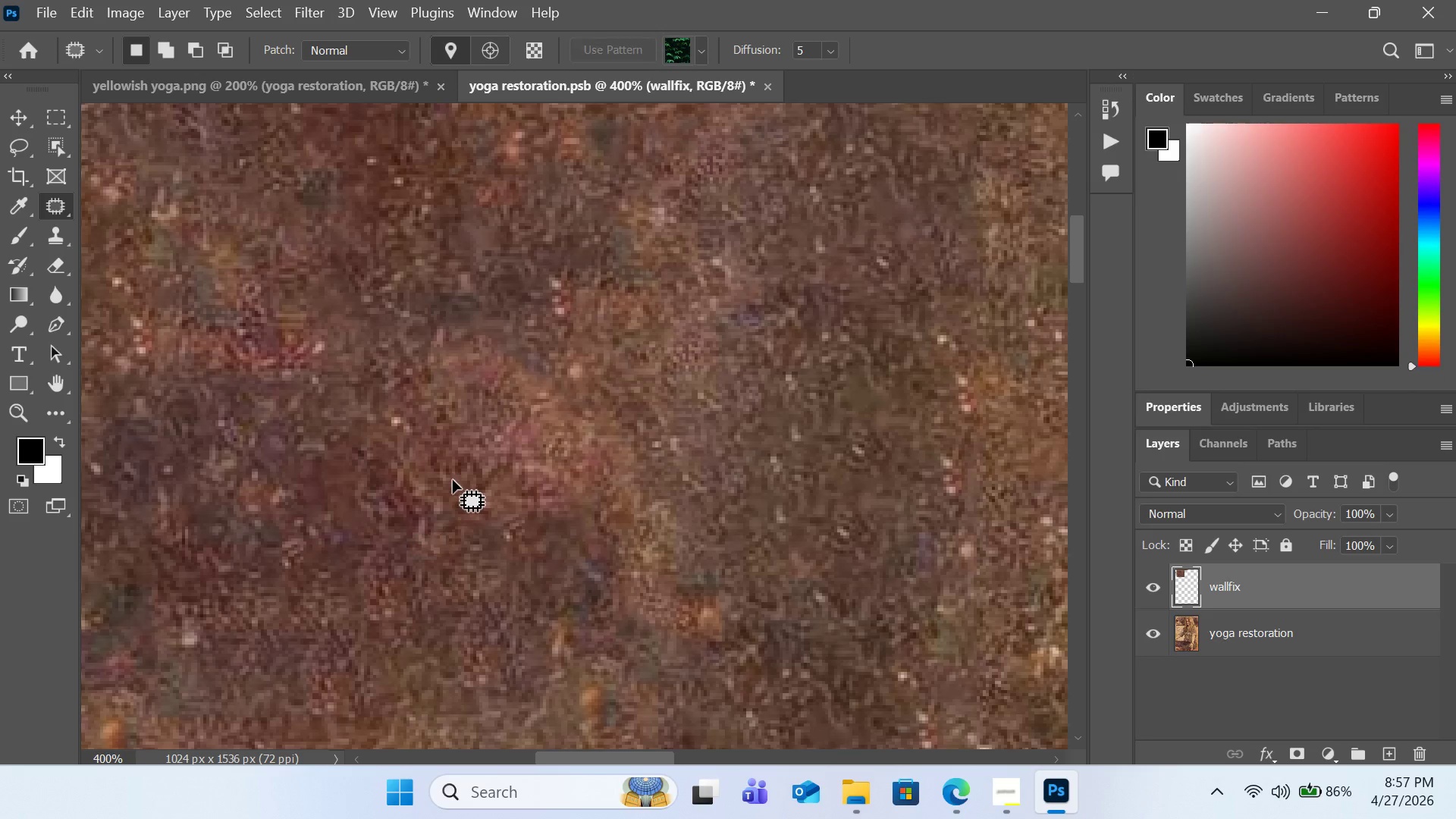 
double_click([451, 480])
 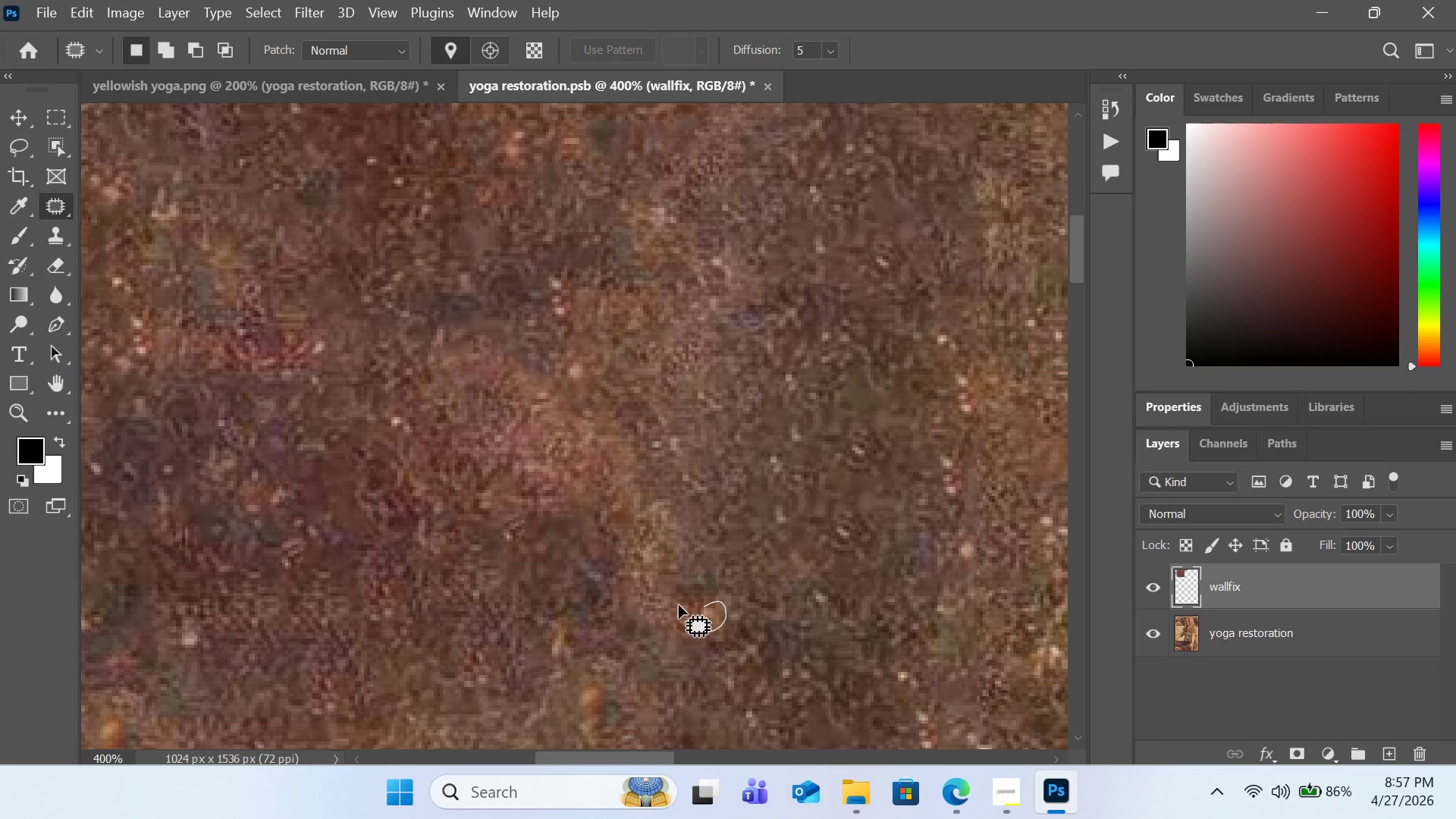 
left_click_drag(start_coordinate=[701, 607], to_coordinate=[683, 566])
 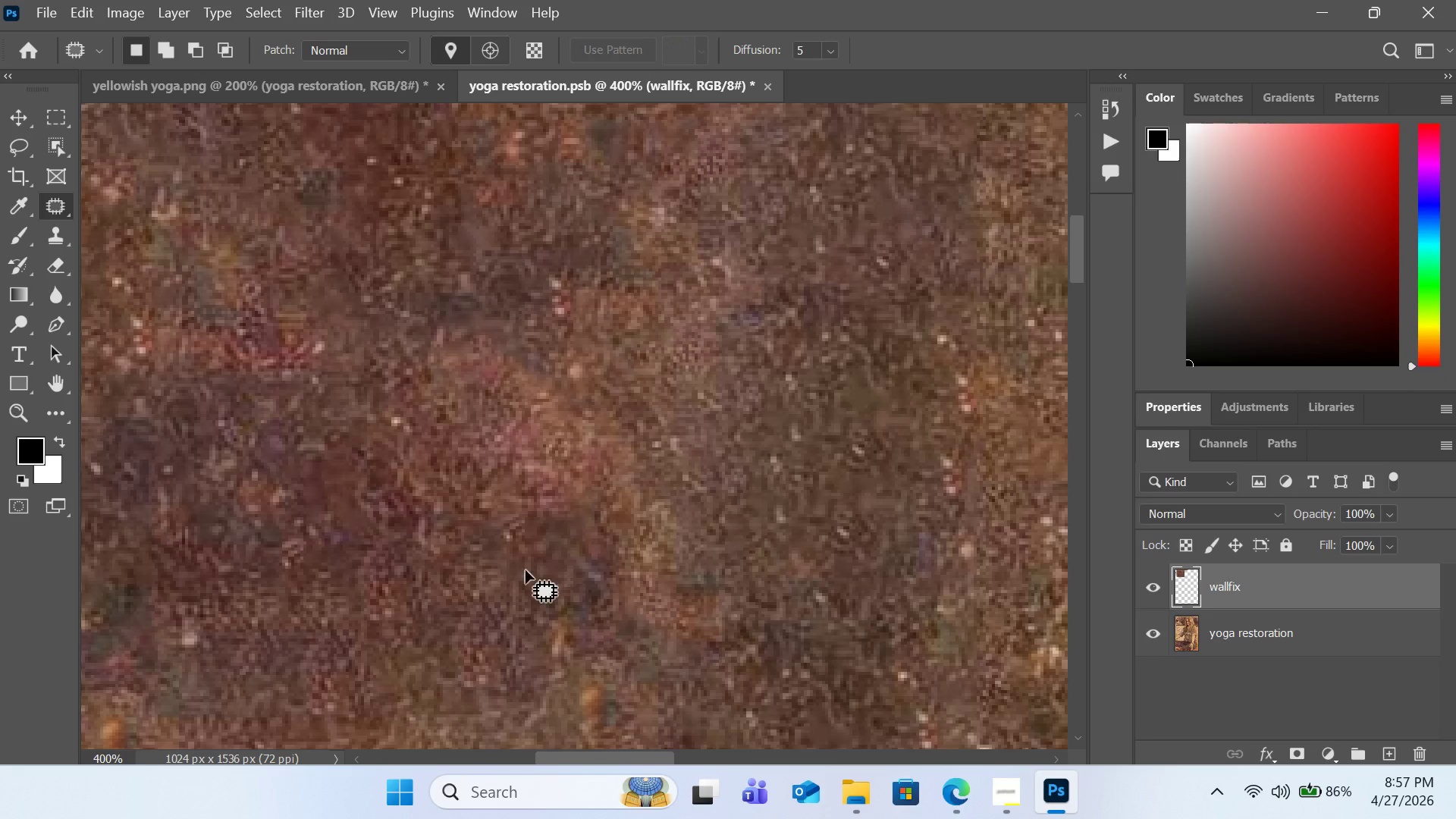 
scroll: coordinate [526, 570], scroll_direction: up, amount: 4.0
 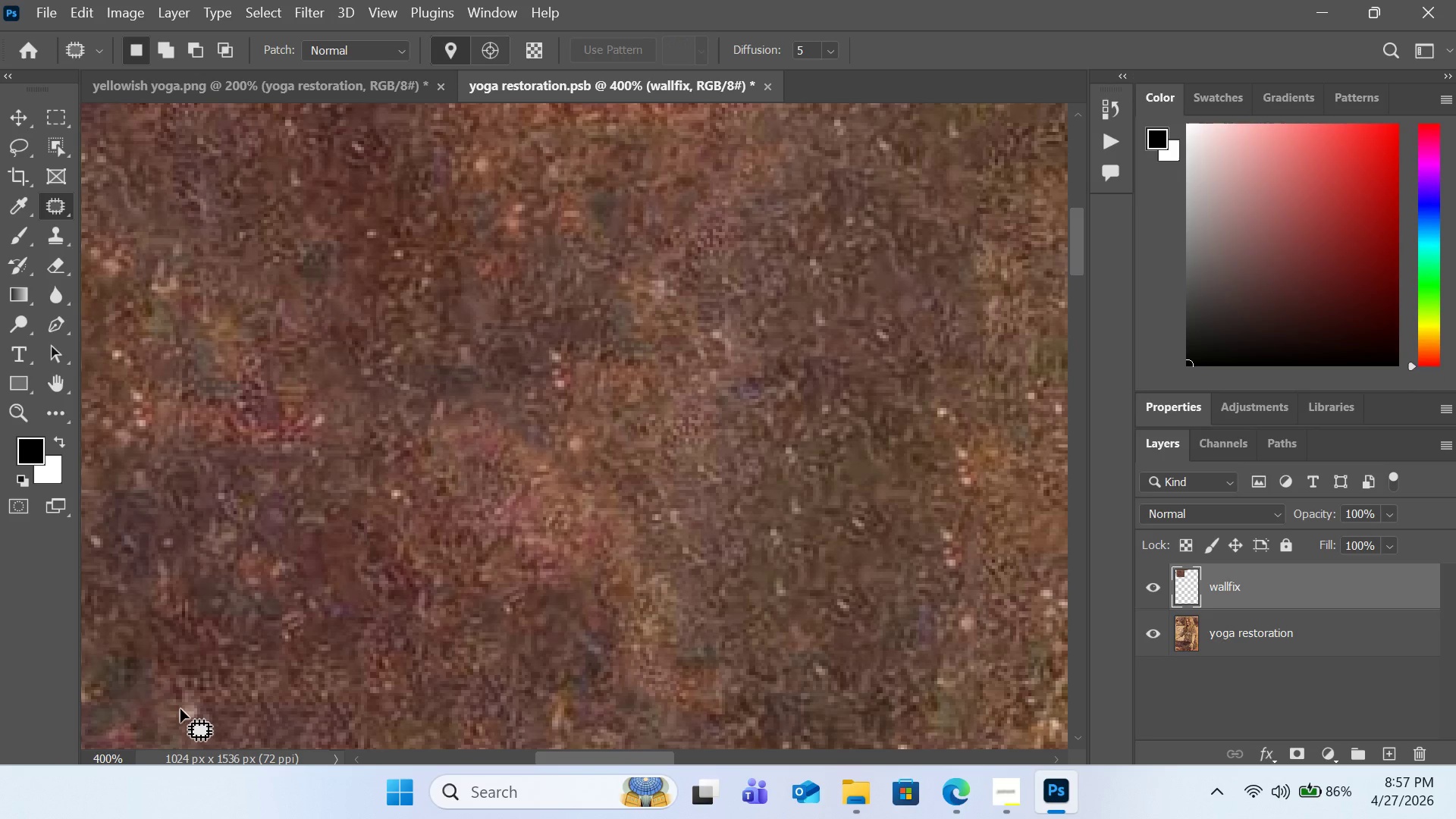 
left_click_drag(start_coordinate=[182, 707], to_coordinate=[193, 704])
 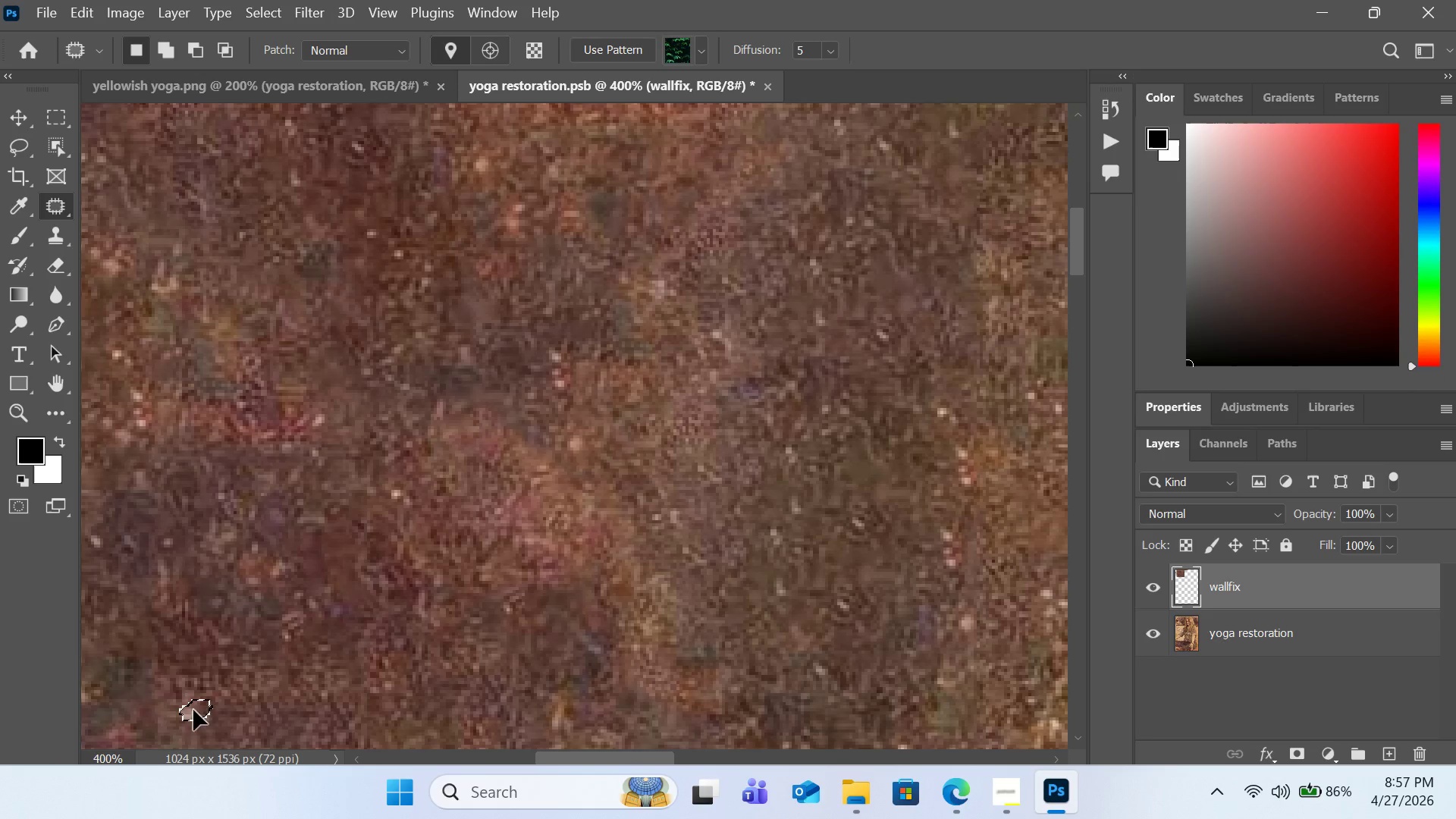 
left_click_drag(start_coordinate=[192, 713], to_coordinate=[193, 687])
 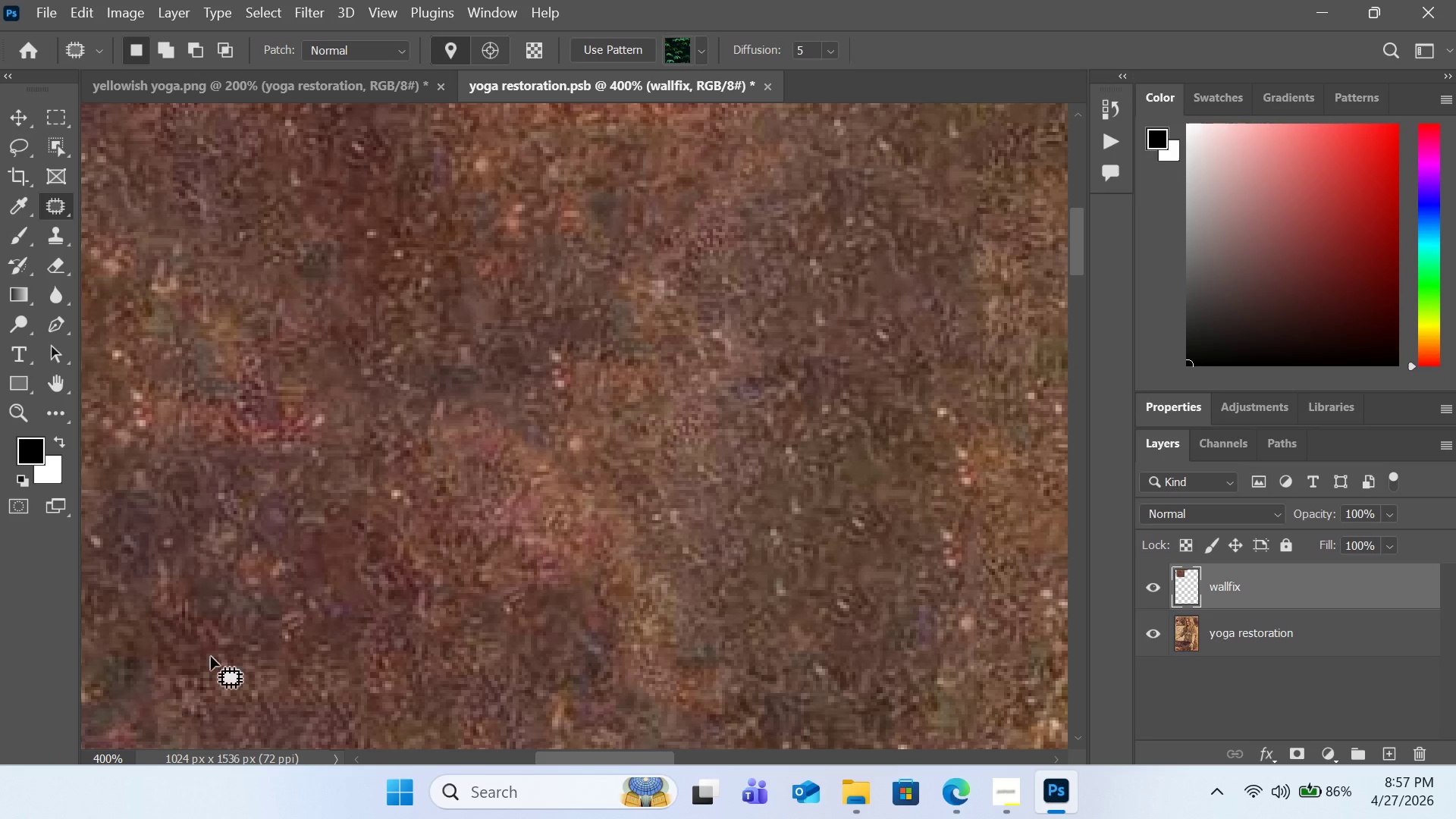 
double_click([211, 657])
 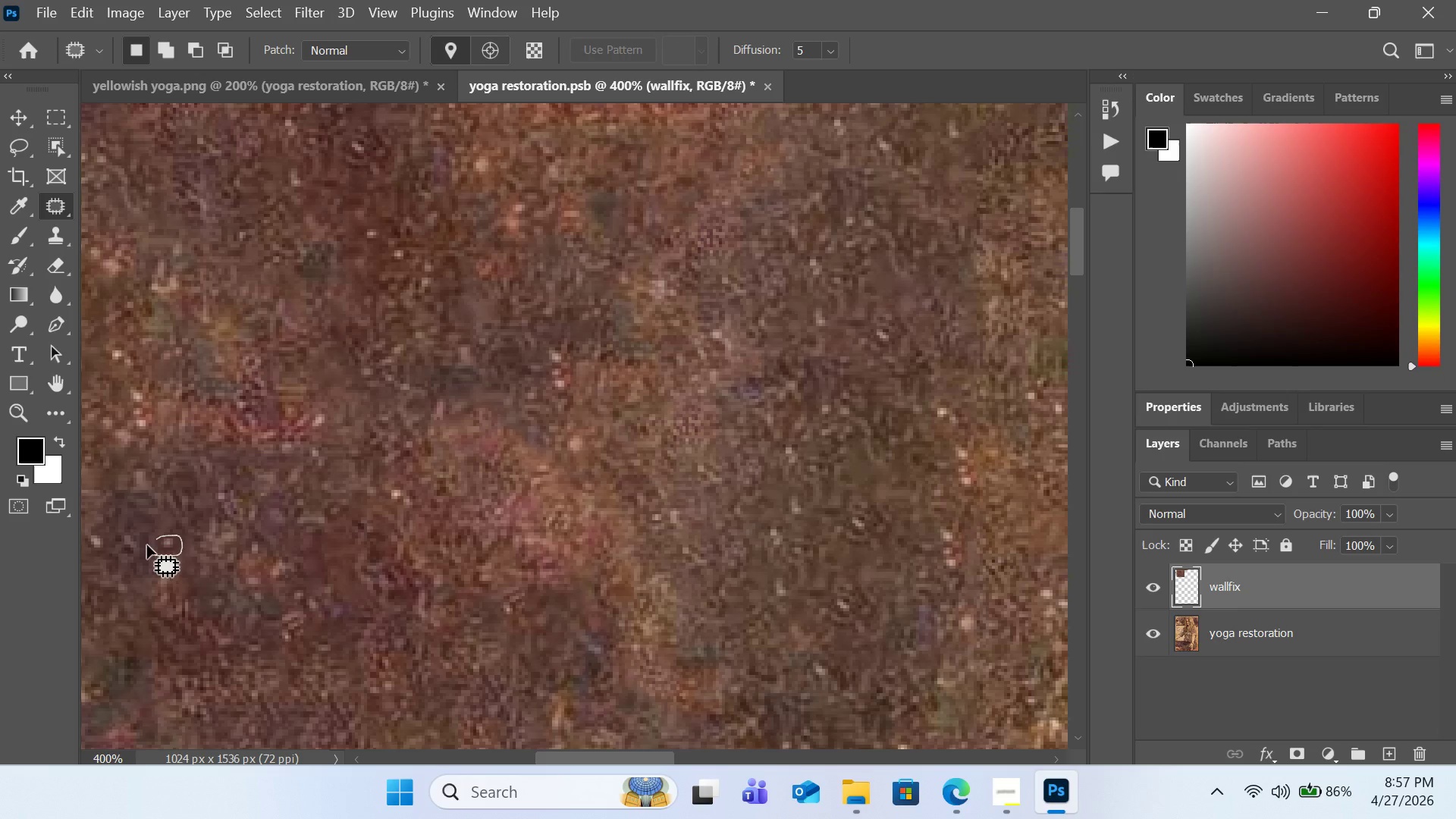 
left_click_drag(start_coordinate=[161, 545], to_coordinate=[178, 510])
 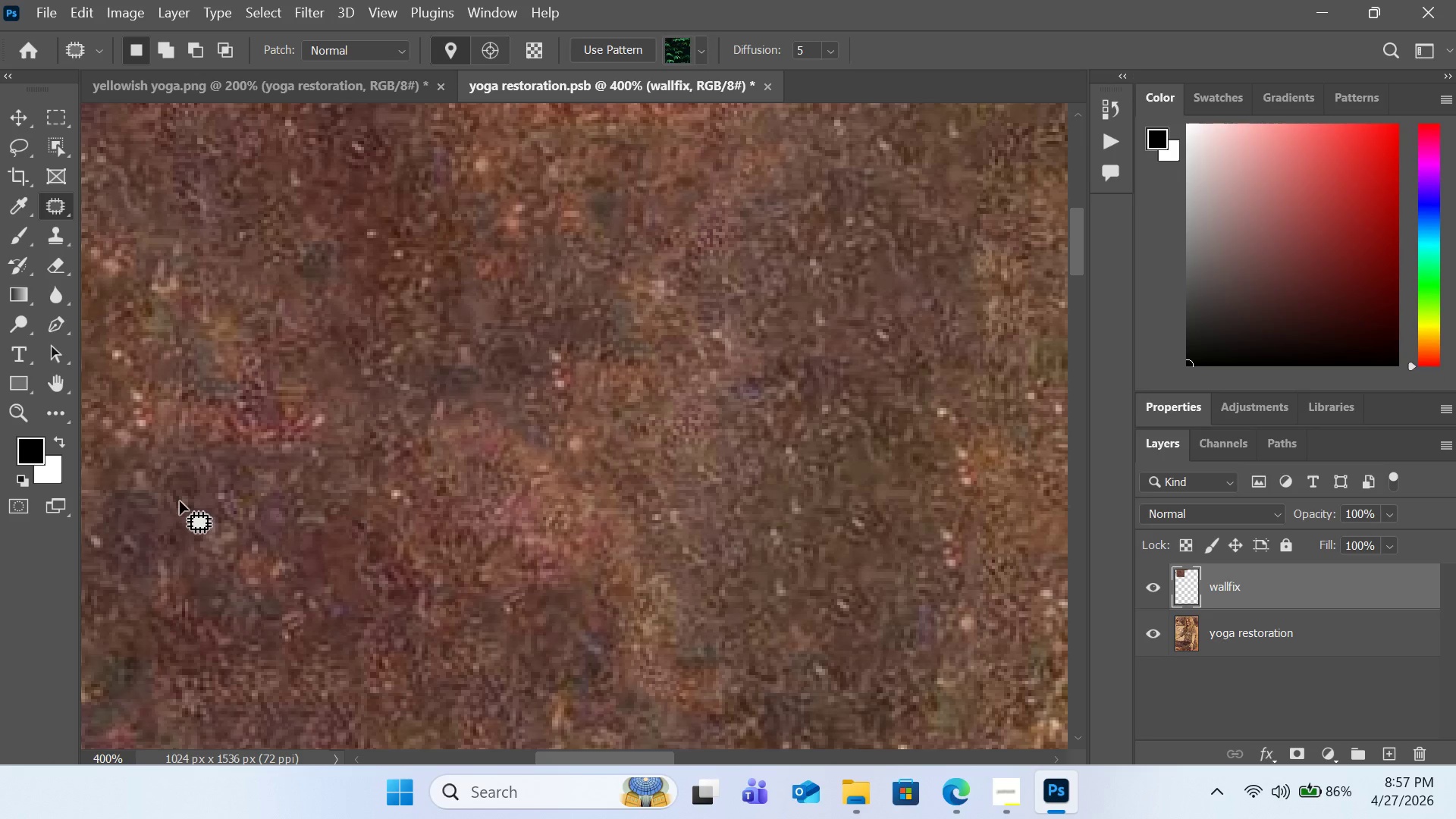 
double_click([180, 501])
 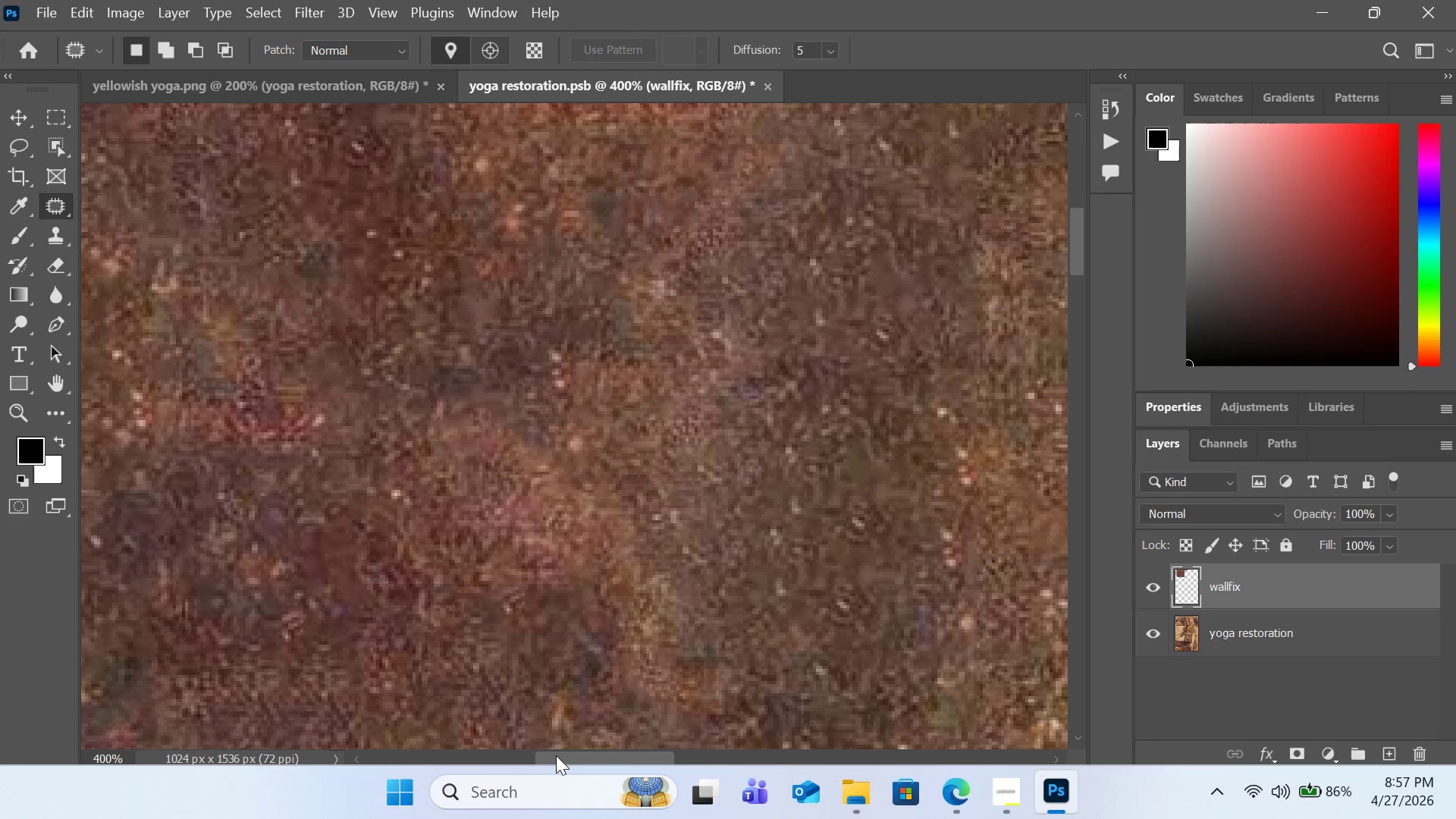 
left_click_drag(start_coordinate=[558, 757], to_coordinate=[508, 759])
 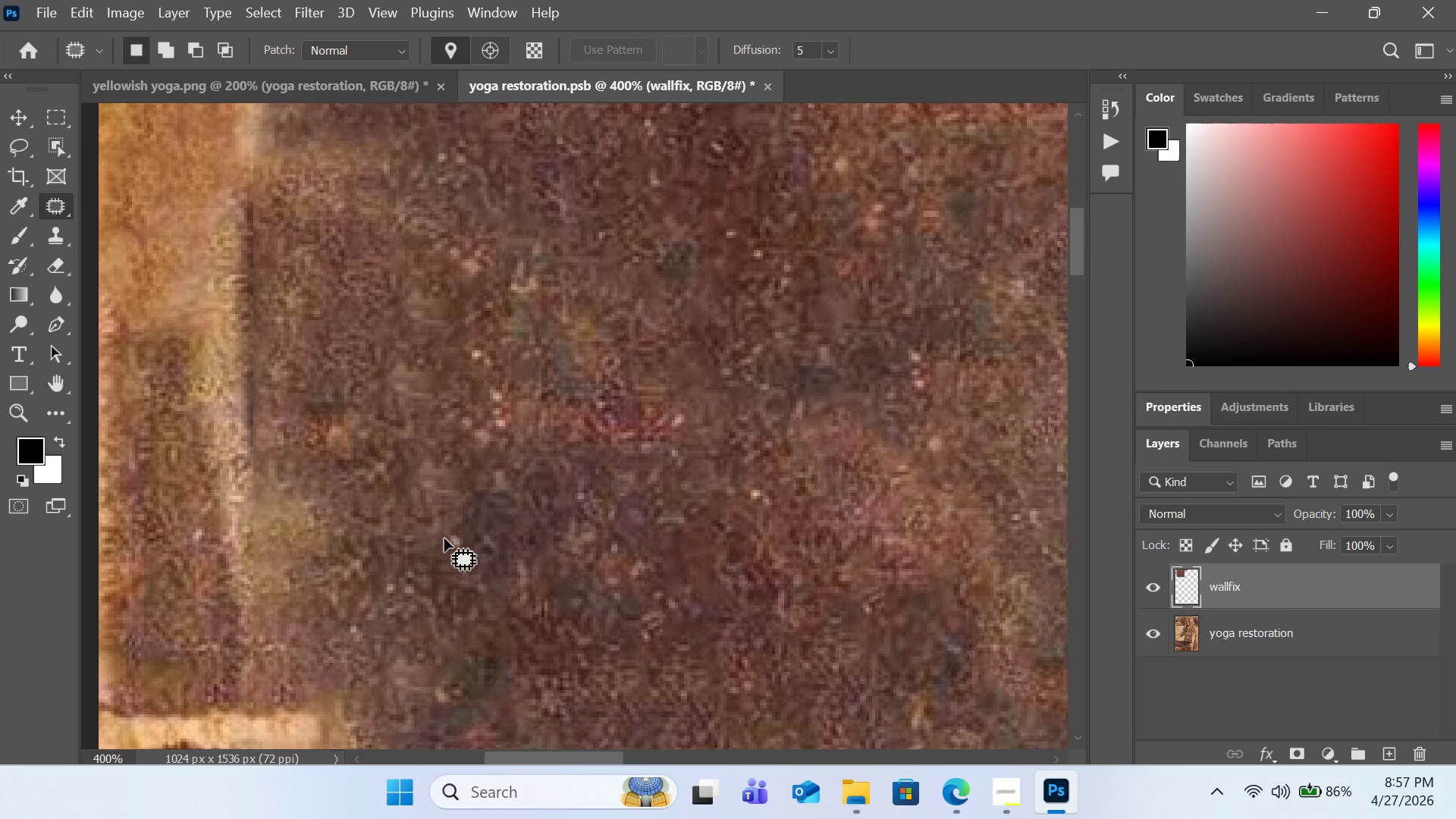 
left_click_drag(start_coordinate=[444, 528], to_coordinate=[450, 531])
 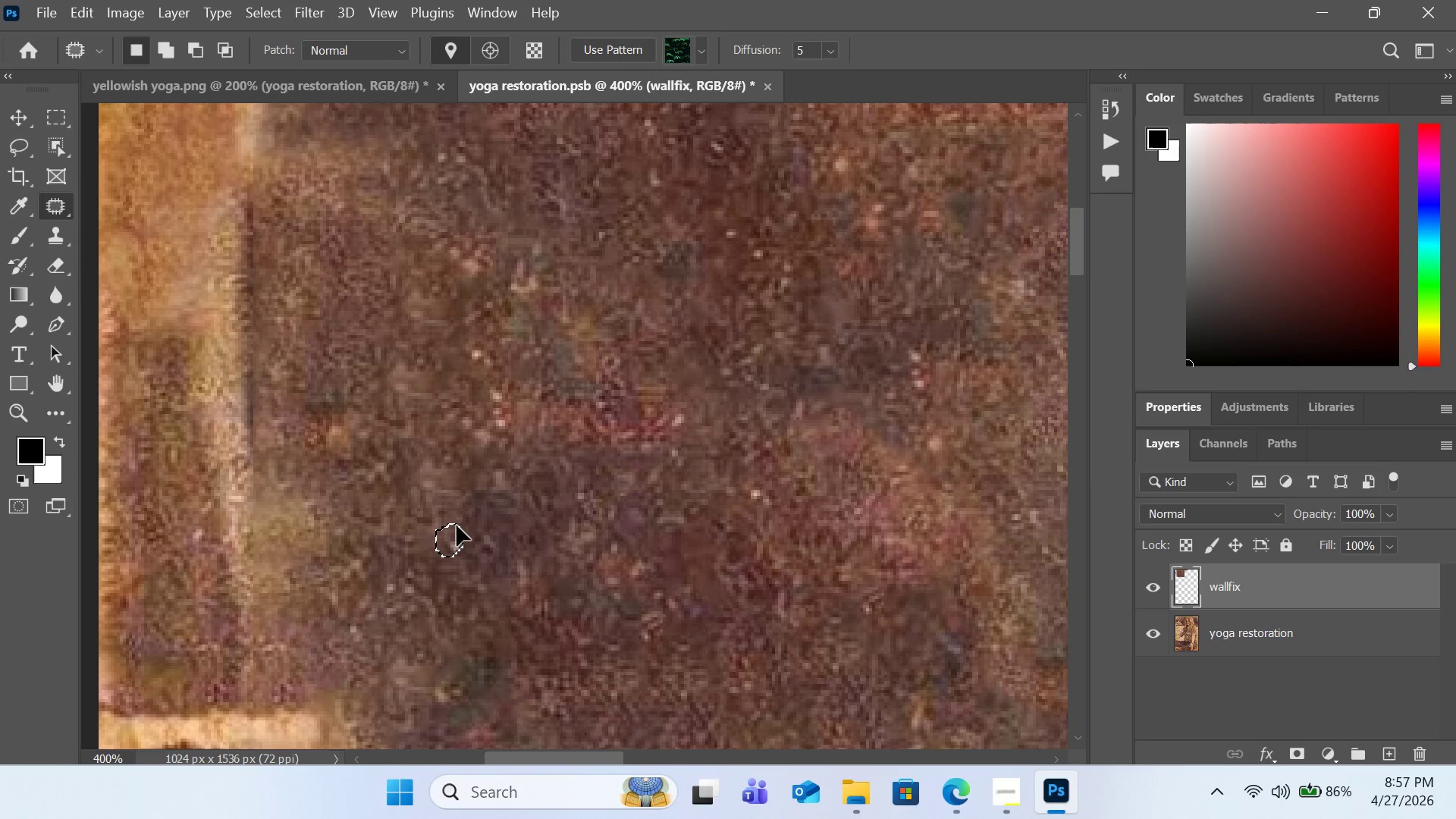 
left_click_drag(start_coordinate=[454, 542], to_coordinate=[457, 525])
 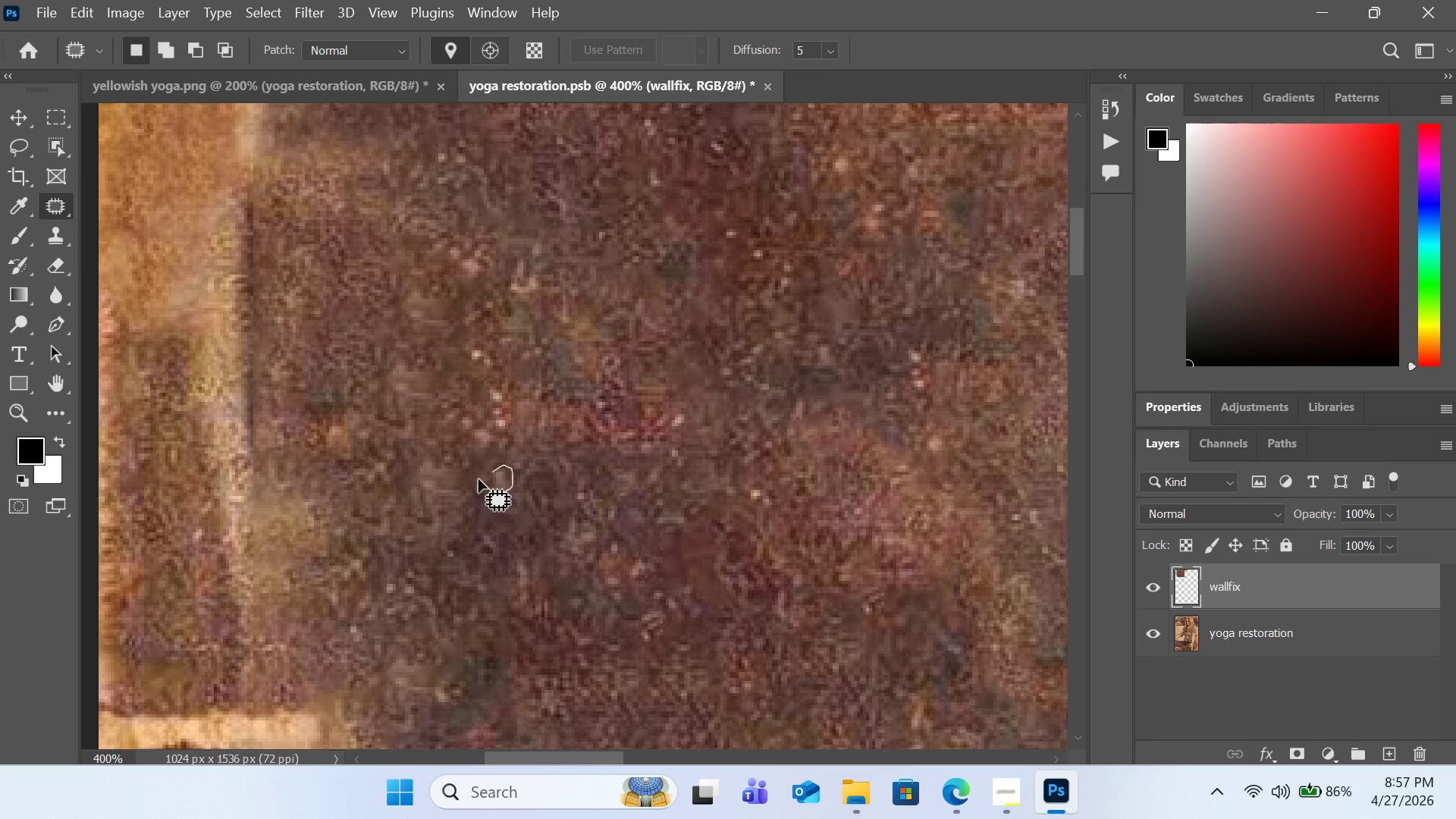 
left_click_drag(start_coordinate=[497, 479], to_coordinate=[505, 462])
 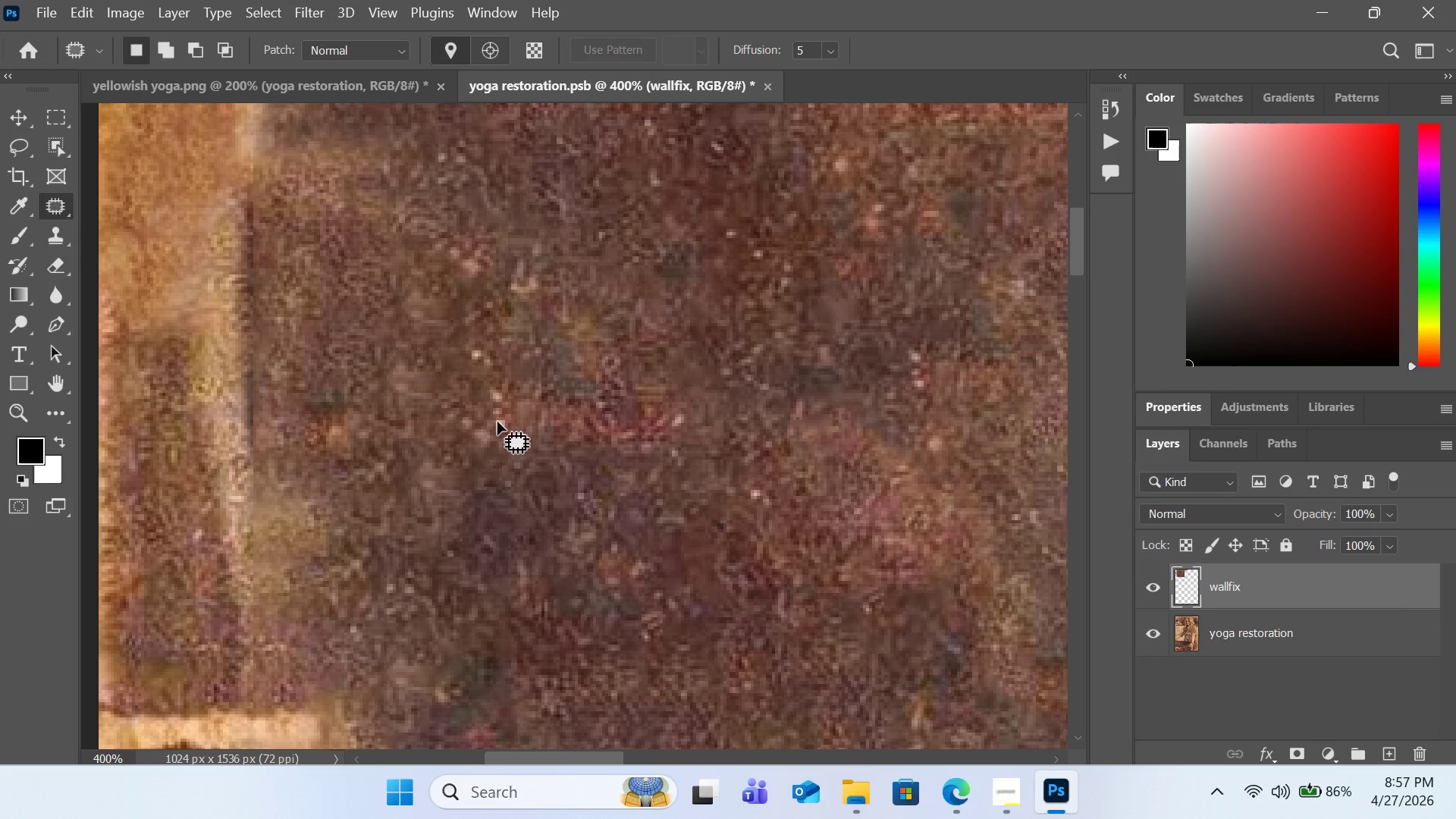 
left_click_drag(start_coordinate=[494, 420], to_coordinate=[498, 416])
 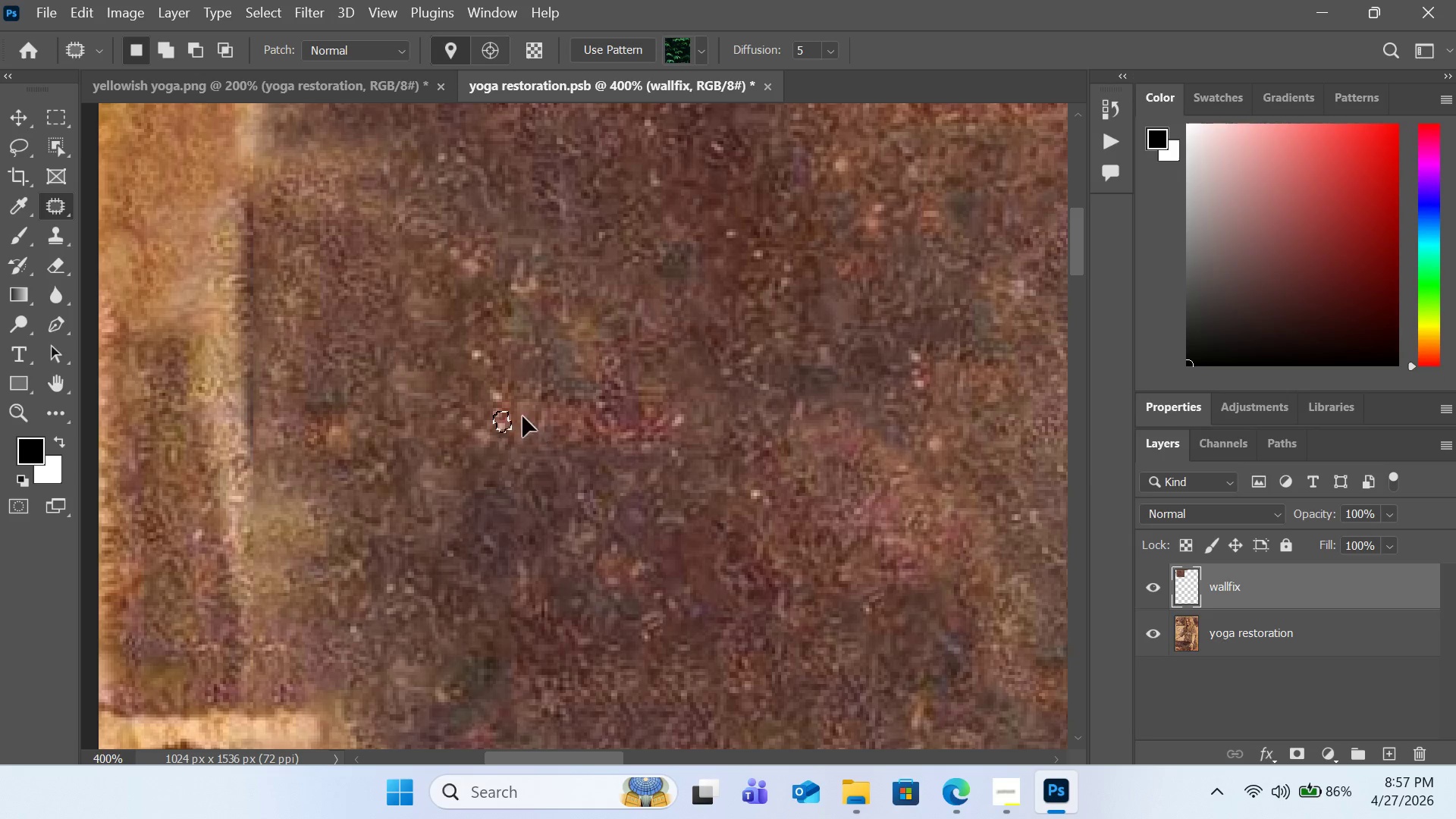 
left_click_drag(start_coordinate=[501, 422], to_coordinate=[534, 416])
 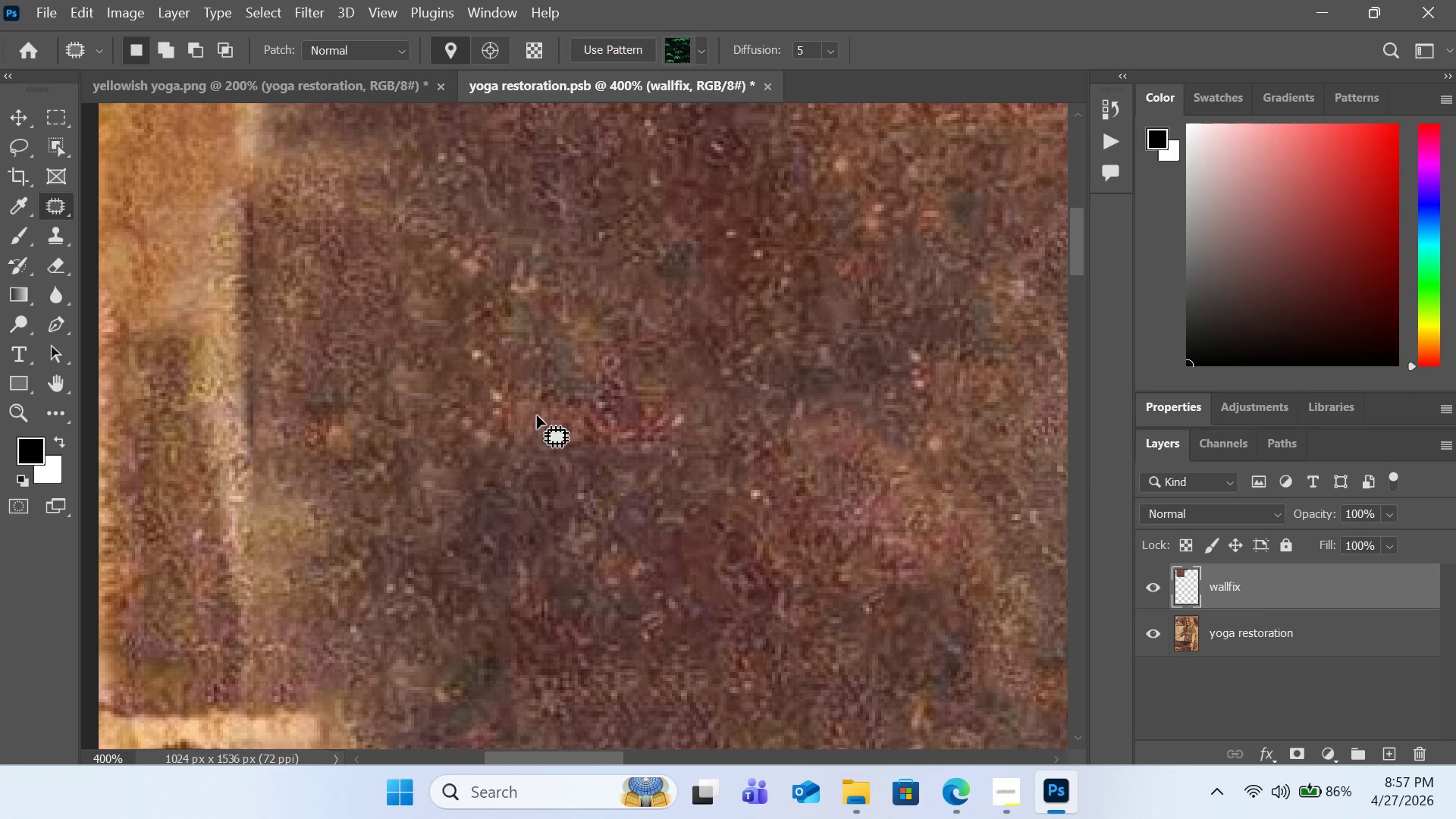 
double_click([537, 416])
 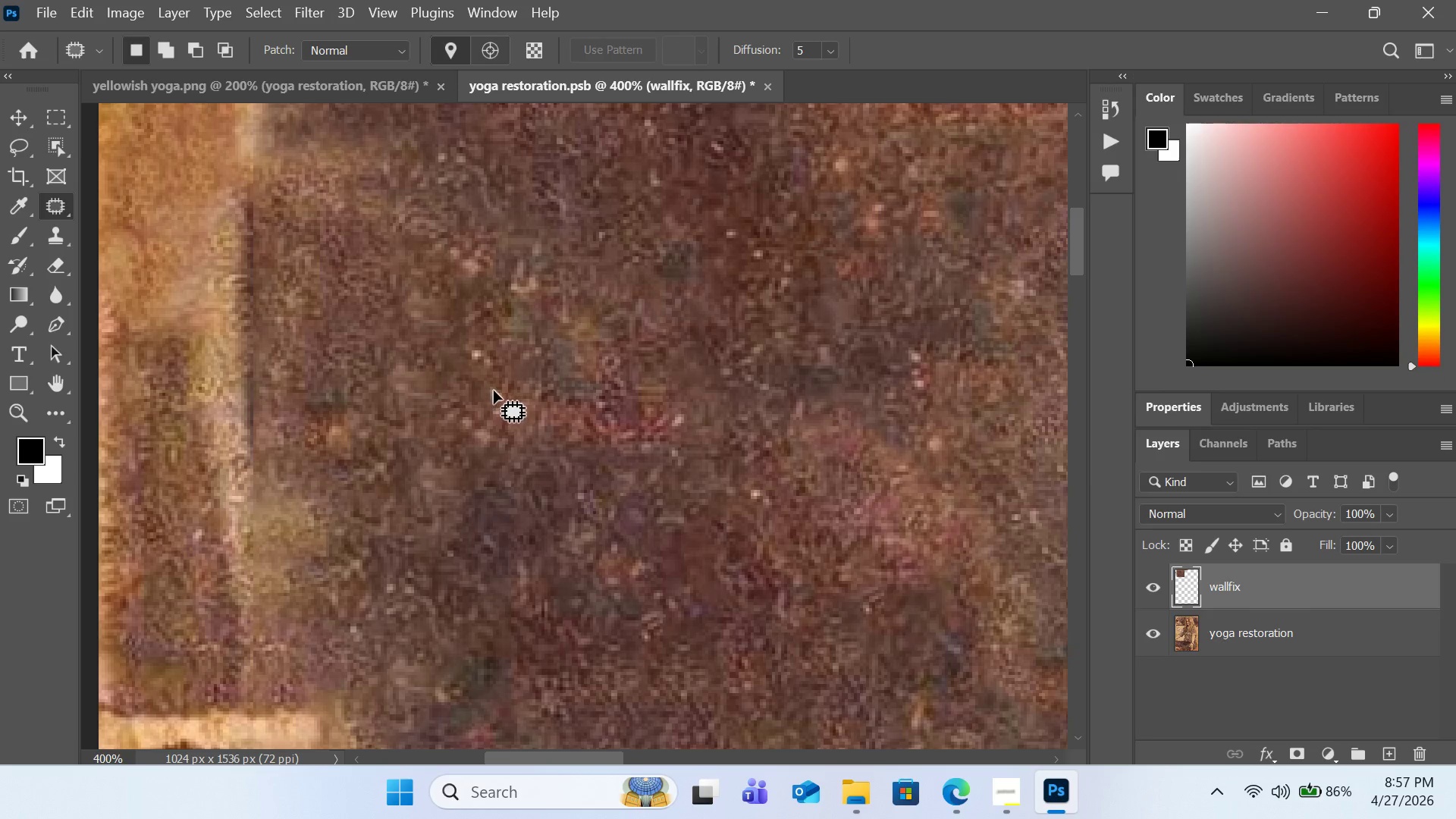 
left_click_drag(start_coordinate=[492, 391], to_coordinate=[497, 389])
 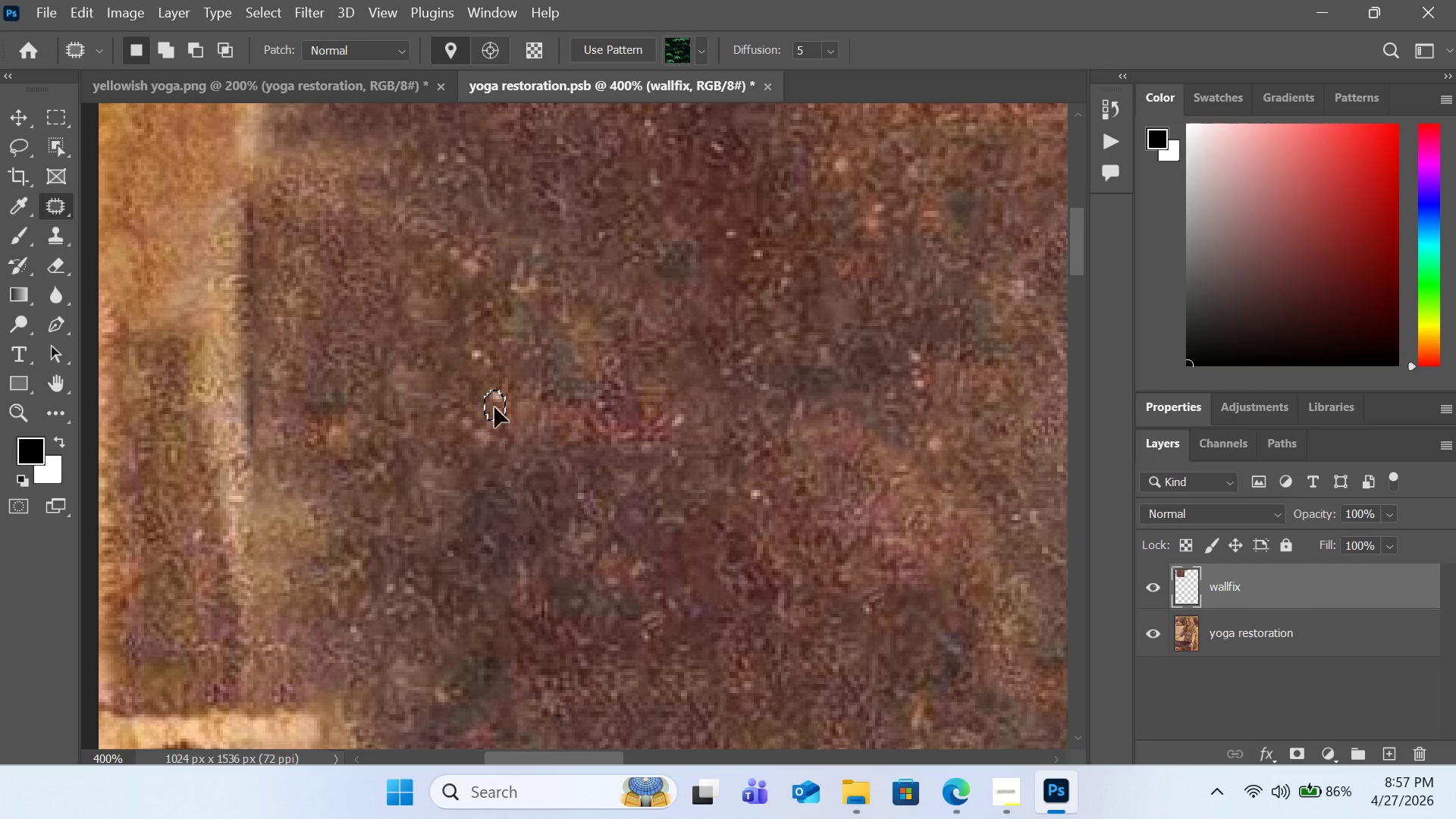 
left_click_drag(start_coordinate=[494, 412], to_coordinate=[495, 372])
 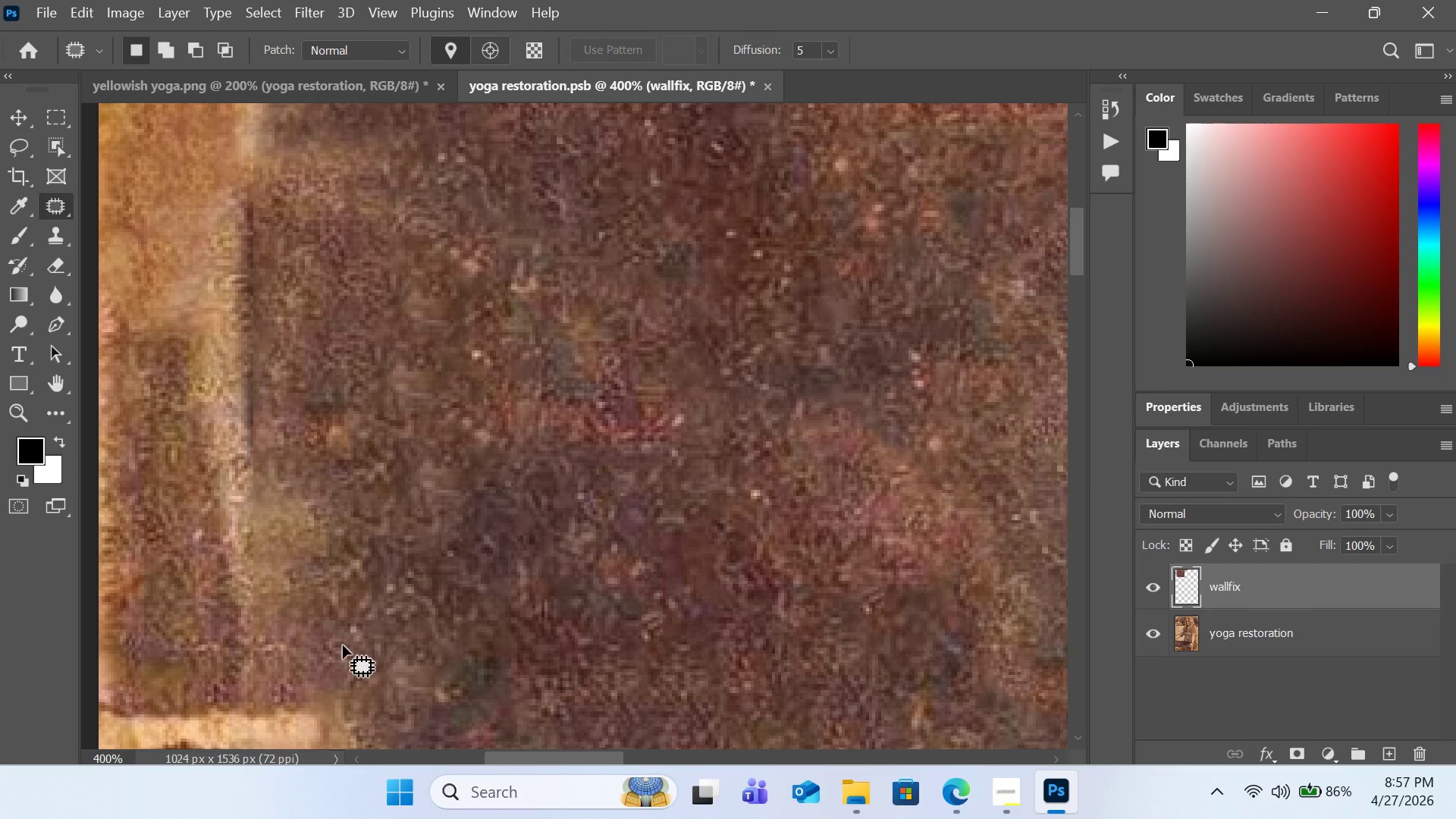 
scroll: coordinate [354, 596], scroll_direction: down, amount: 11.0
 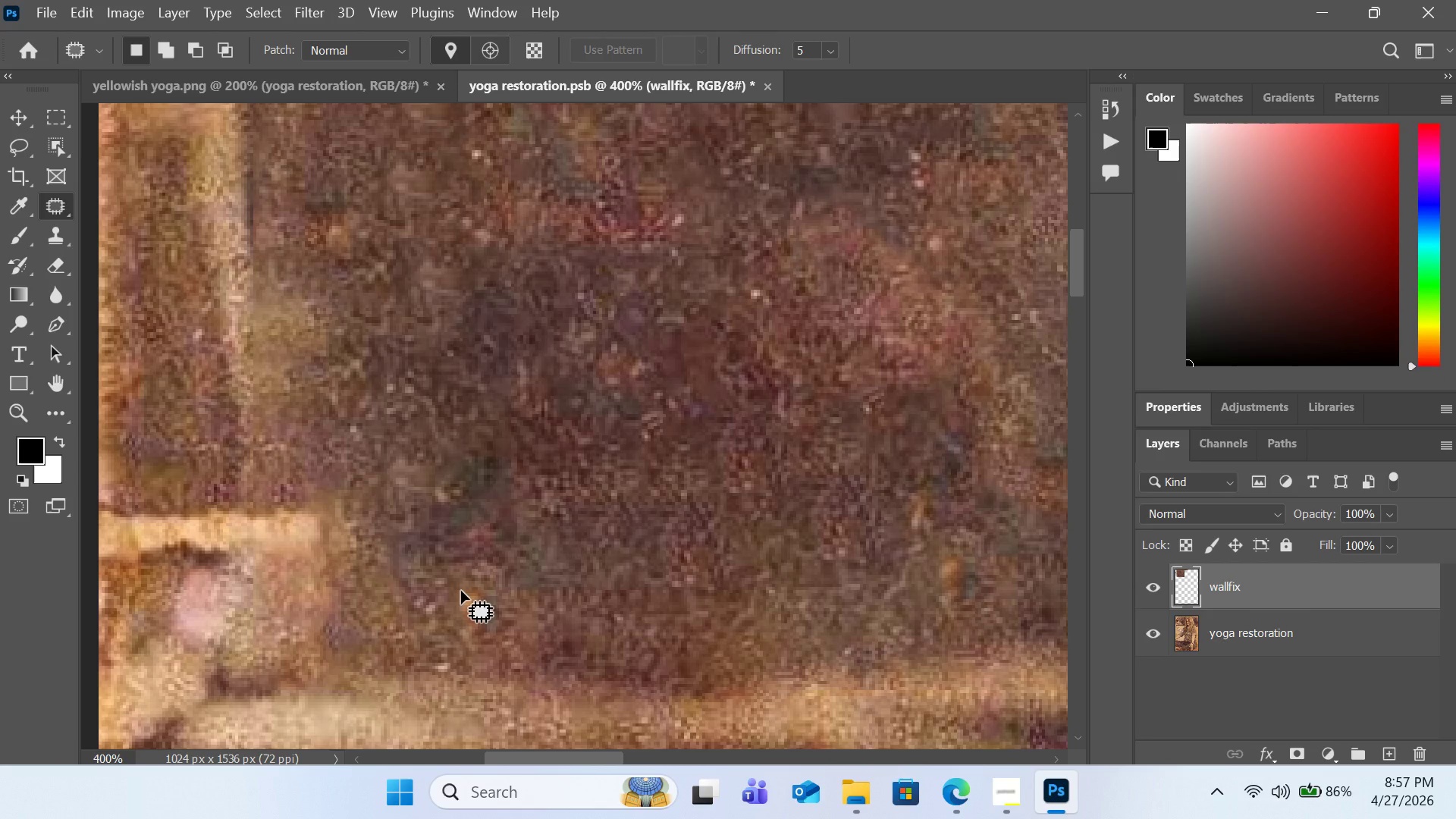 
left_click_drag(start_coordinate=[463, 593], to_coordinate=[472, 582])
 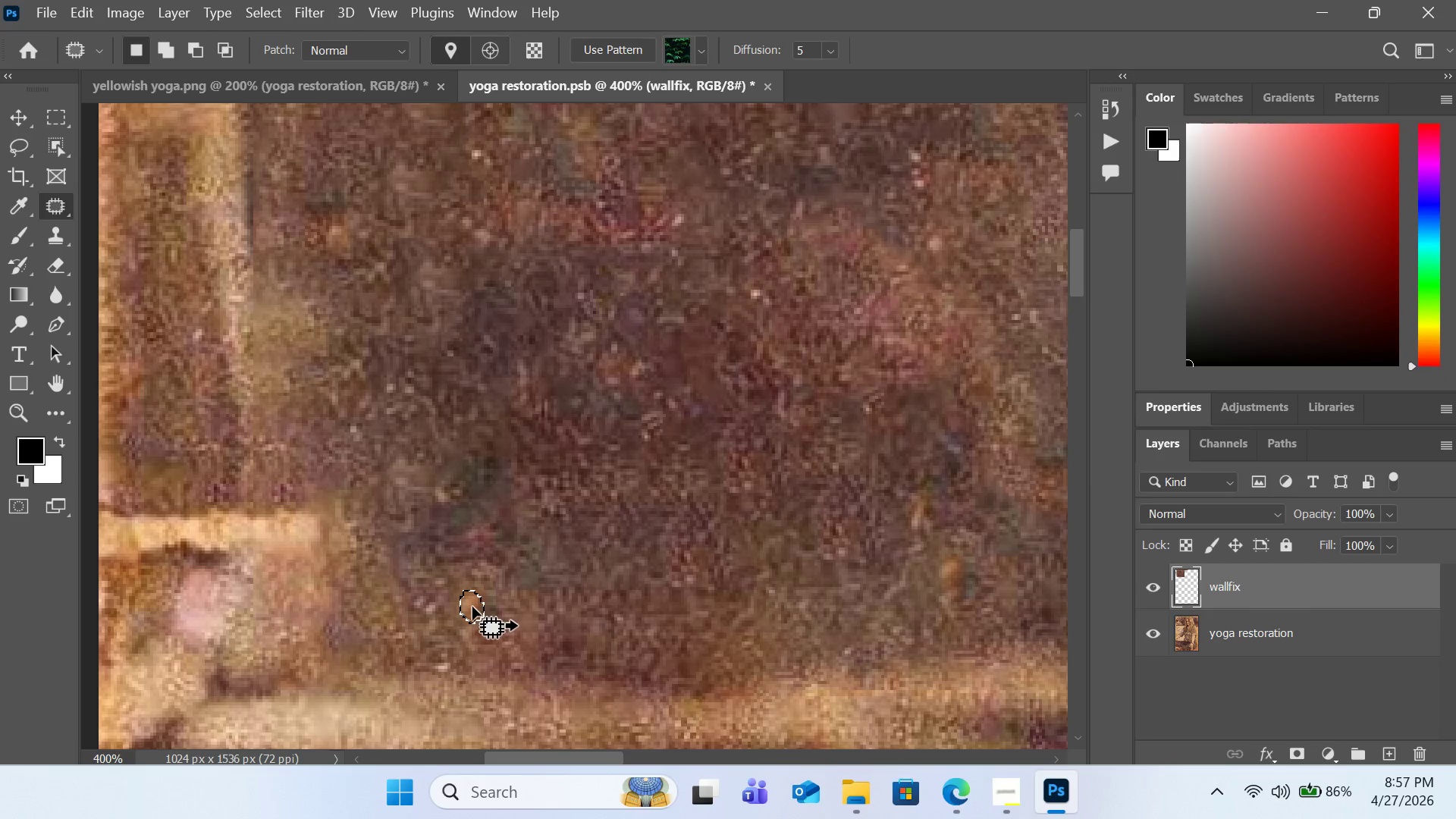 
left_click_drag(start_coordinate=[472, 607], to_coordinate=[479, 577])
 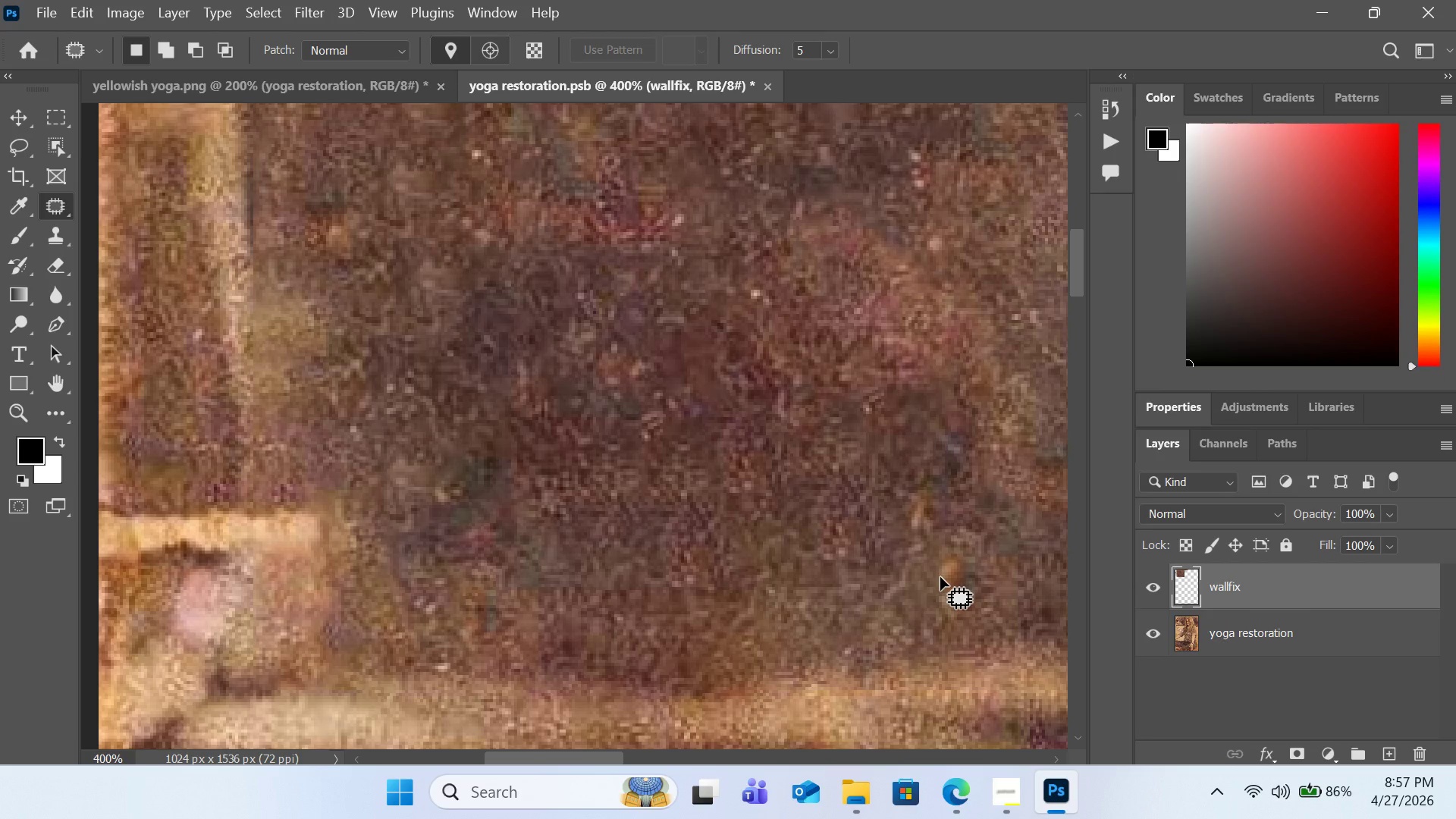 
left_click_drag(start_coordinate=[944, 575], to_coordinate=[939, 560])
 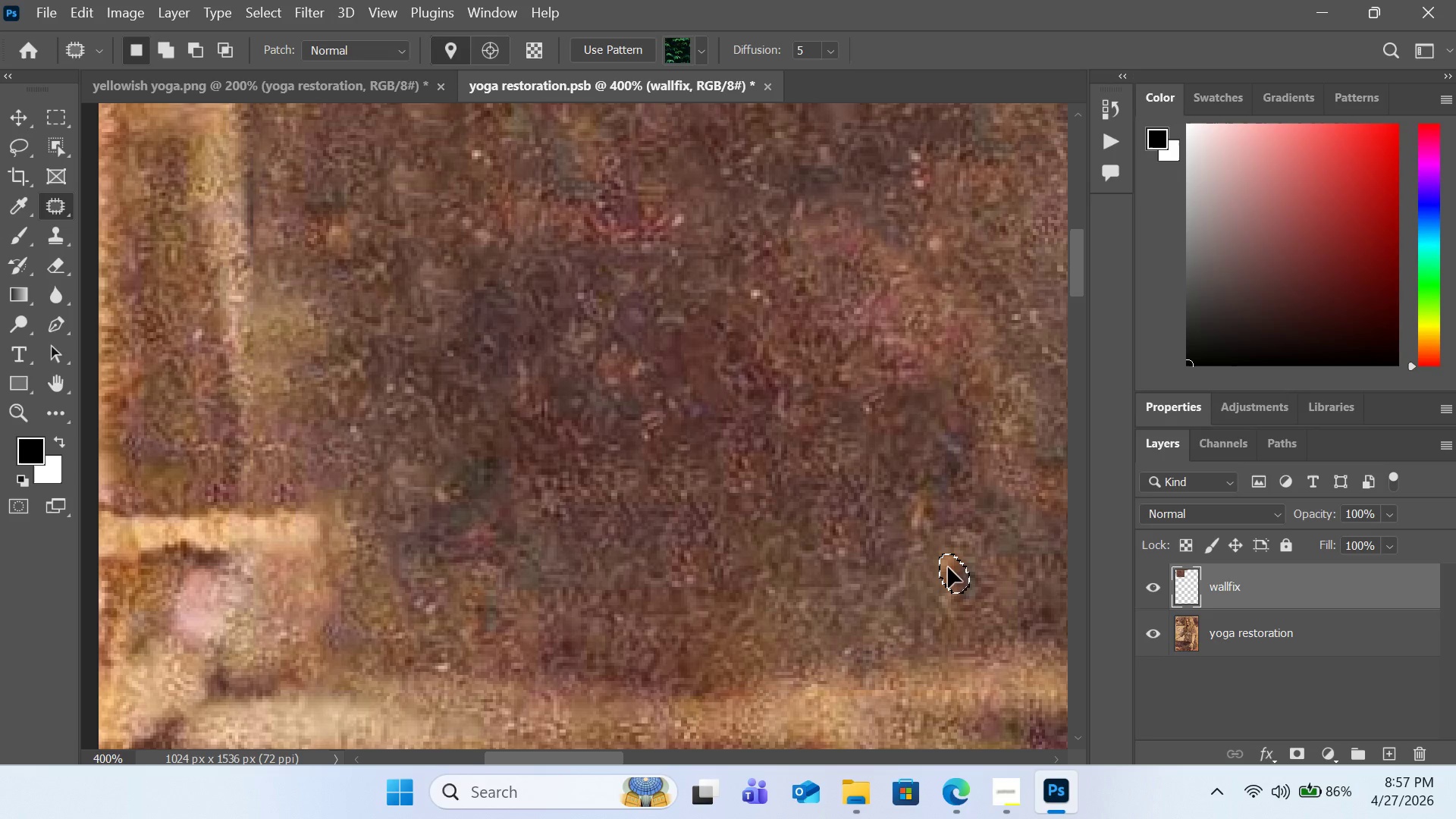 
left_click_drag(start_coordinate=[945, 564], to_coordinate=[924, 567])
 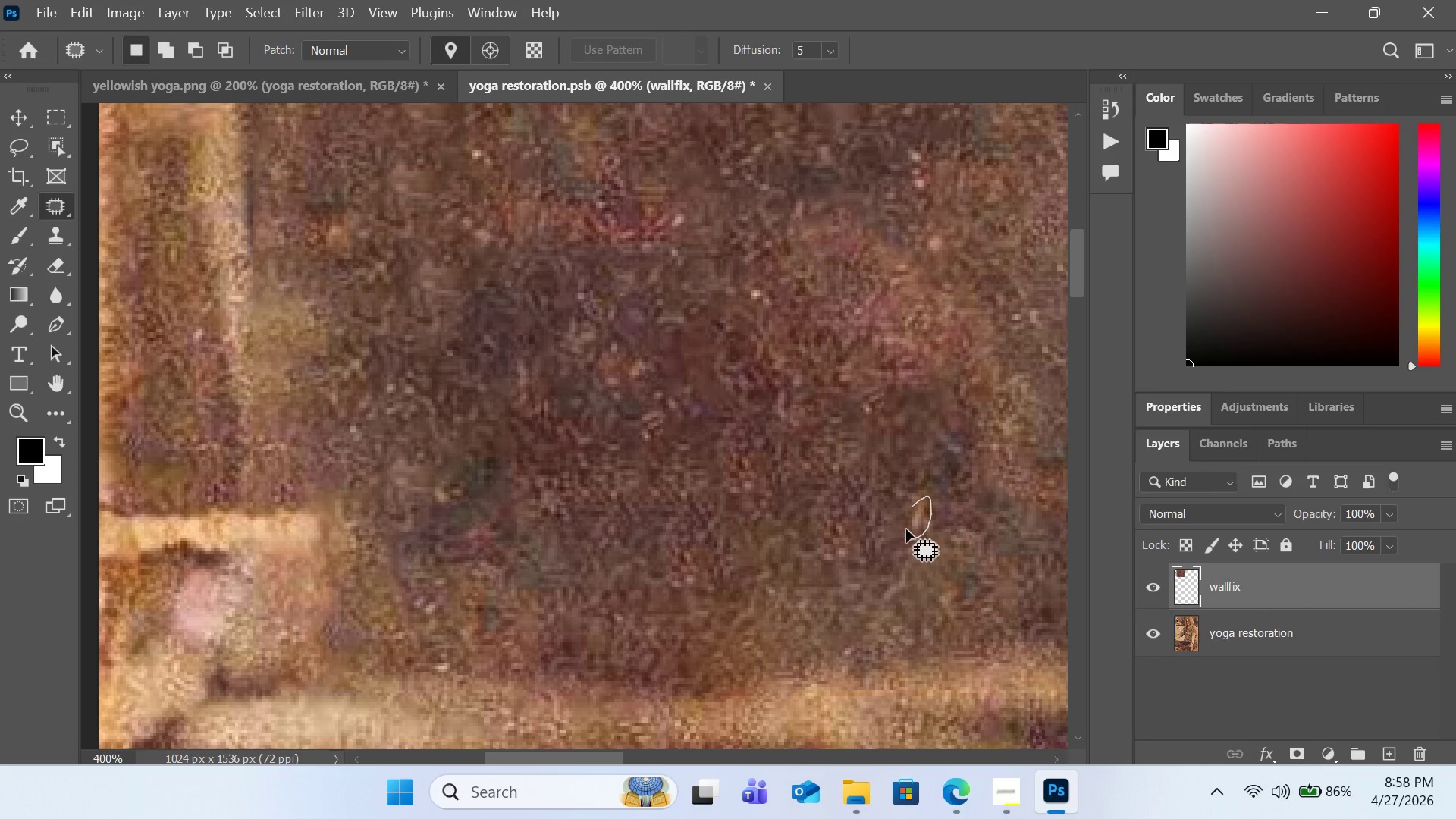 
left_click_drag(start_coordinate=[909, 522], to_coordinate=[885, 516])
 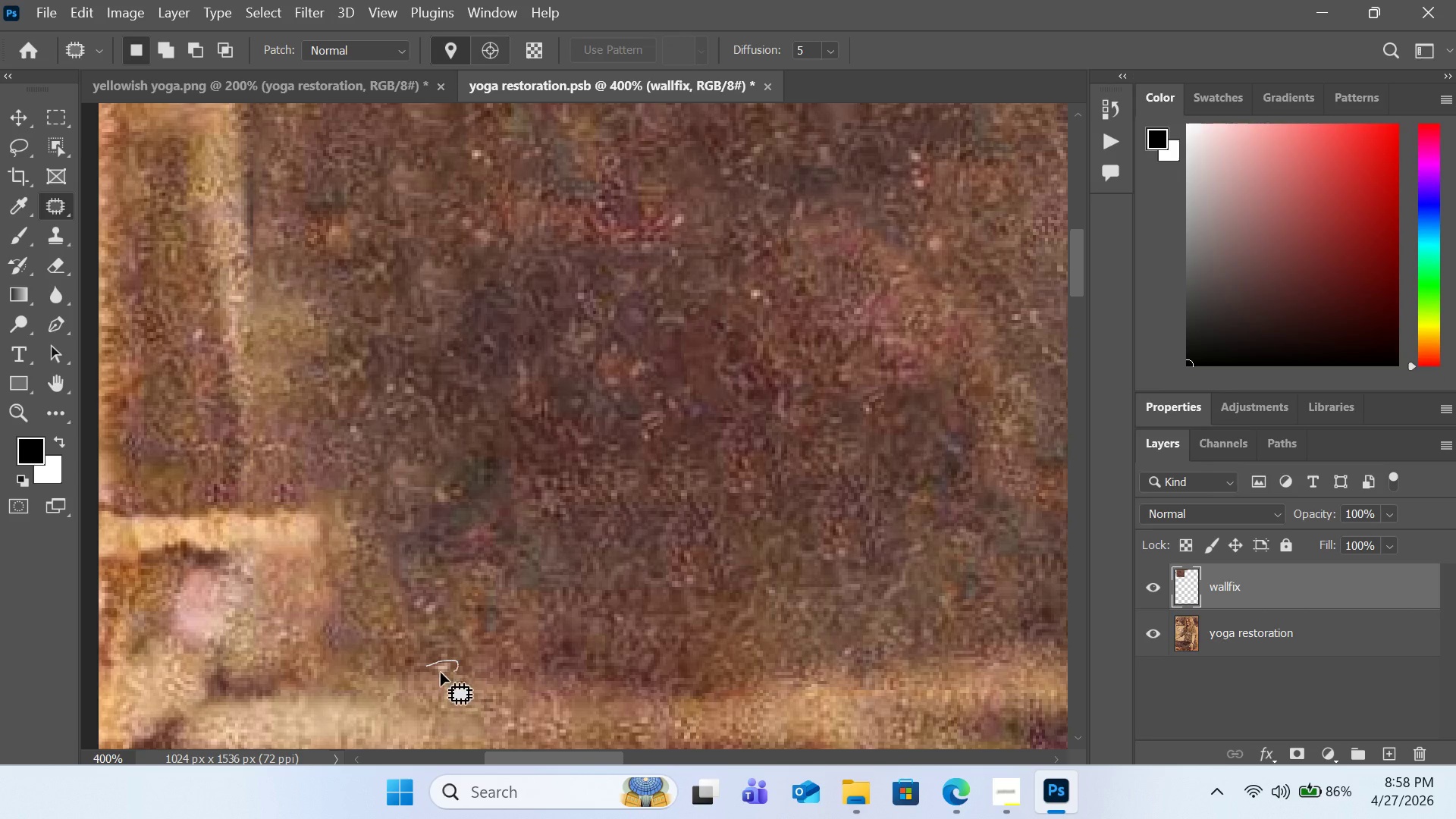 
left_click_drag(start_coordinate=[453, 663], to_coordinate=[428, 658])
 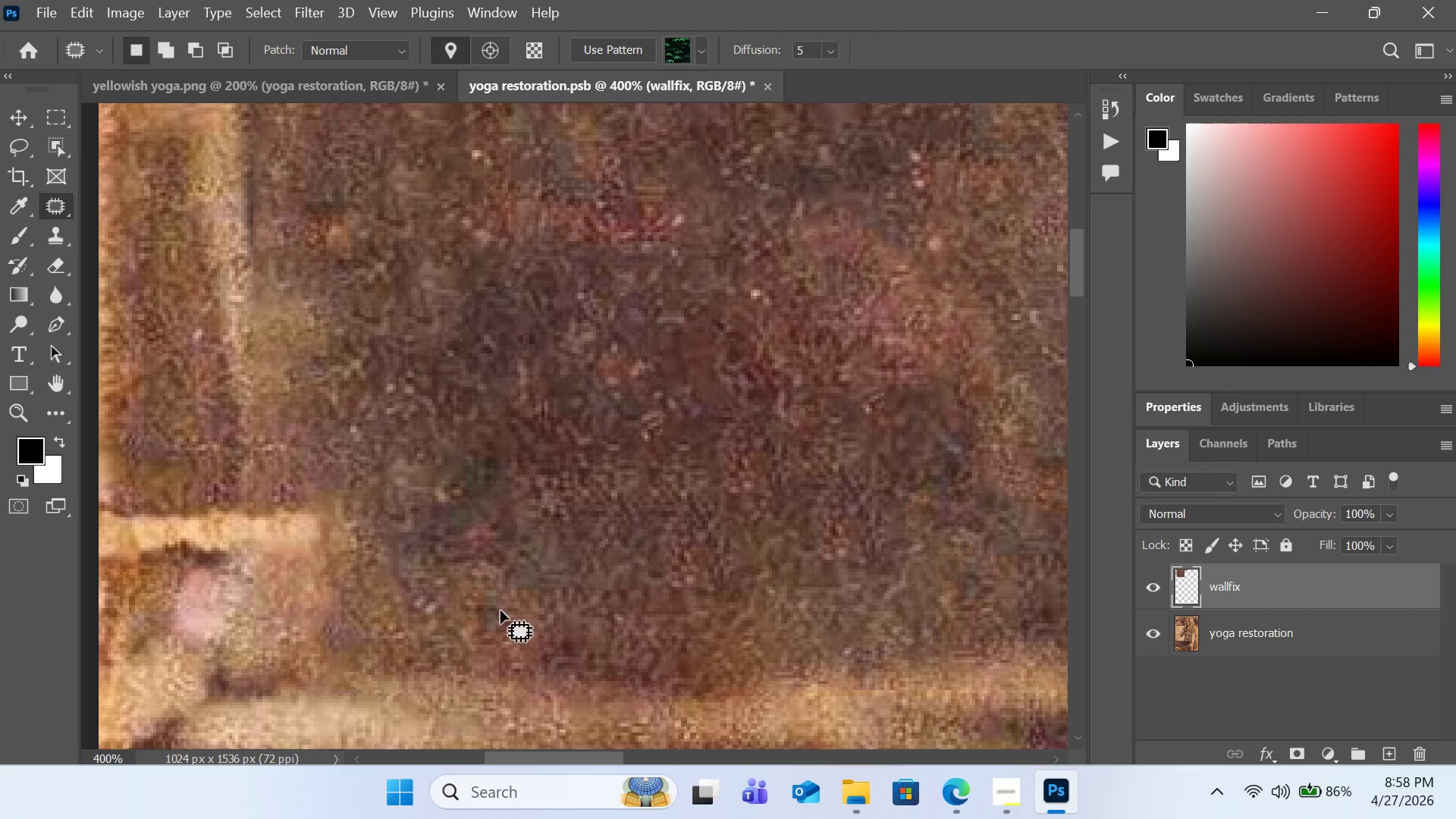 
left_click([500, 610])
 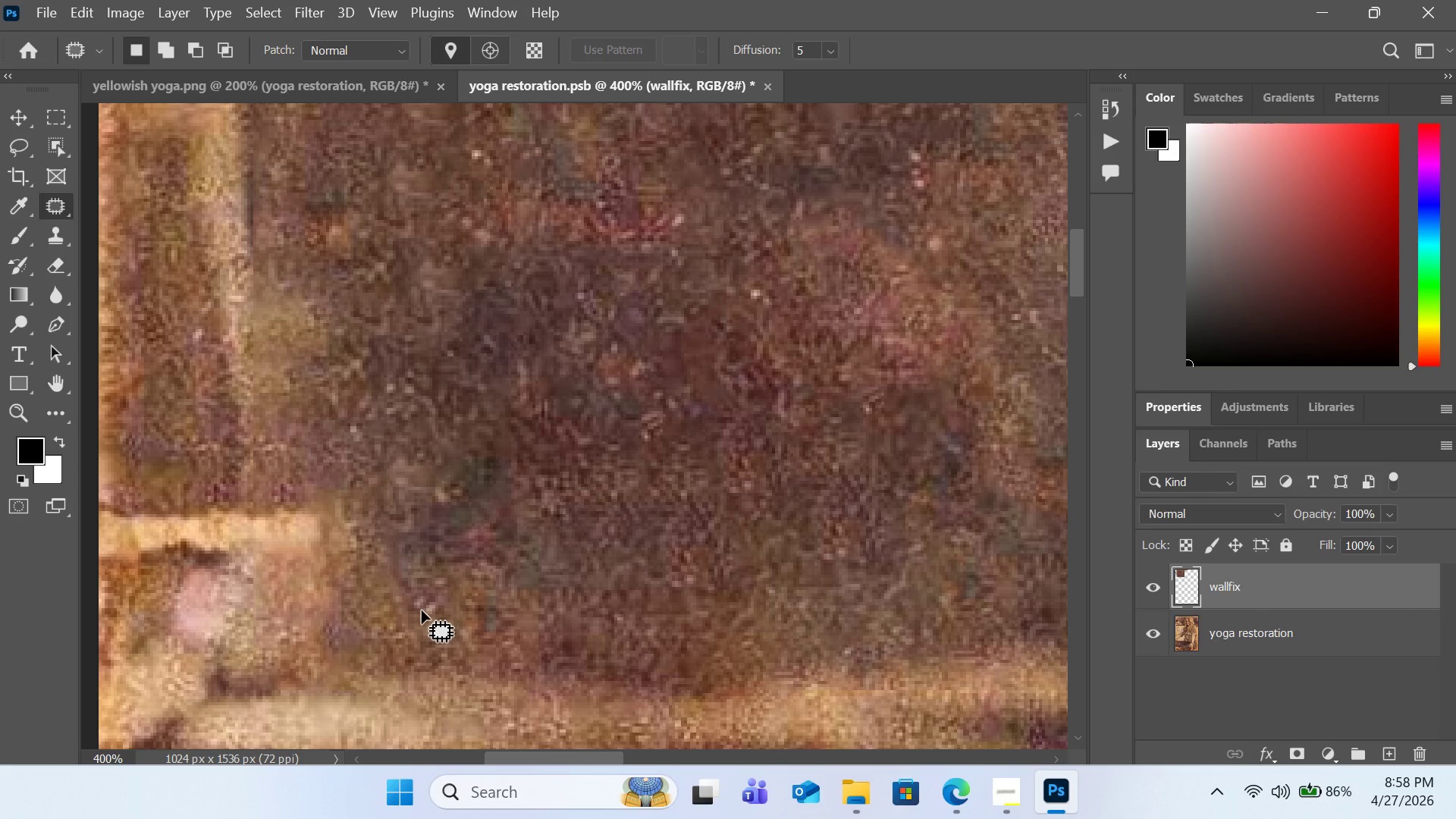 
left_click_drag(start_coordinate=[422, 610], to_coordinate=[425, 612])
 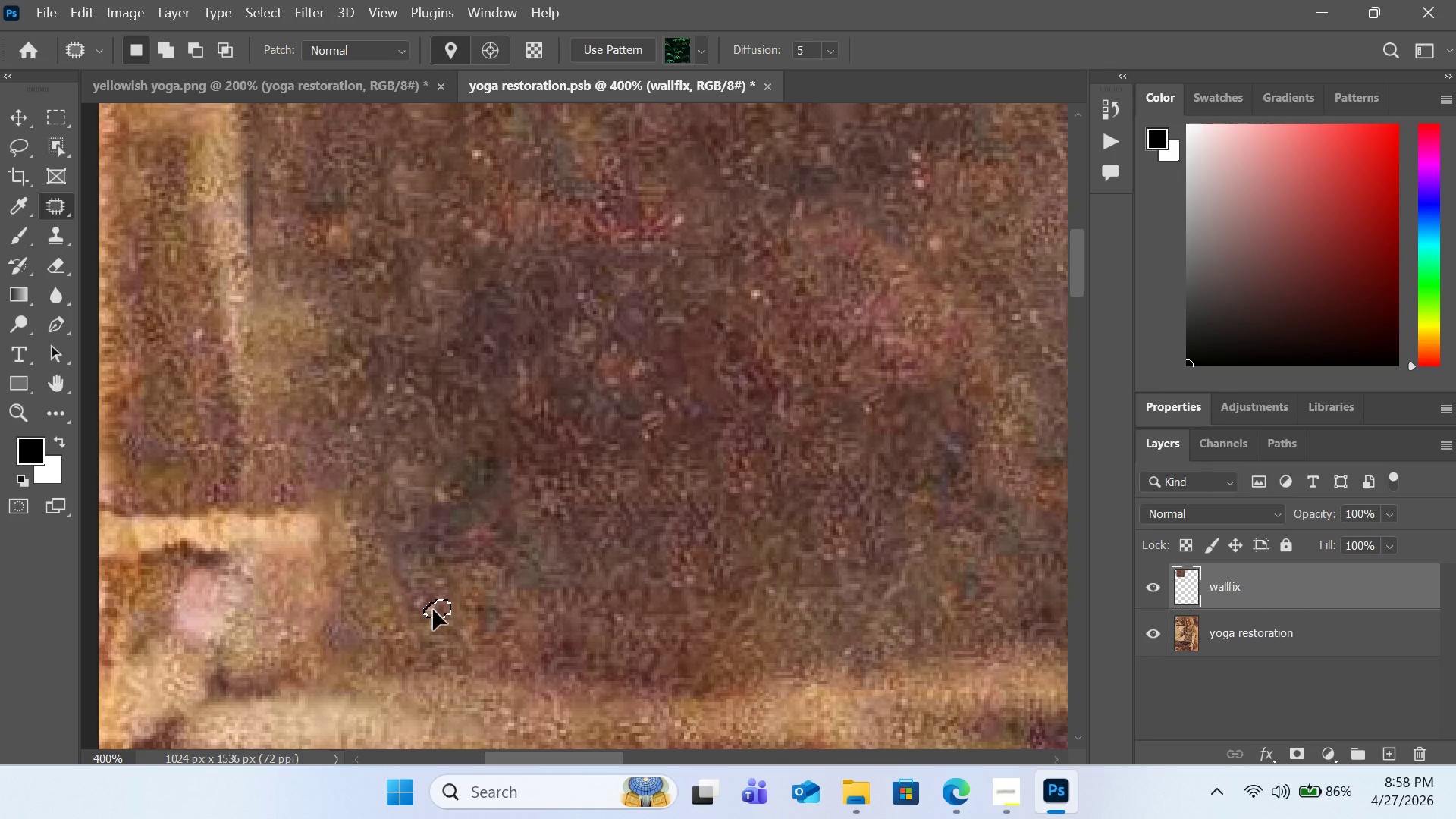 
left_click_drag(start_coordinate=[433, 611], to_coordinate=[453, 582])
 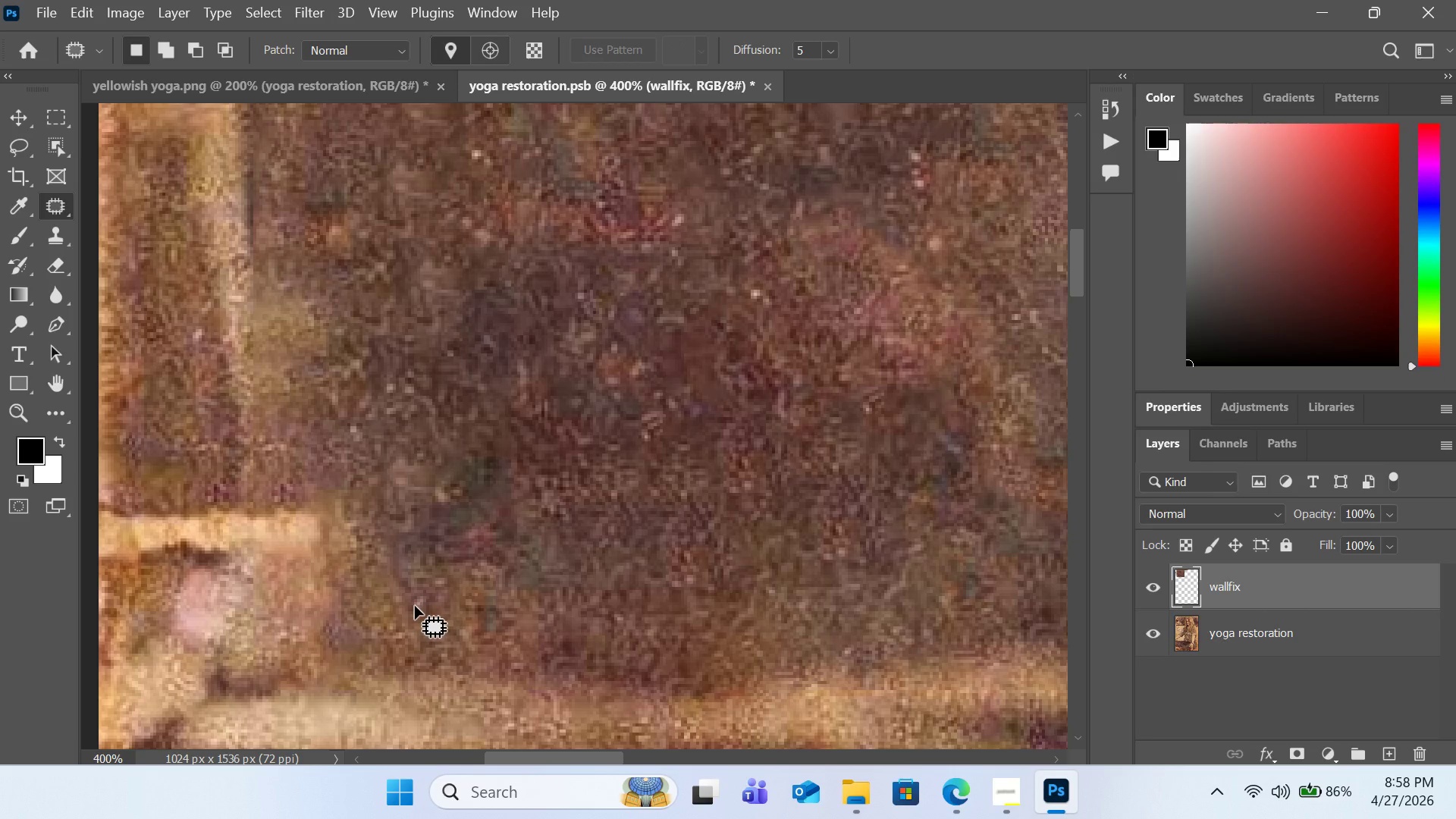 
left_click_drag(start_coordinate=[413, 605], to_coordinate=[409, 599])
 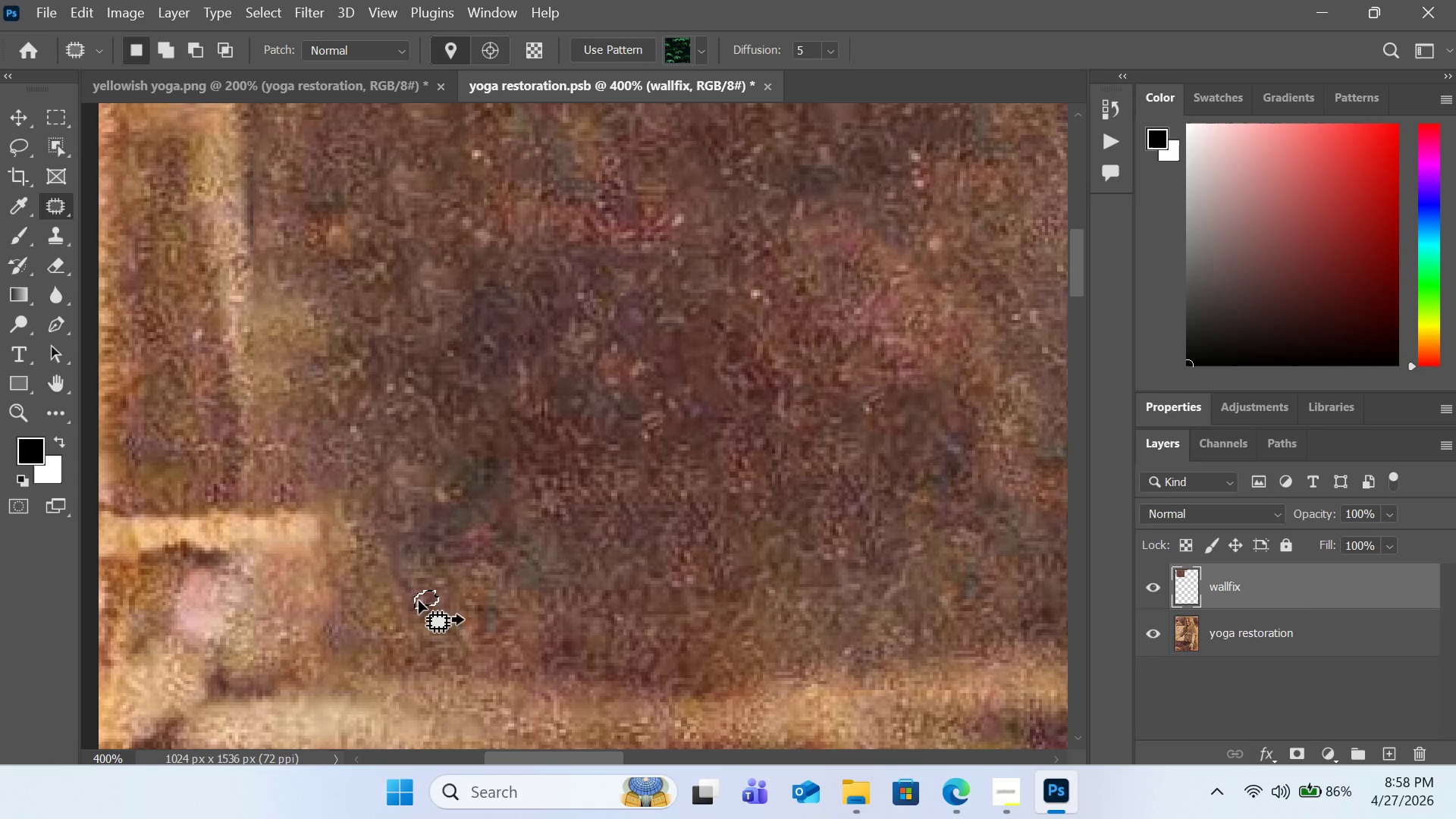 
left_click_drag(start_coordinate=[419, 601], to_coordinate=[400, 592])
 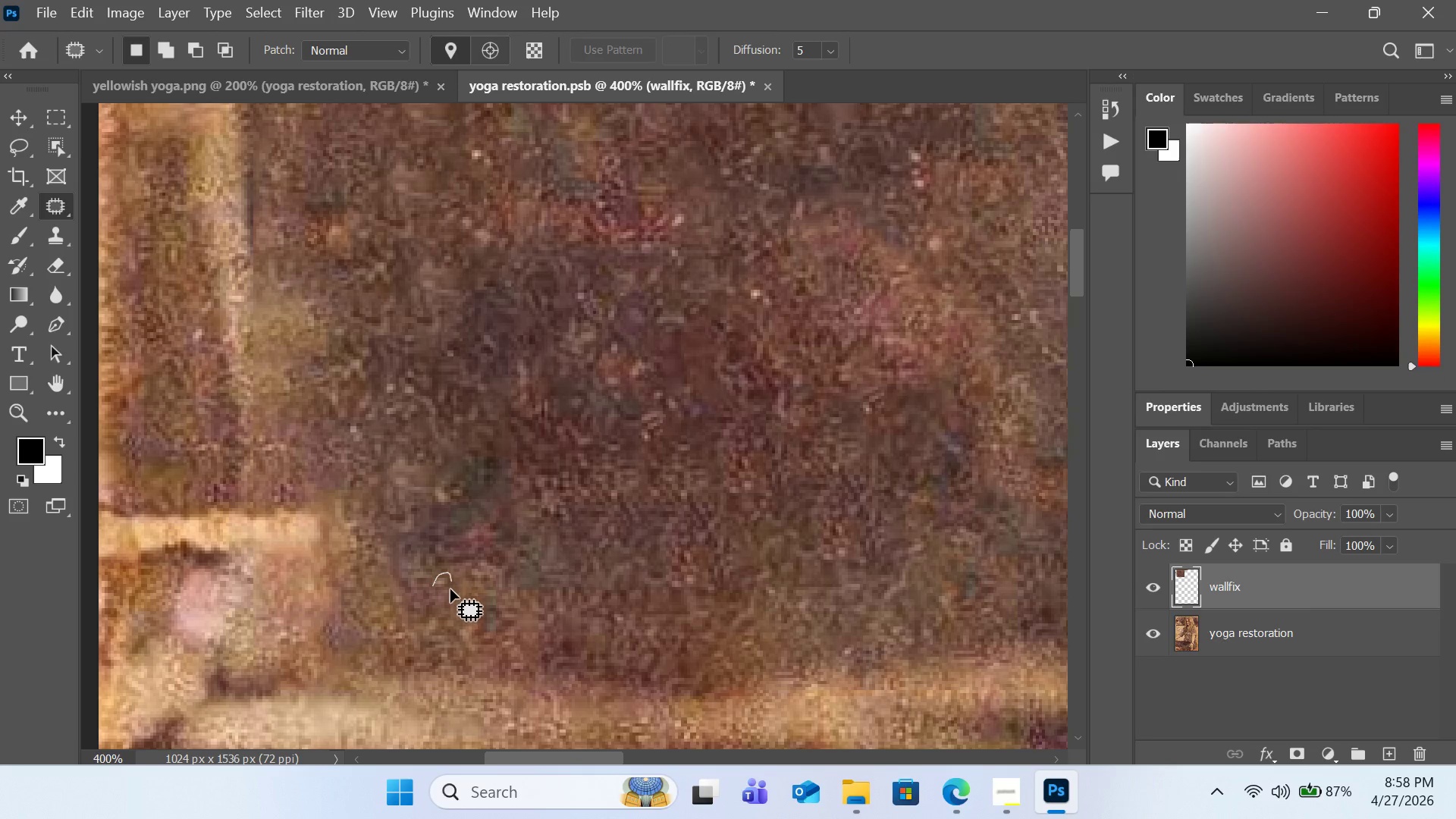 
left_click_drag(start_coordinate=[445, 586], to_coordinate=[428, 571])
 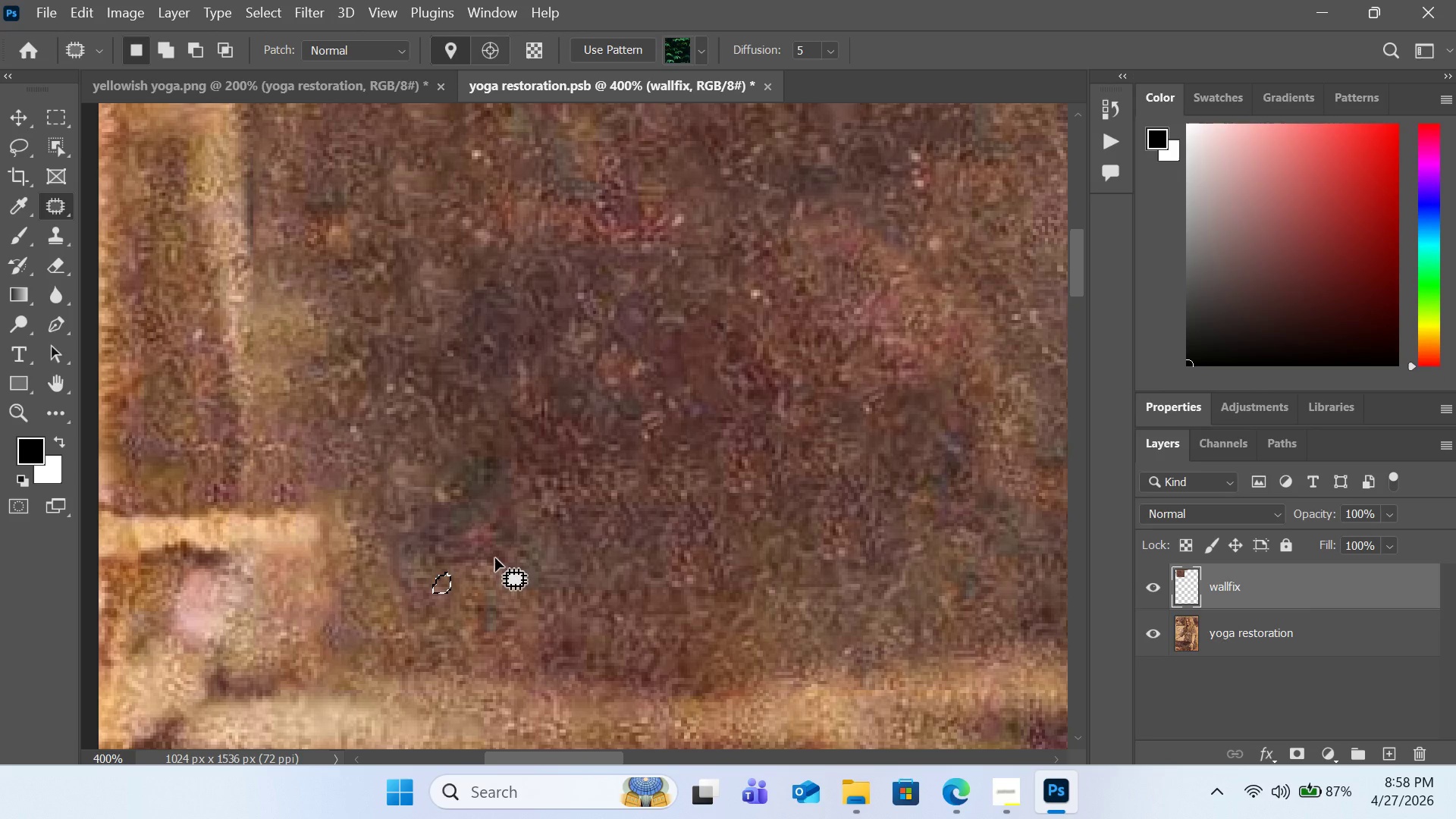 
double_click([497, 560])
 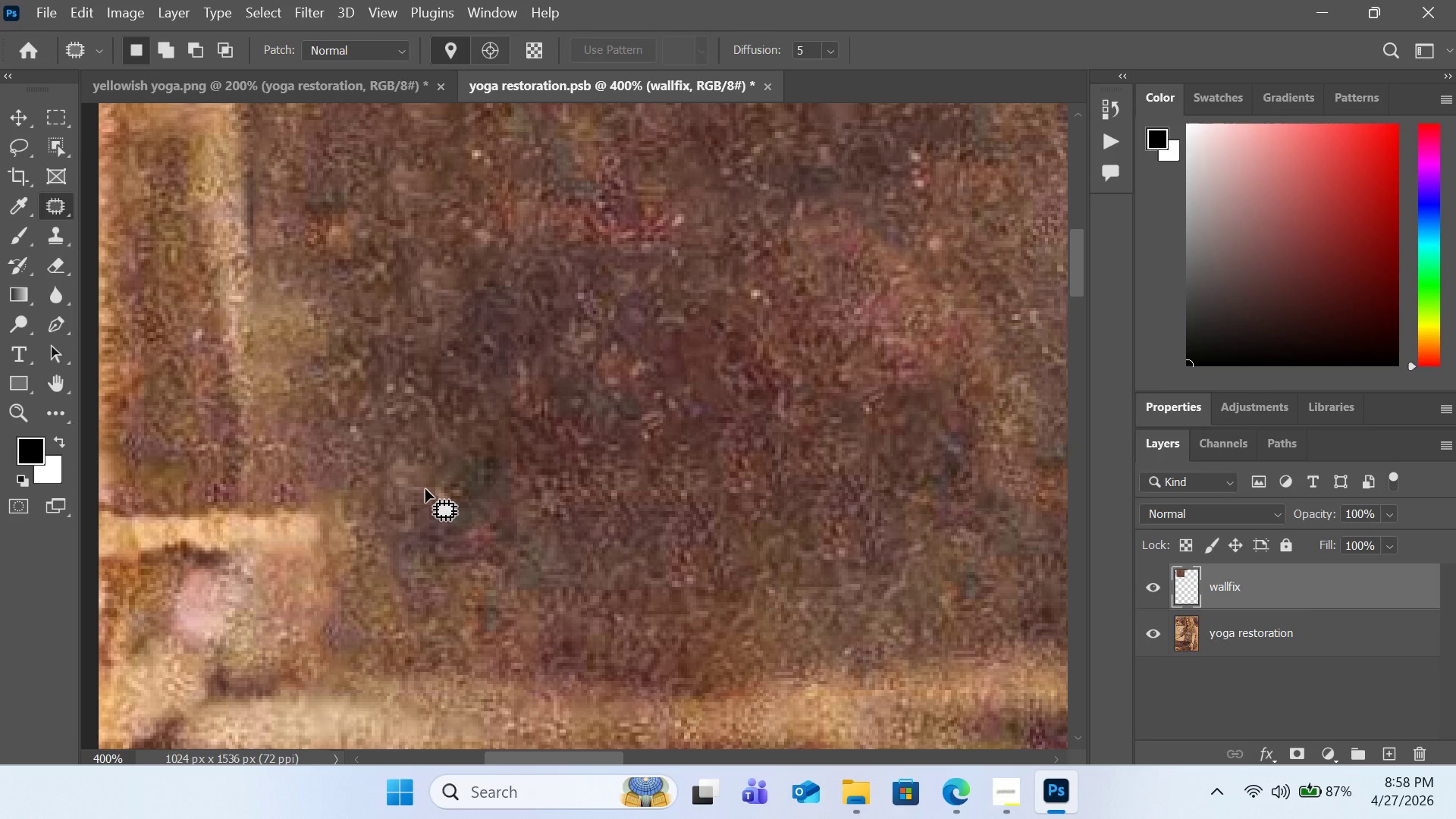 
left_click_drag(start_coordinate=[434, 492], to_coordinate=[438, 485])
 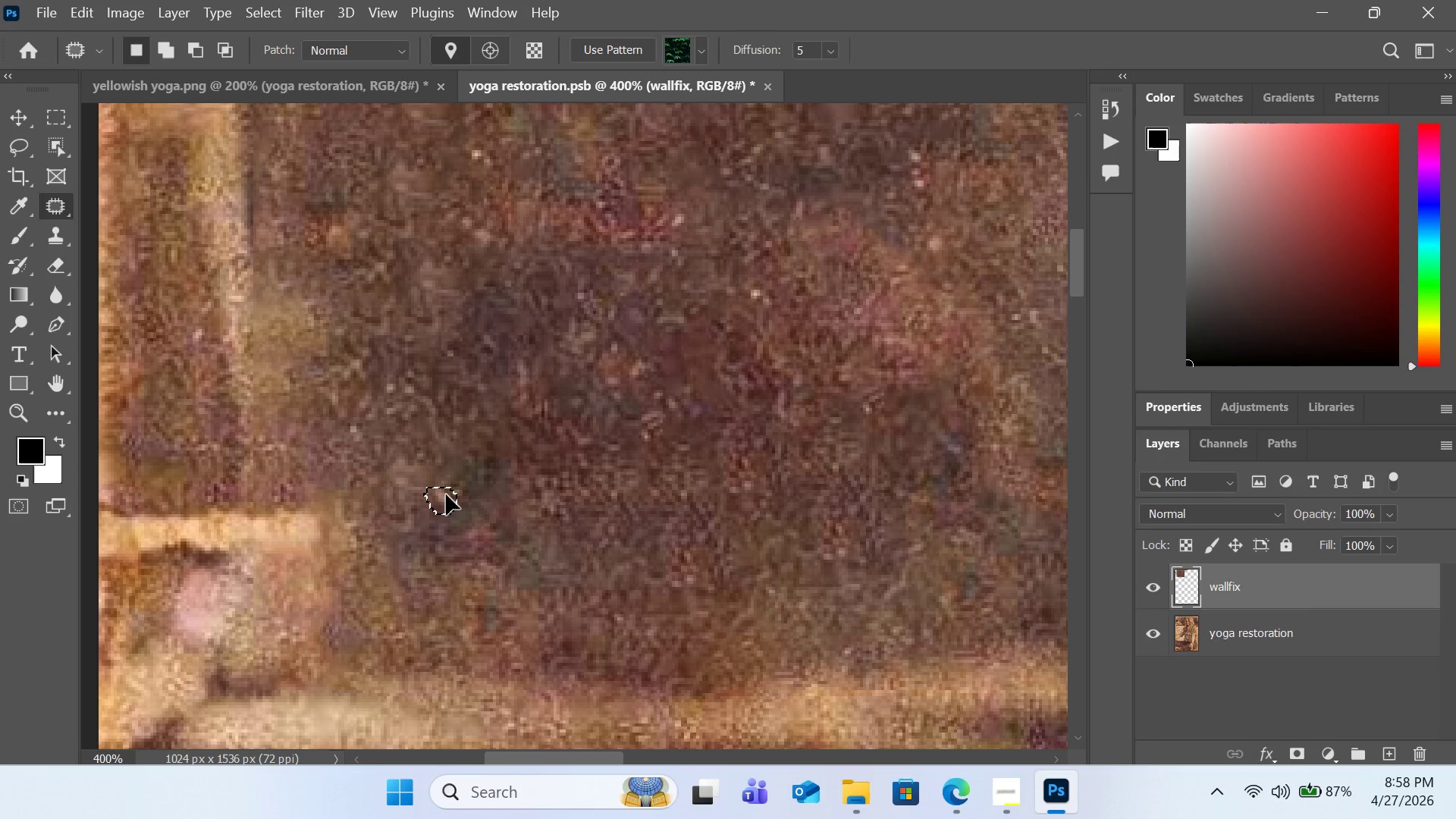 
left_click_drag(start_coordinate=[447, 494], to_coordinate=[464, 460])
 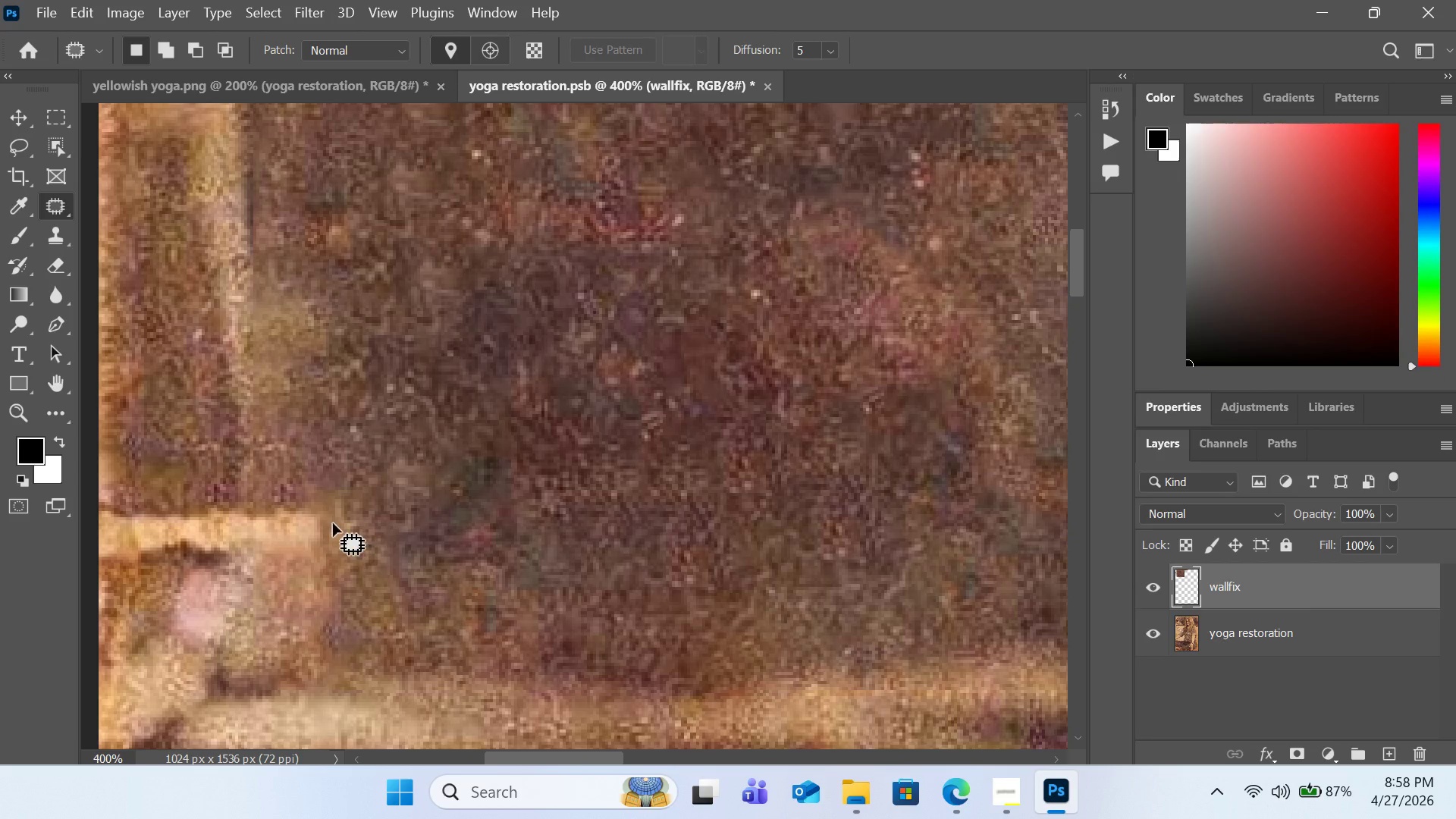 
scroll: coordinate [633, 466], scroll_direction: up, amount: 14.0
 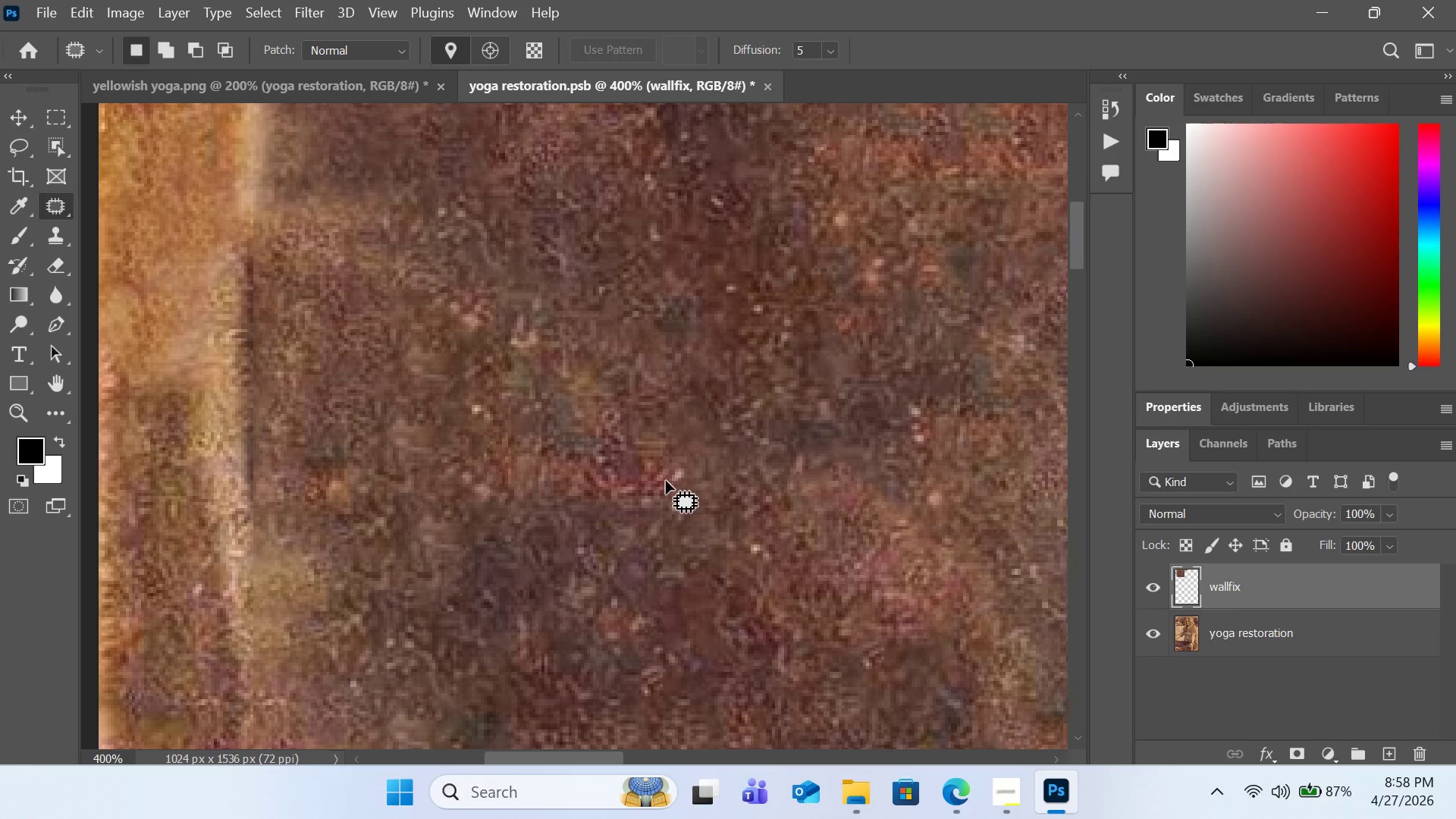 
left_click_drag(start_coordinate=[669, 478], to_coordinate=[672, 468])
 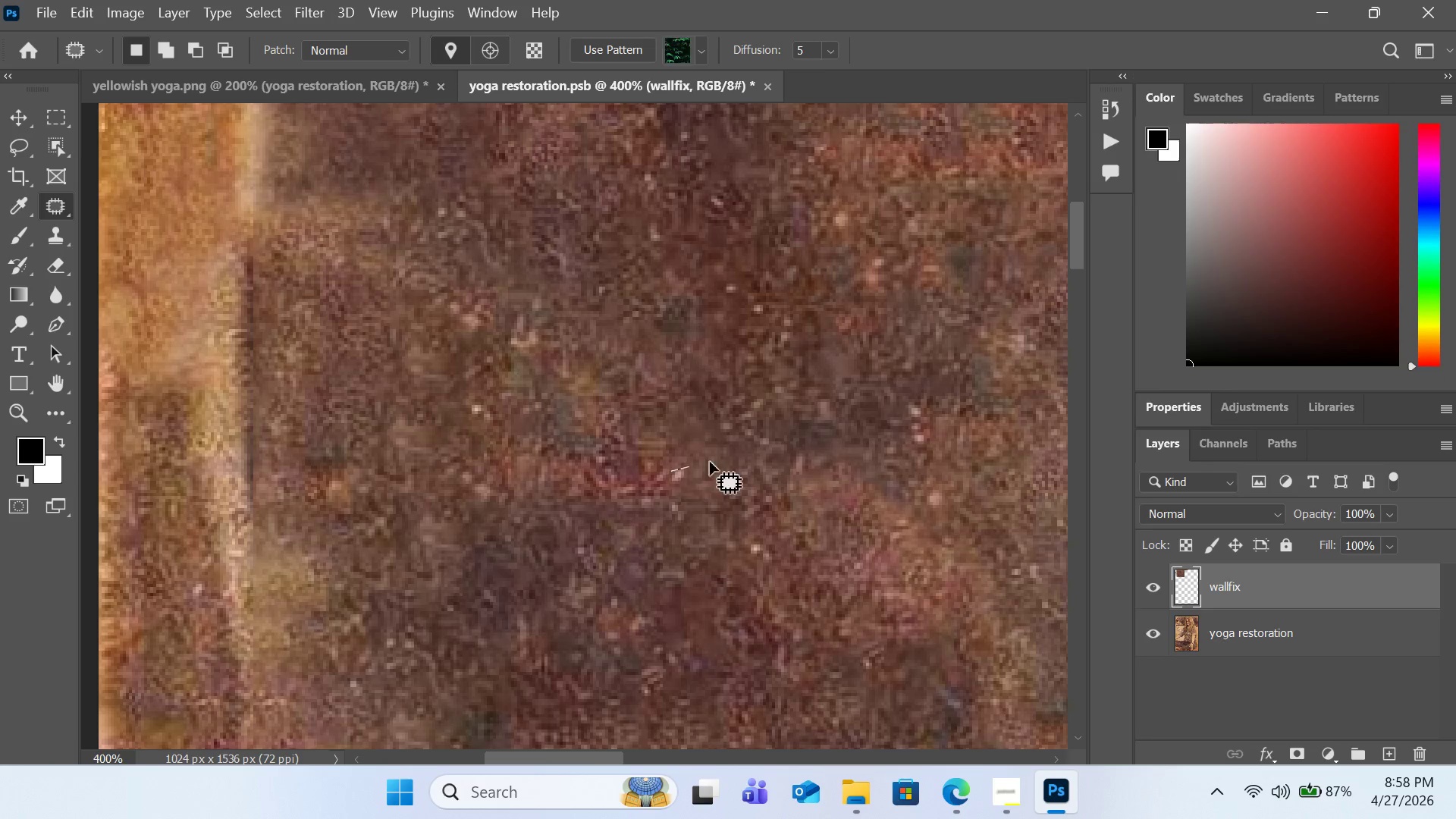 
left_click_drag(start_coordinate=[672, 471], to_coordinate=[710, 462])
 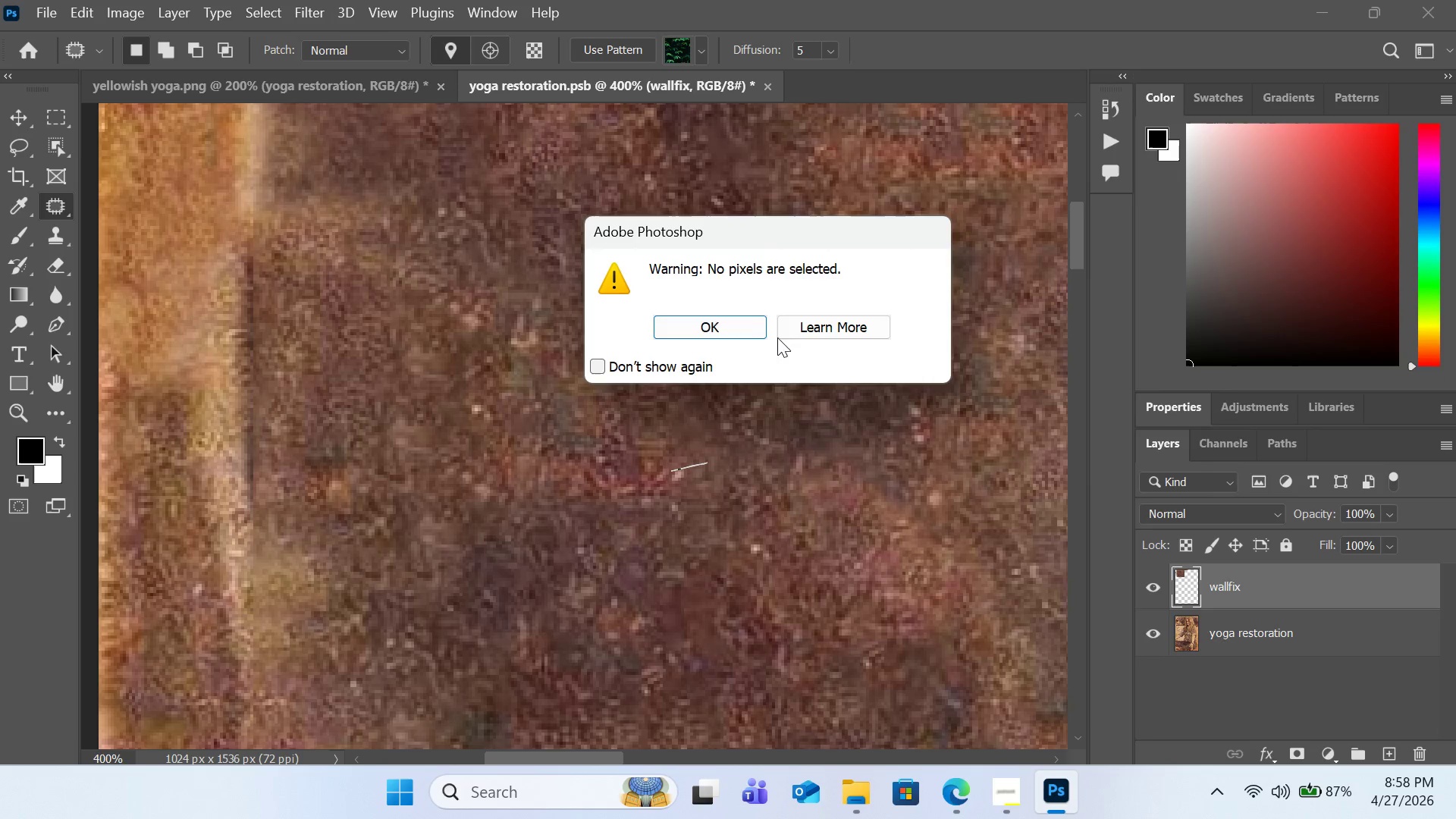 
left_click([748, 336])
 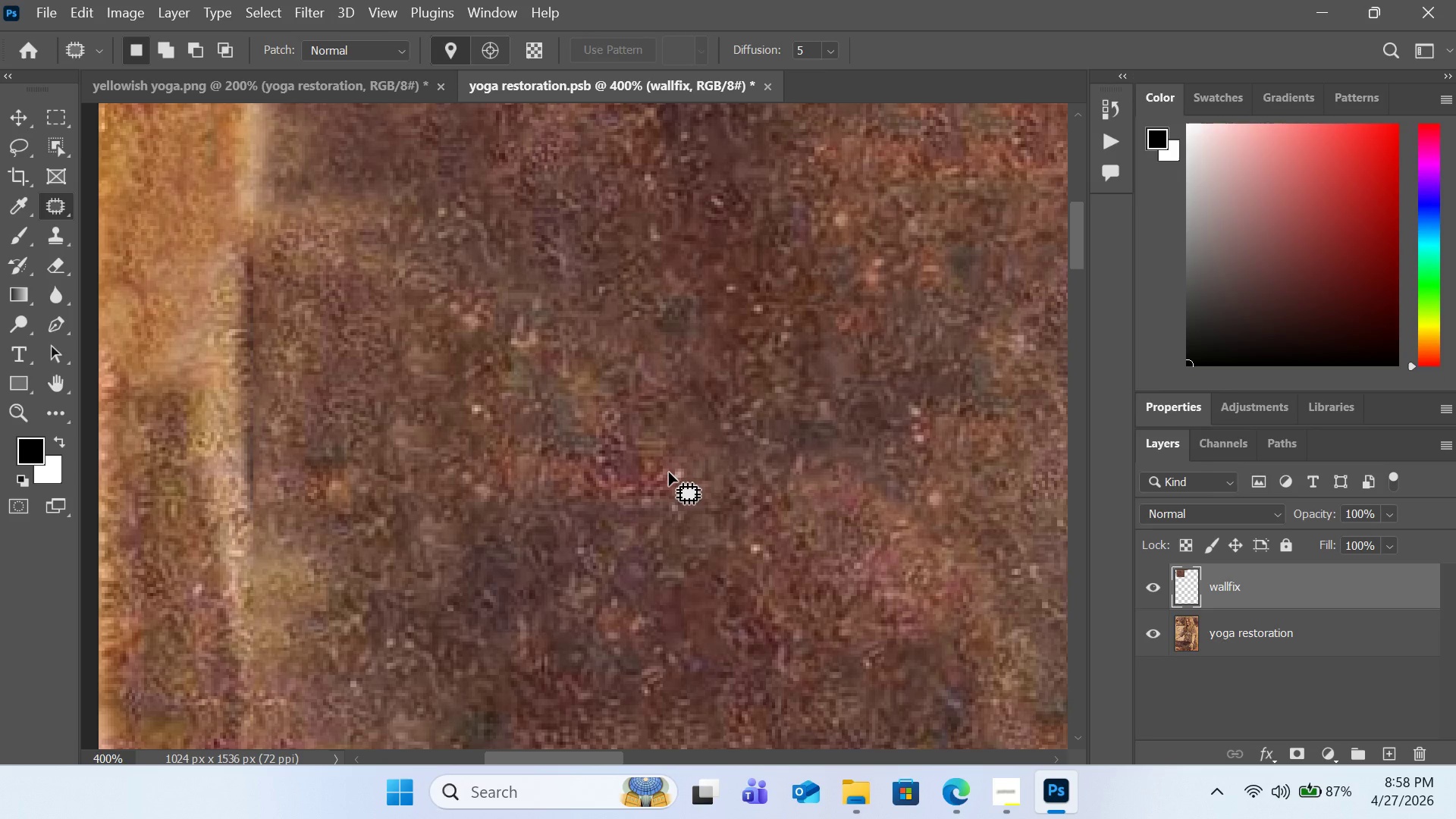 
left_click_drag(start_coordinate=[669, 472], to_coordinate=[674, 466])
 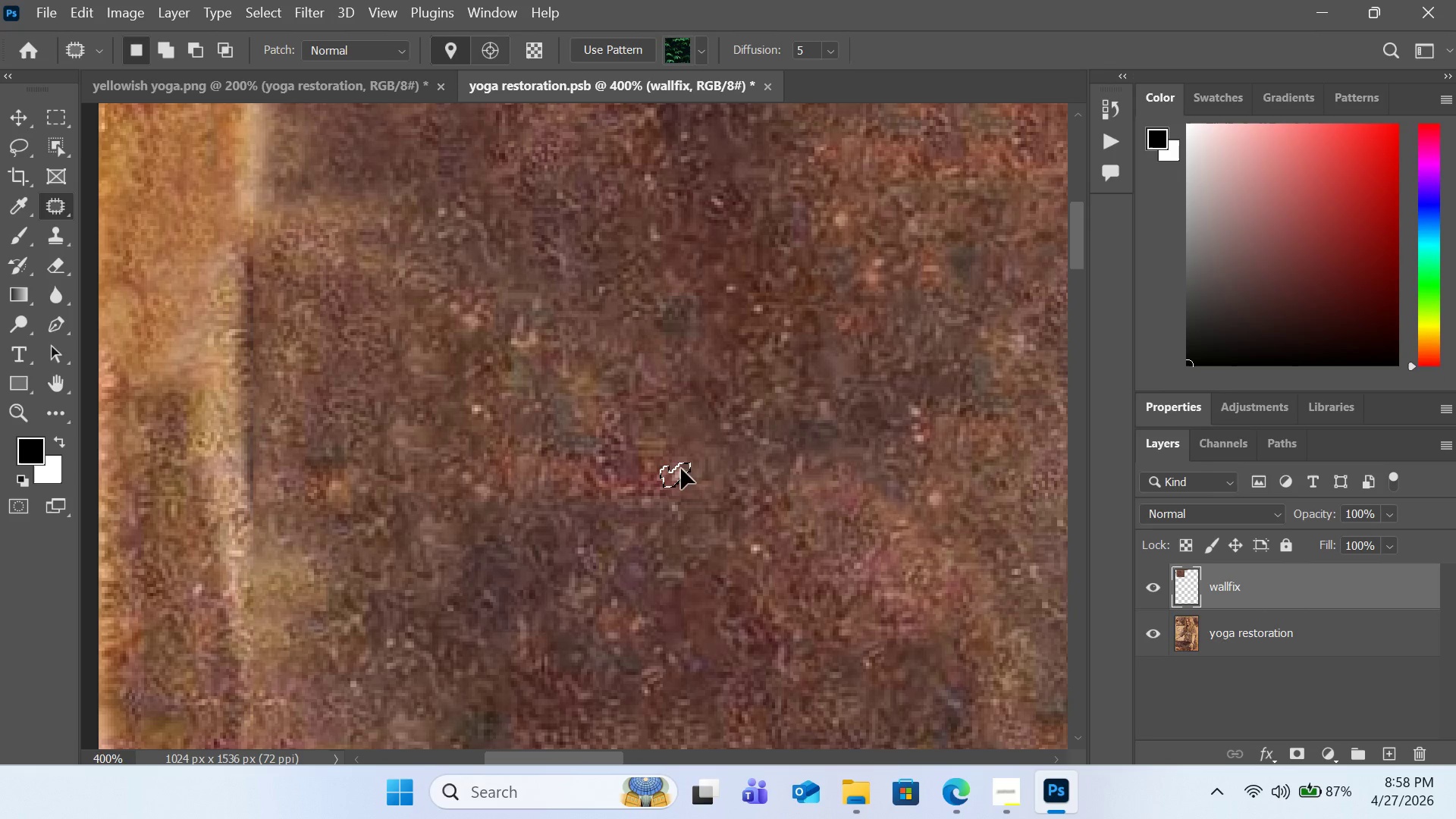 
left_click_drag(start_coordinate=[676, 470], to_coordinate=[694, 453])
 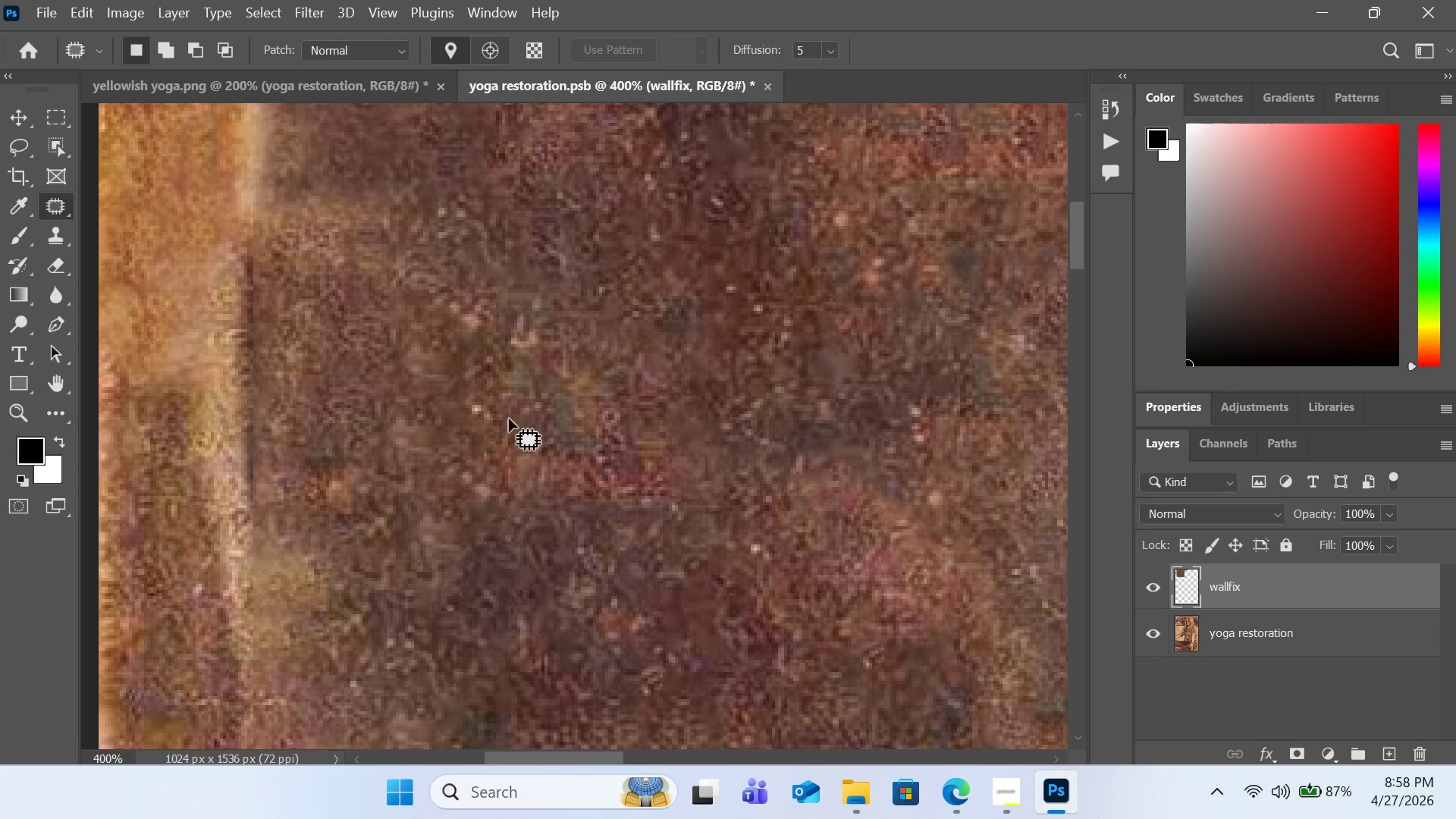 
scroll: coordinate [496, 420], scroll_direction: up, amount: 2.0
 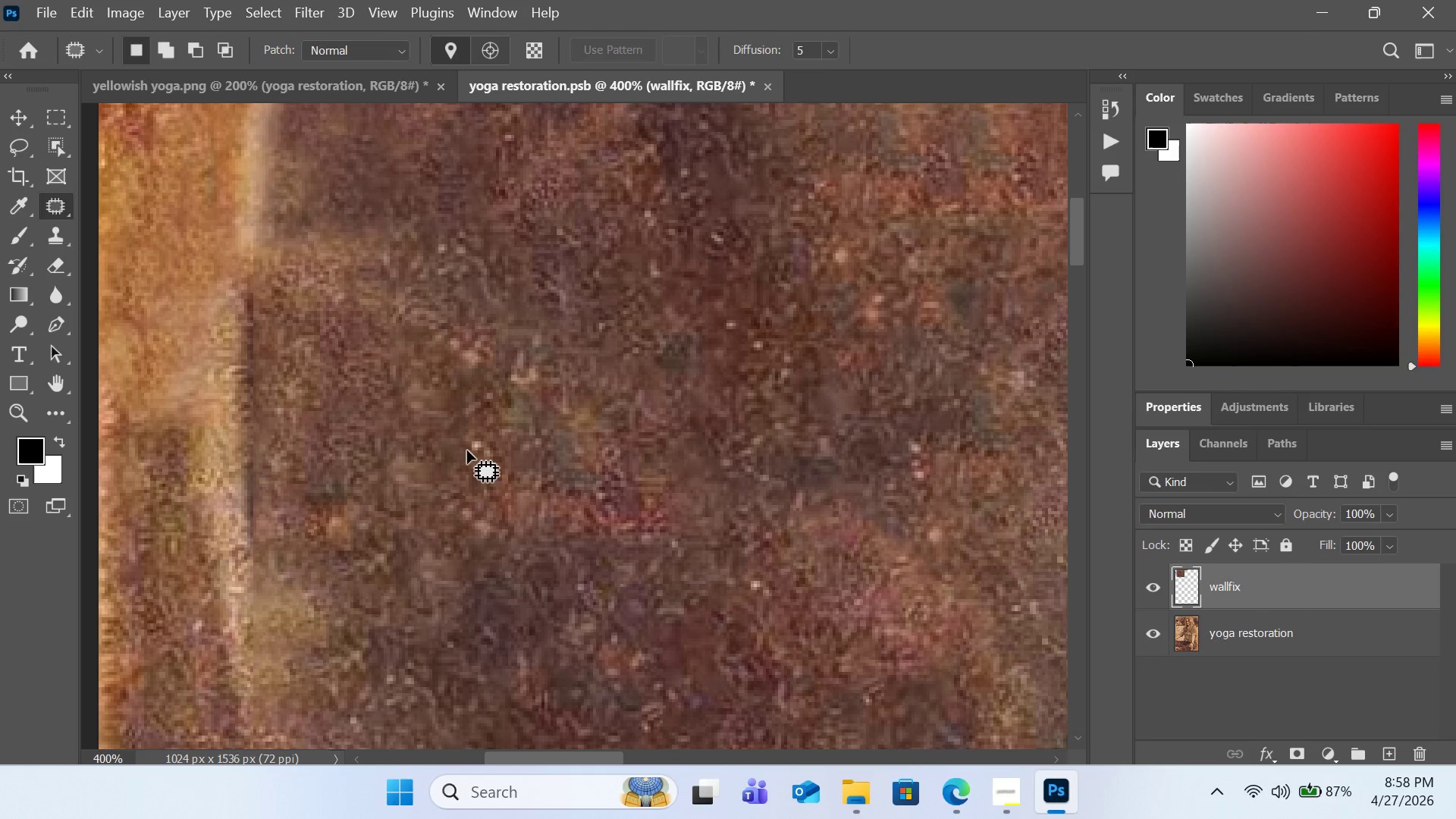 
left_click_drag(start_coordinate=[468, 448], to_coordinate=[470, 442])
 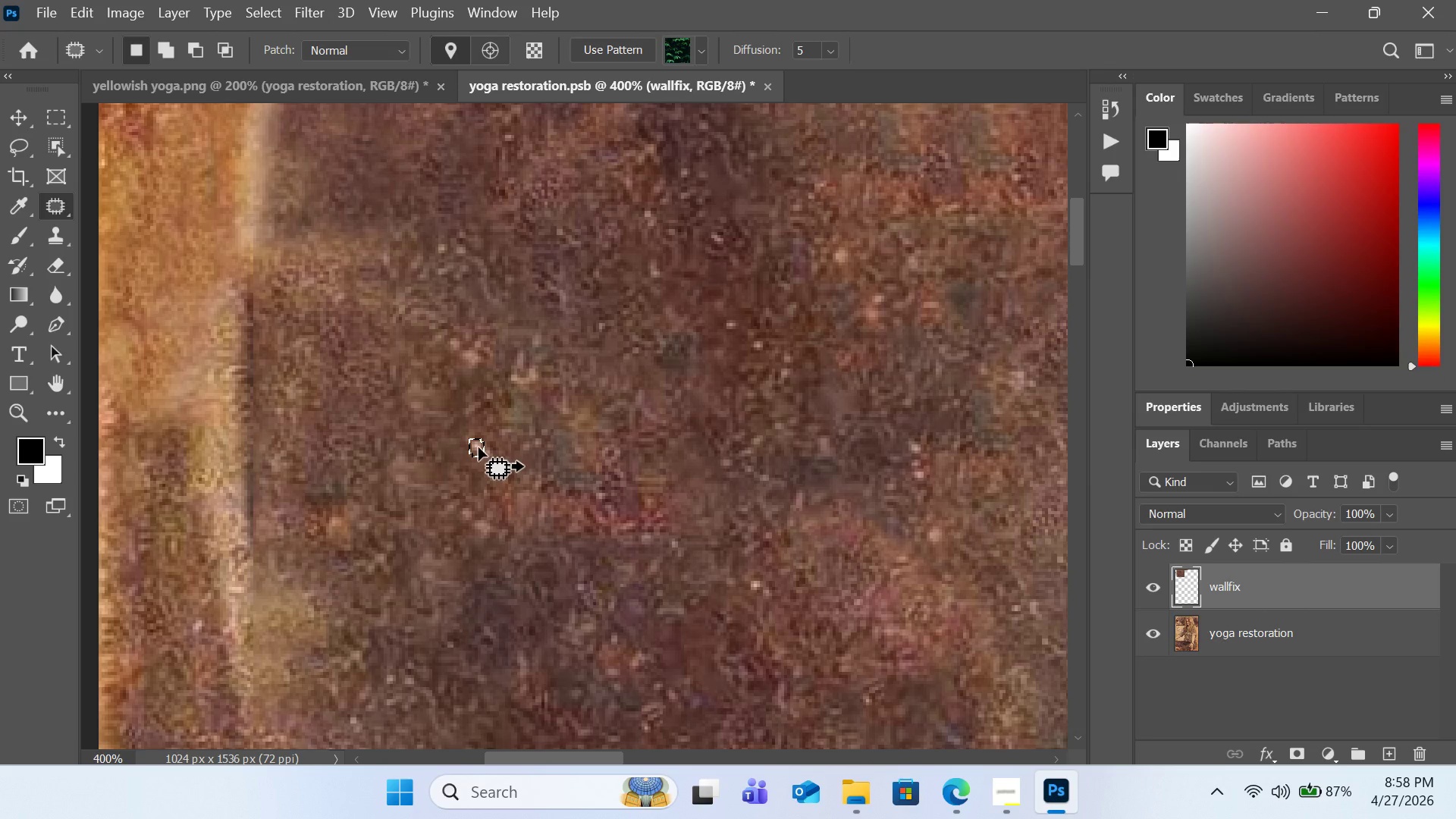 
left_click_drag(start_coordinate=[479, 447], to_coordinate=[471, 421])
 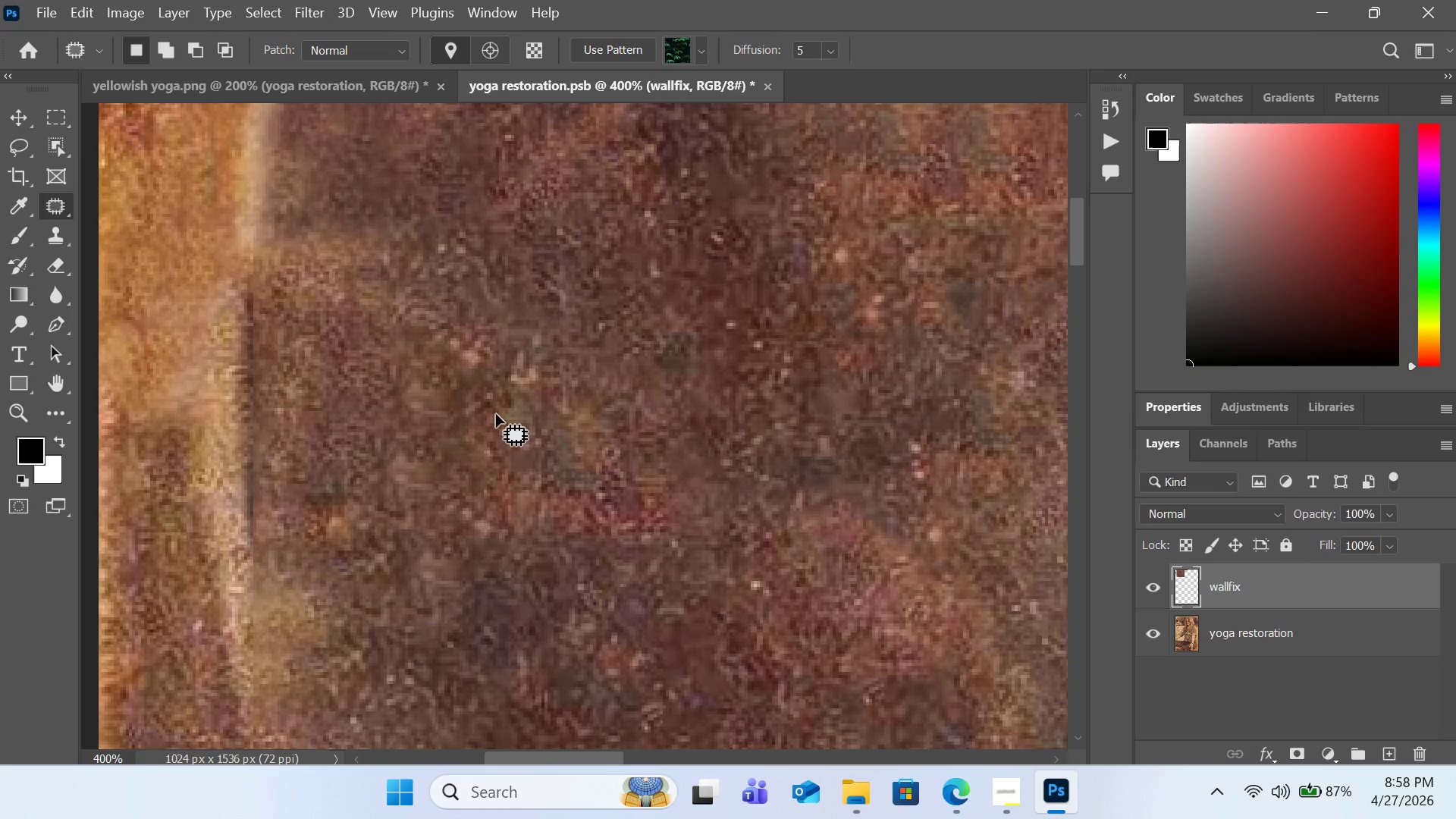 
double_click([485, 416])
 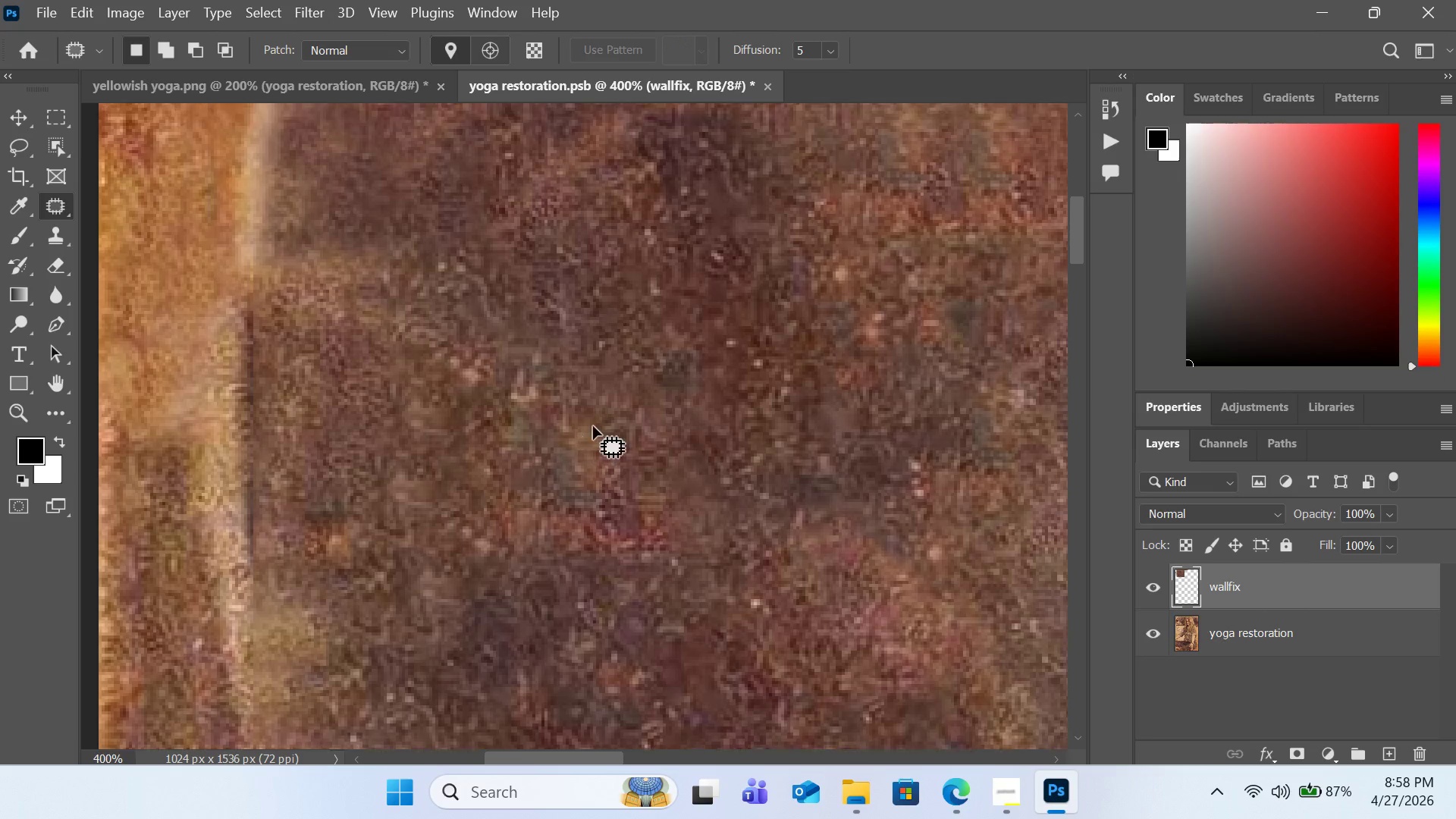 
scroll: coordinate [603, 438], scroll_direction: up, amount: 18.0
 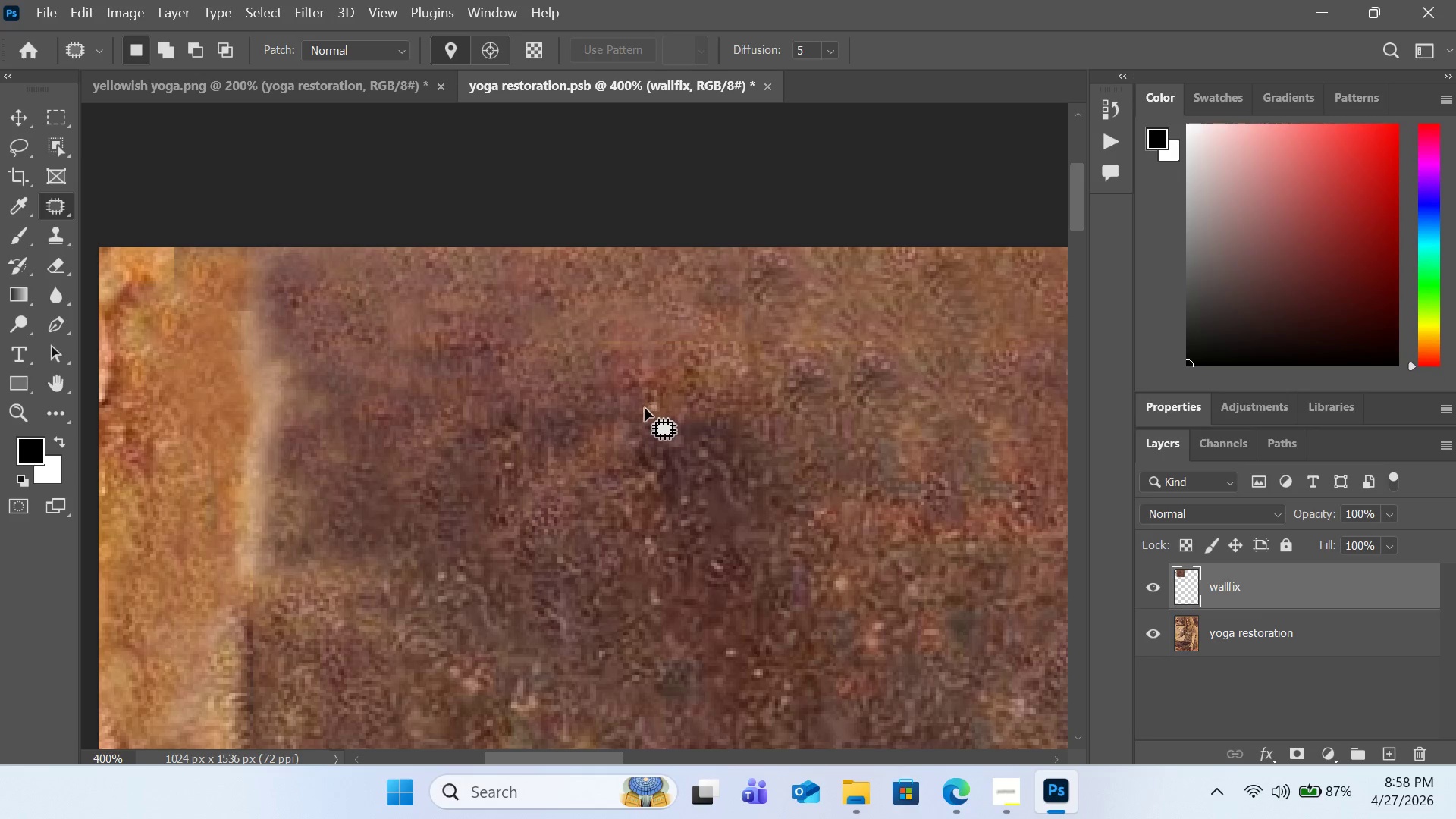 
left_click_drag(start_coordinate=[648, 403], to_coordinate=[651, 406])
 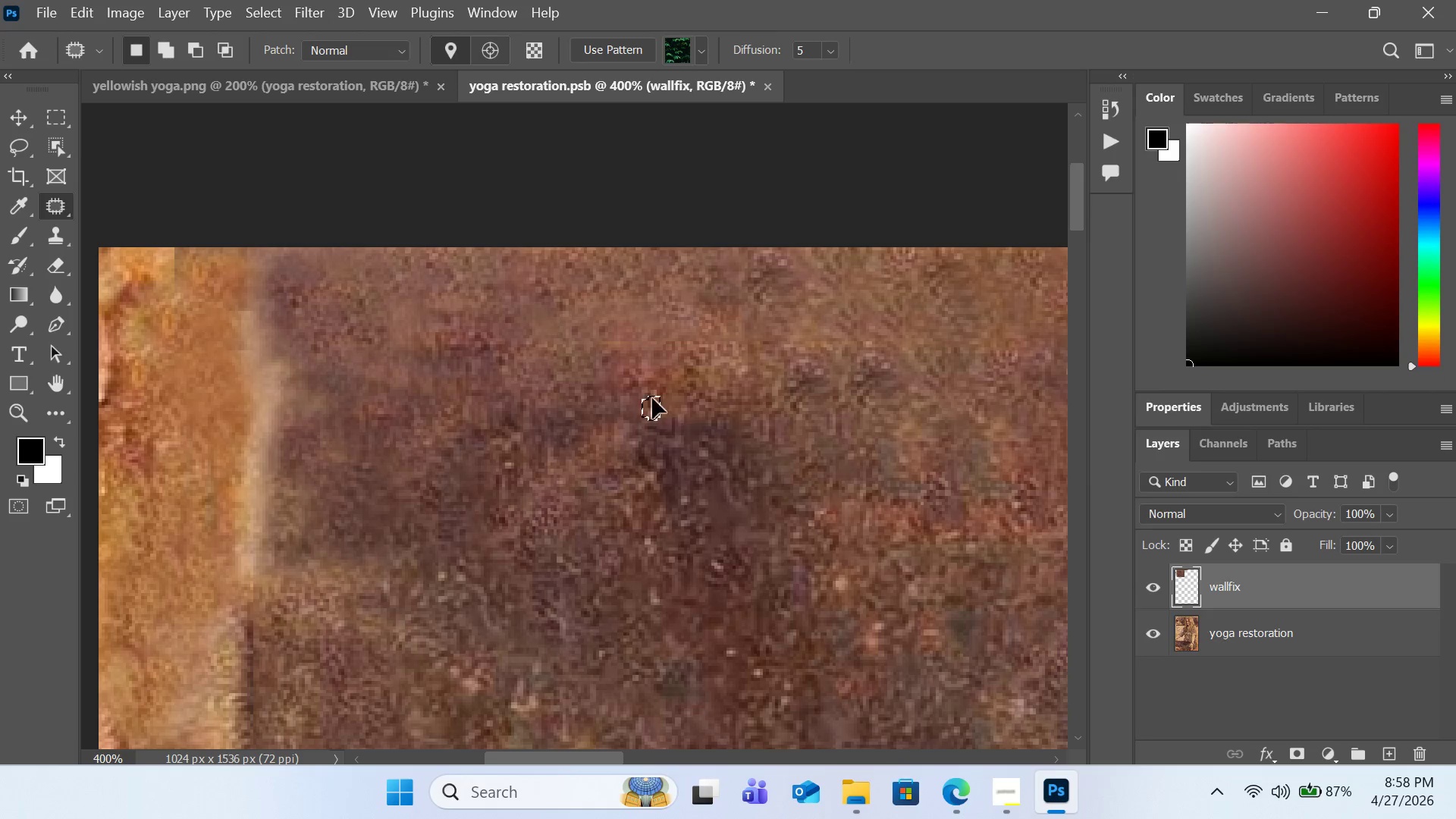 
left_click_drag(start_coordinate=[651, 412], to_coordinate=[652, 400])
 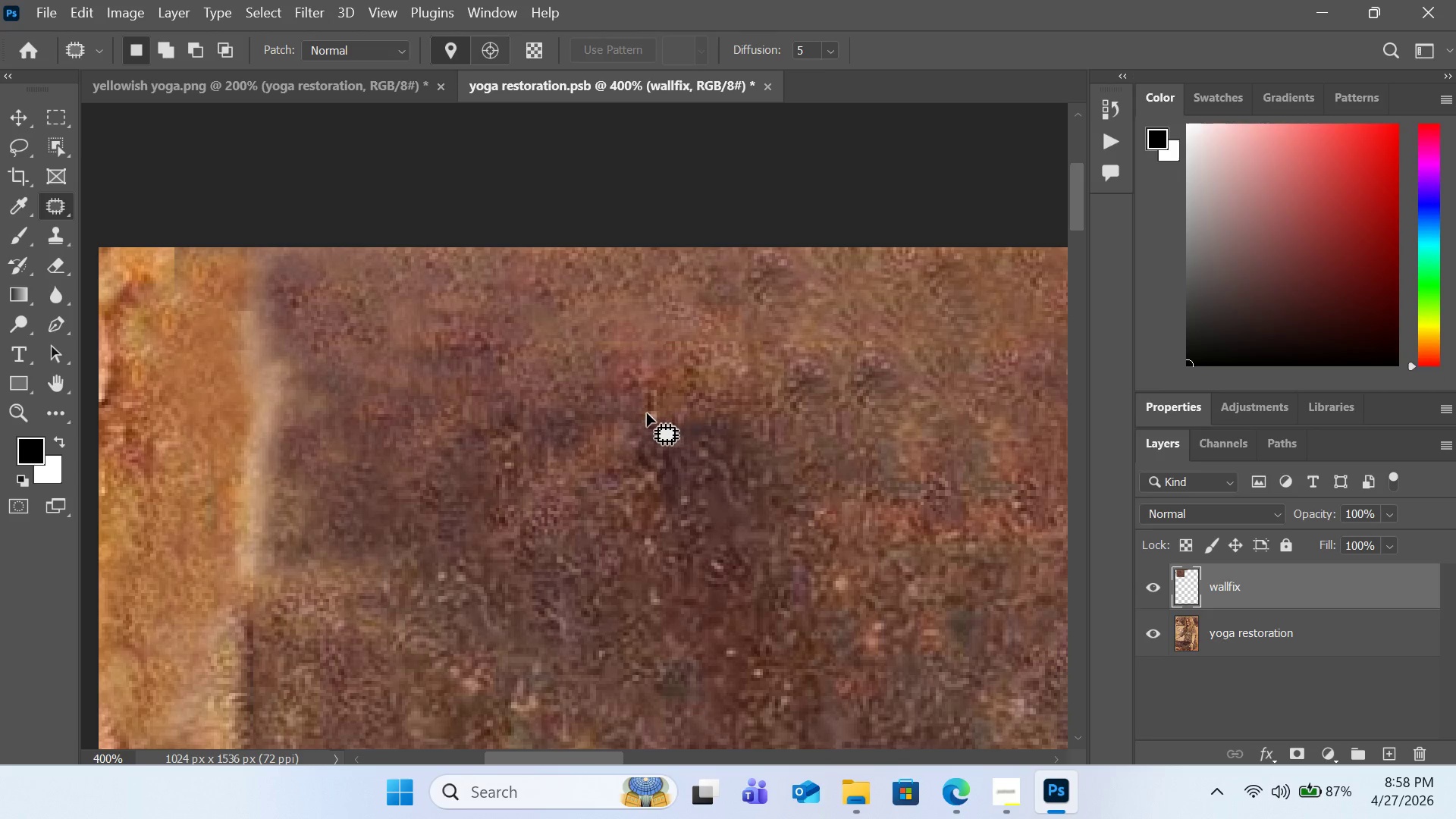 
left_click_drag(start_coordinate=[647, 413], to_coordinate=[654, 413])
 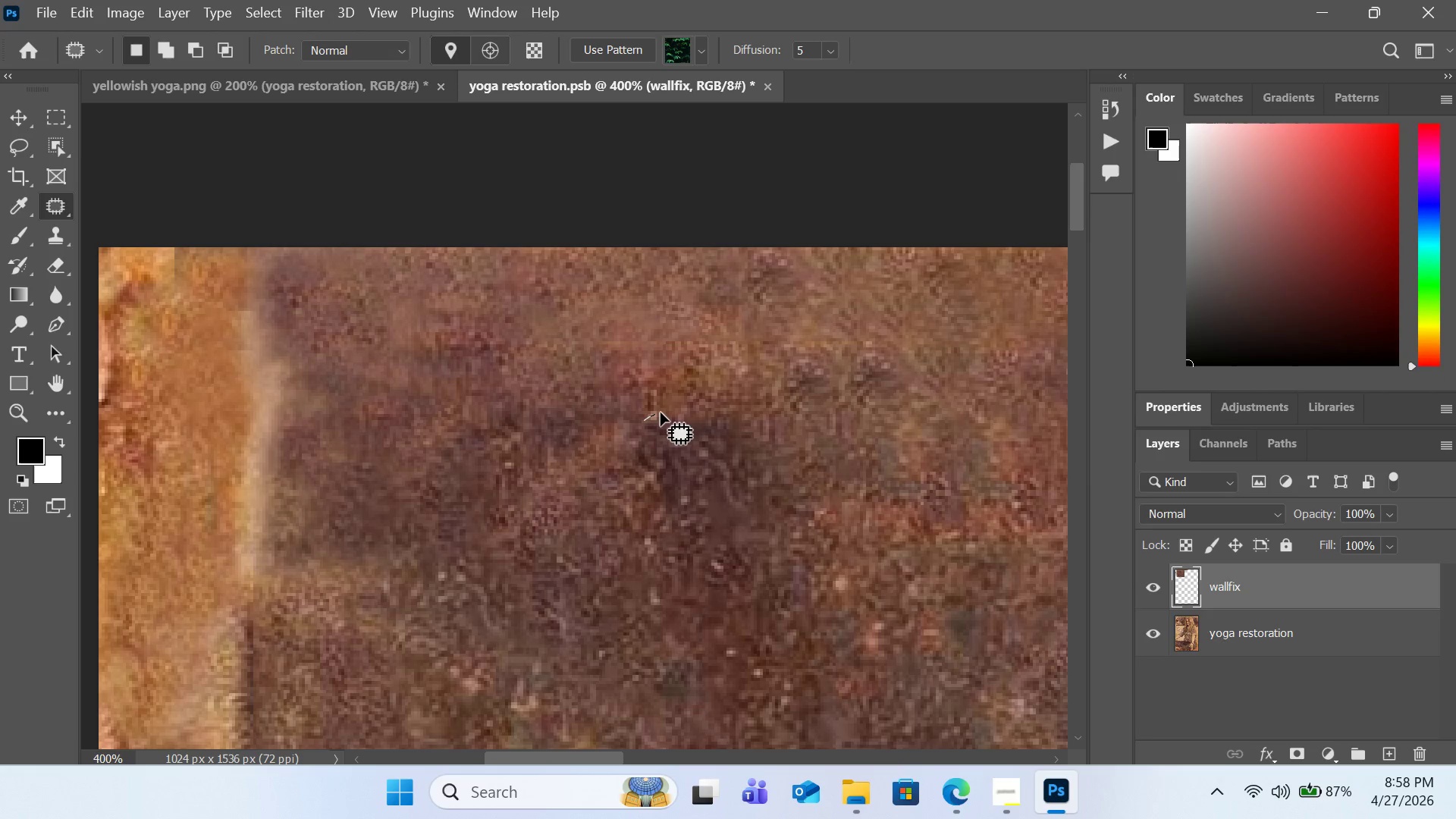 
left_click_drag(start_coordinate=[645, 420], to_coordinate=[670, 411])
 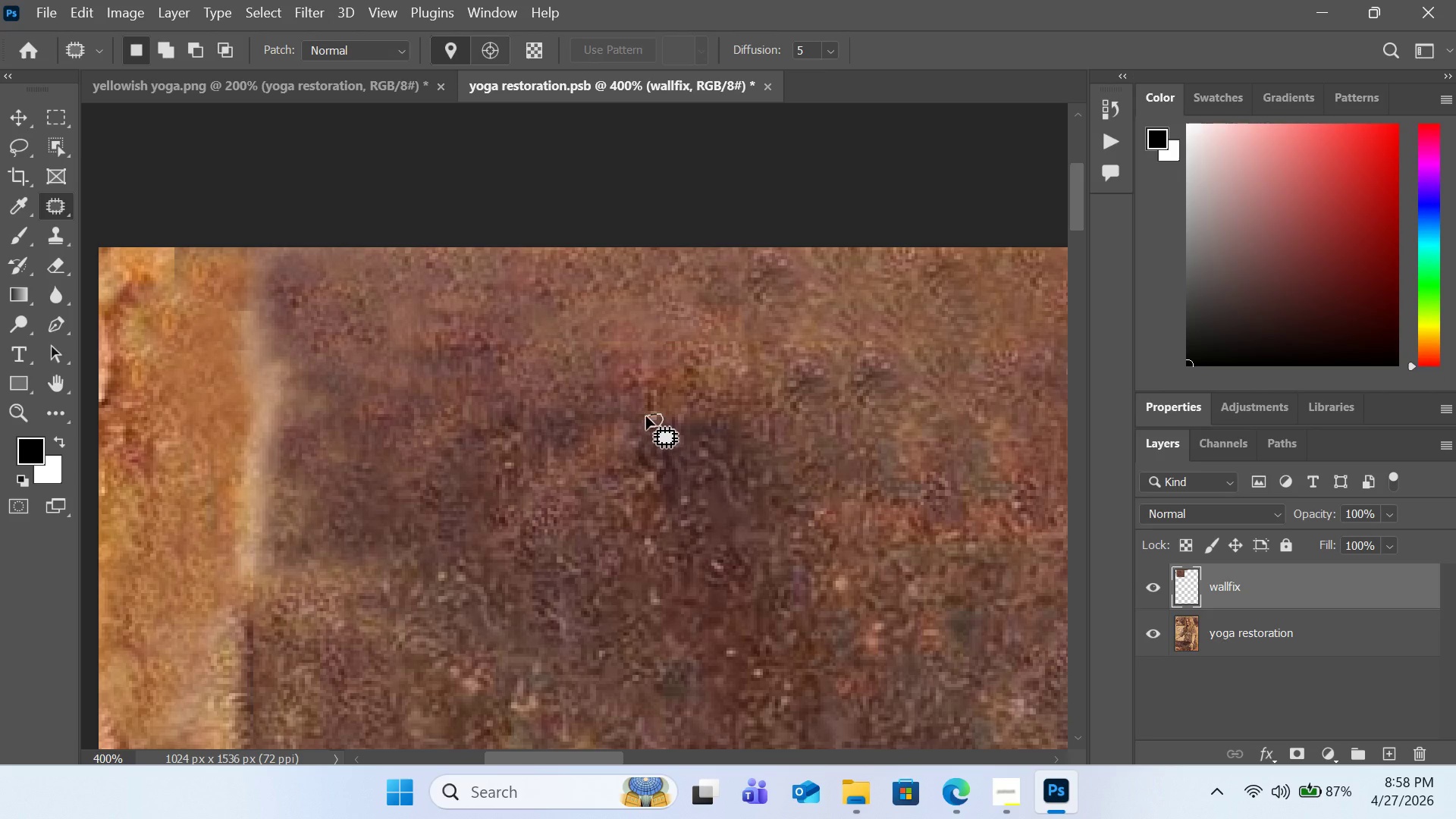 
left_click_drag(start_coordinate=[649, 425], to_coordinate=[667, 414])
 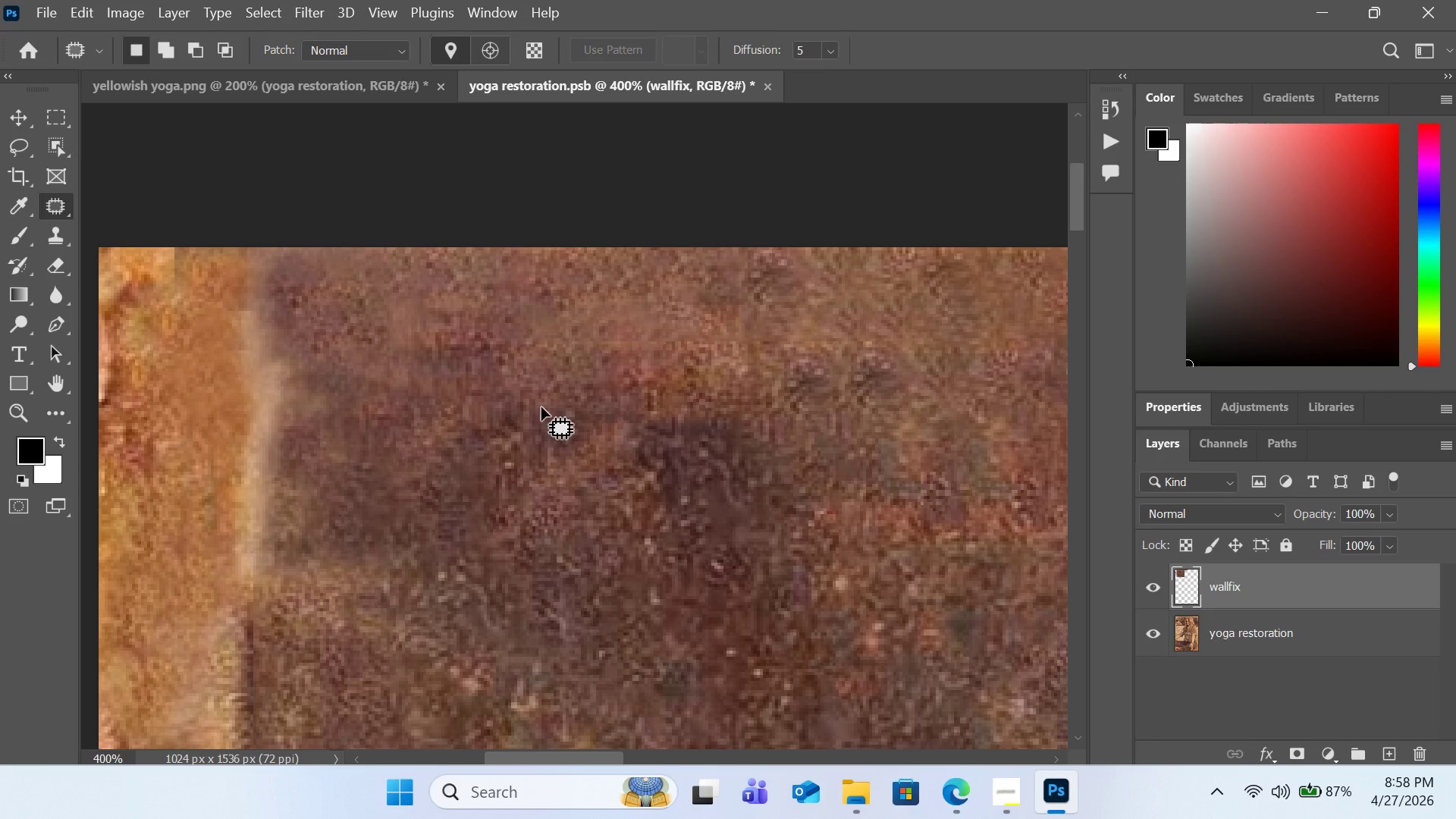 
scroll: coordinate [541, 407], scroll_direction: up, amount: 3.0
 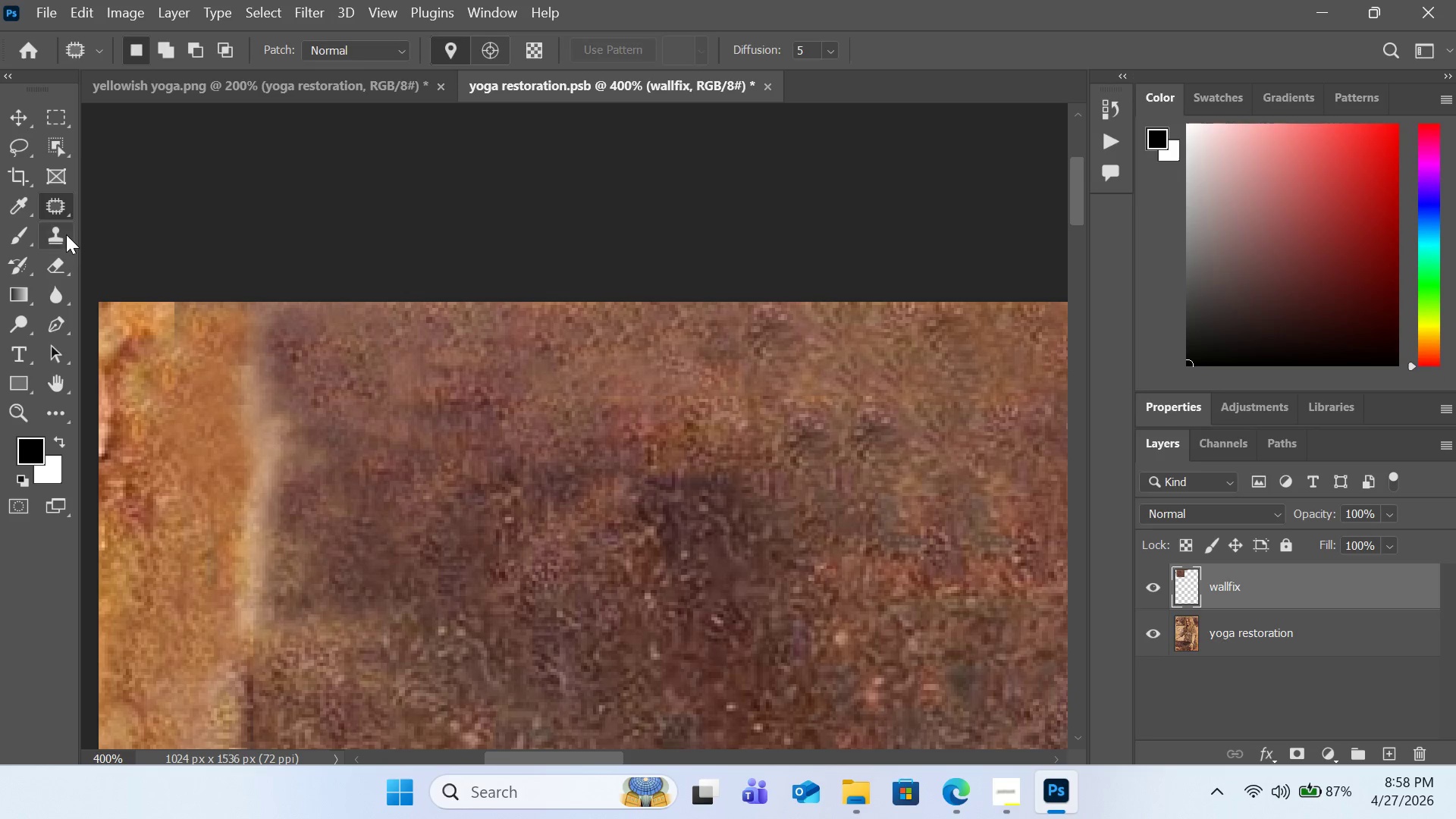 
hold_key(key=Space, duration=0.31)
 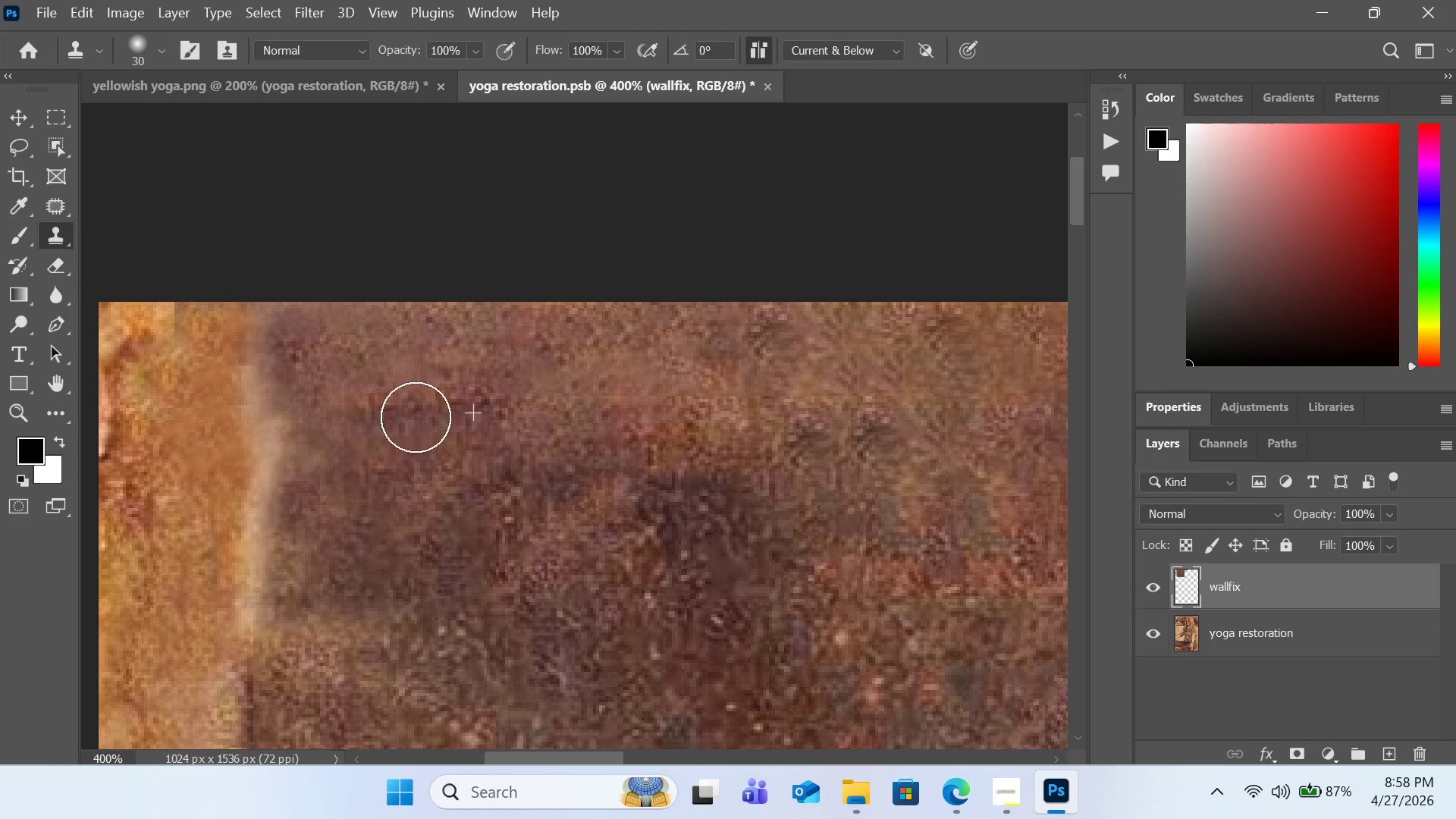 
left_click([374, 448])
 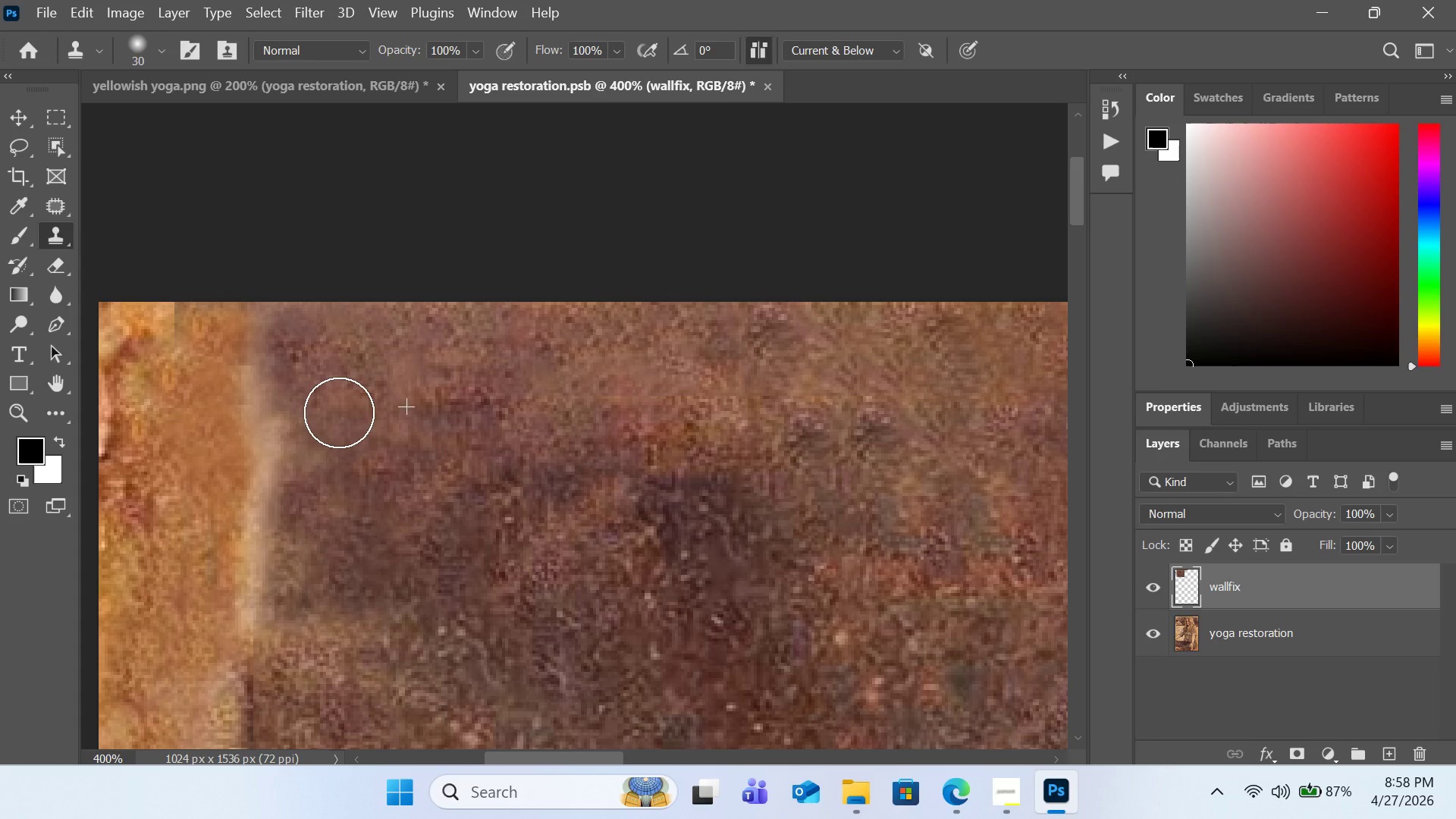 
left_click_drag(start_coordinate=[339, 413], to_coordinate=[570, 405])
 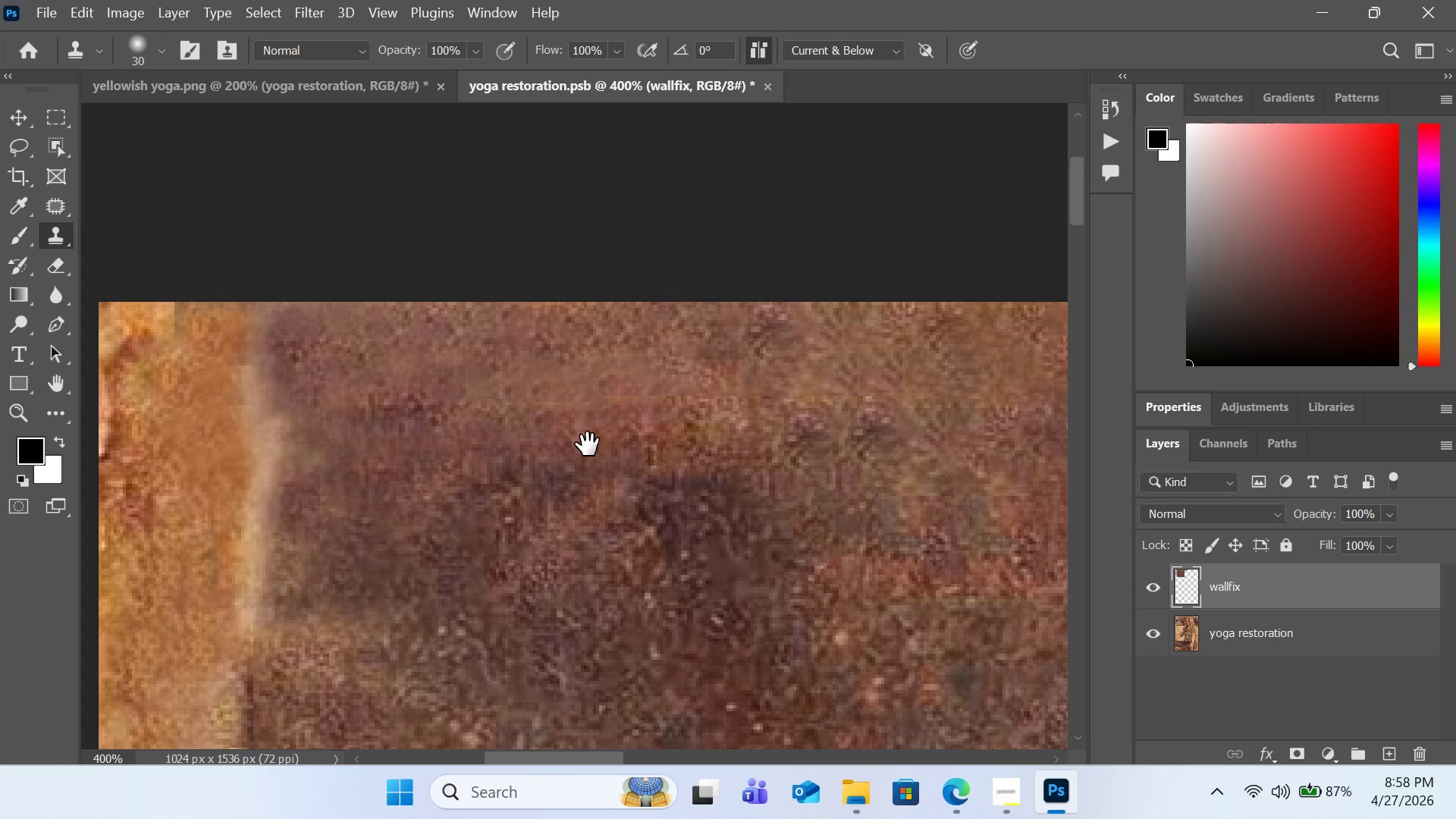 
key(Space)
 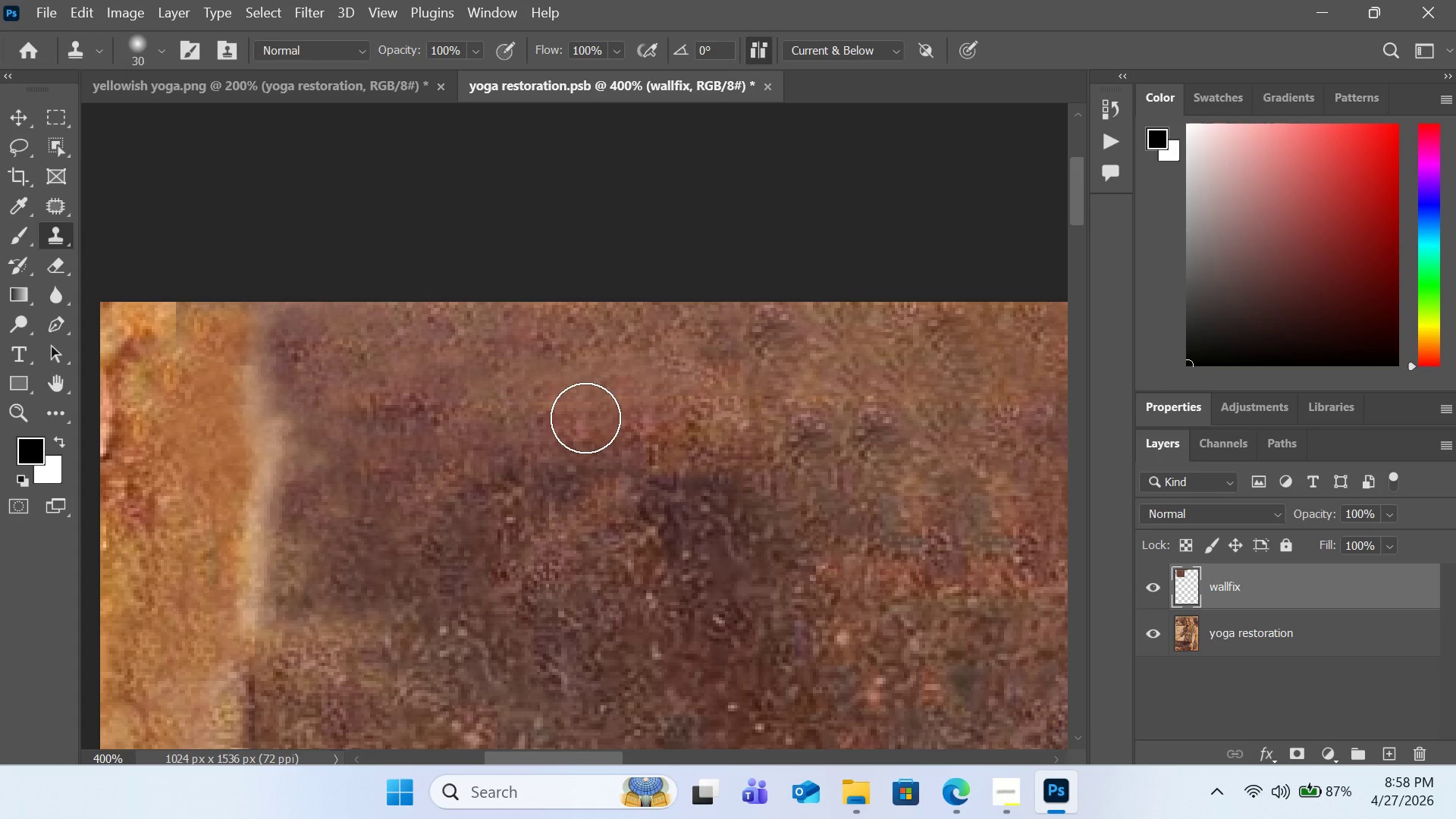 
left_click_drag(start_coordinate=[585, 417], to_coordinate=[368, 403])
 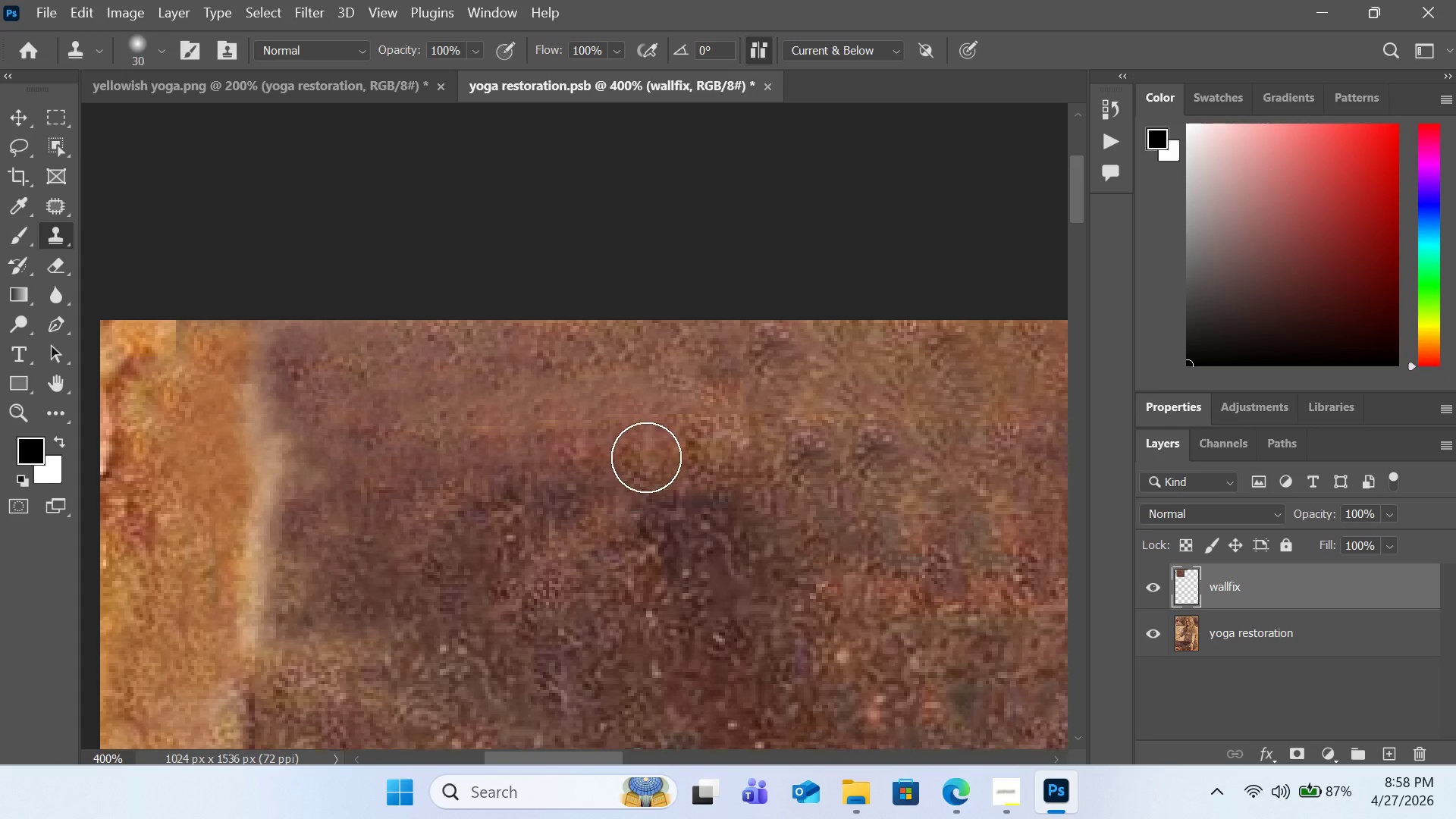 
scroll: coordinate [646, 457], scroll_direction: up, amount: 2.0
 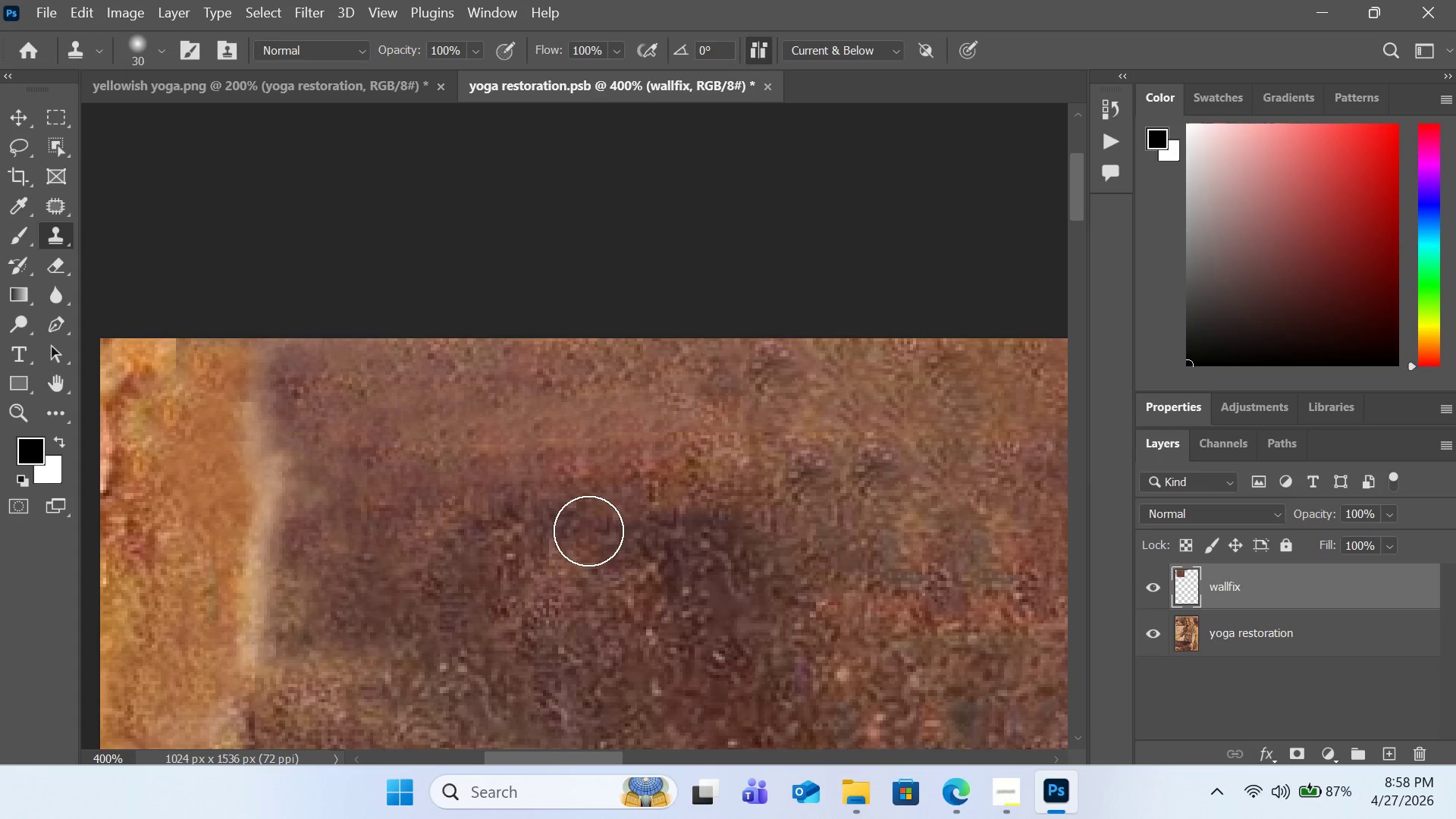 
hold_key(key=Space, duration=1.5)
 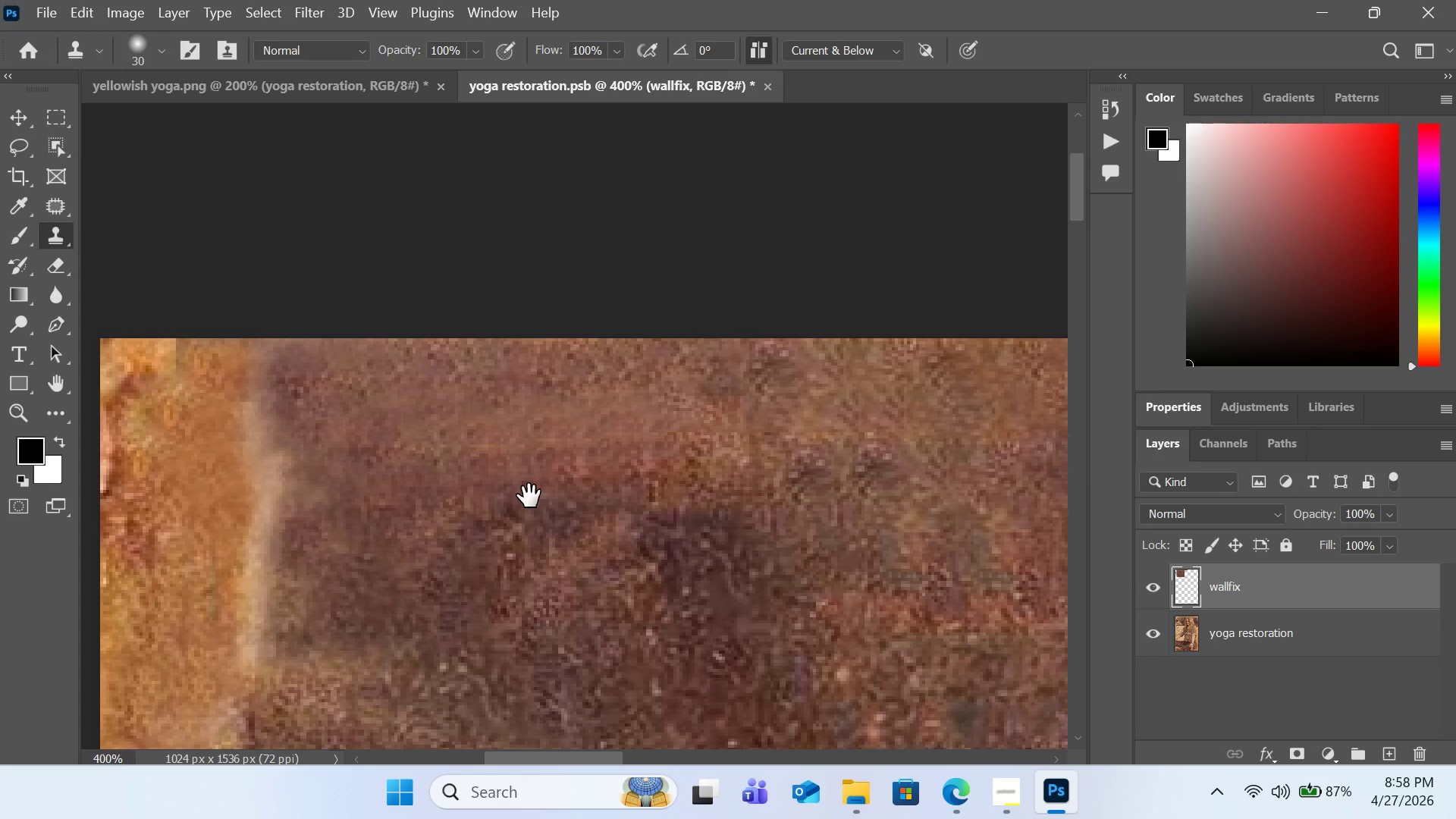 
hold_key(key=Space, duration=0.78)
 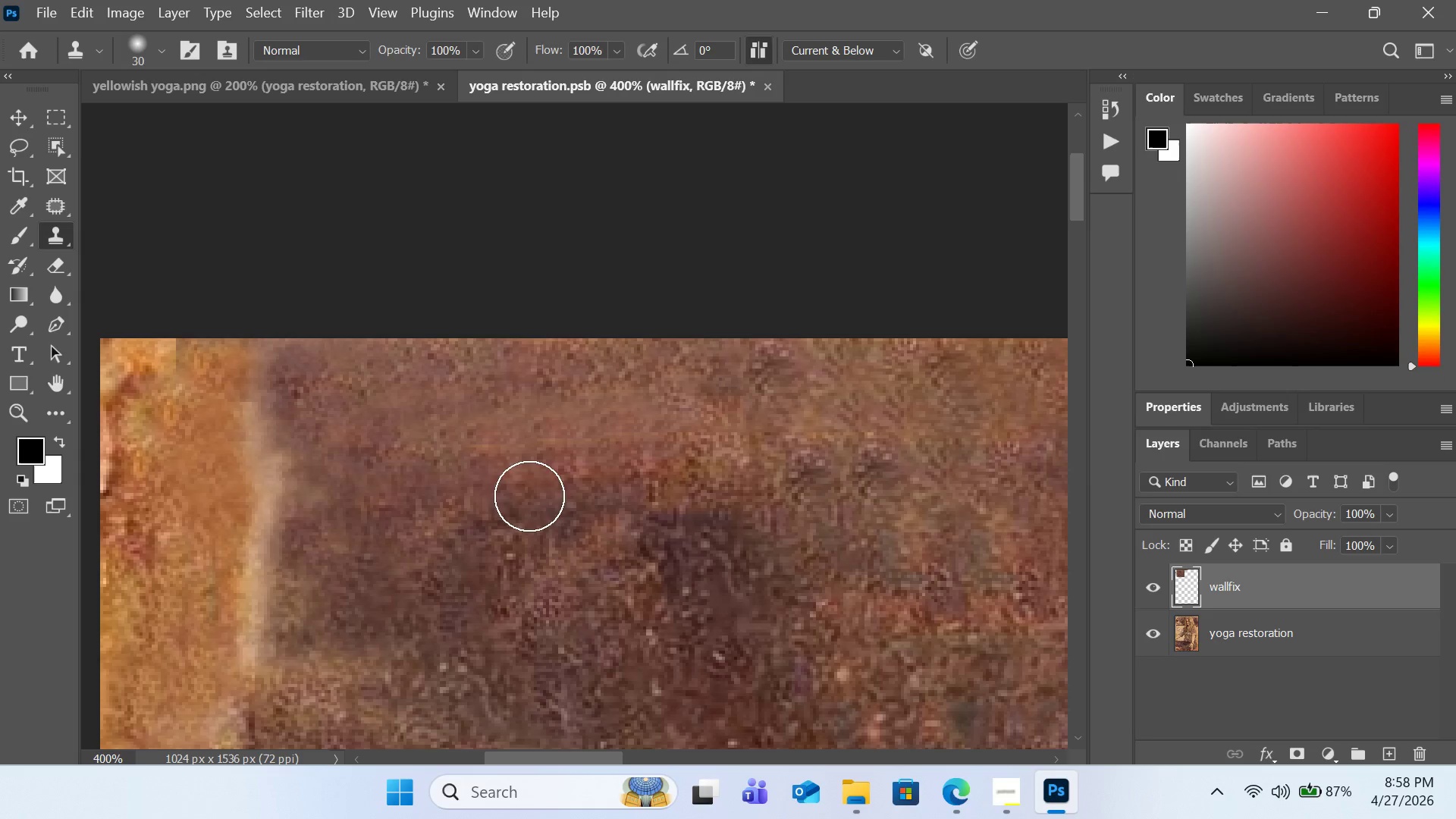 
hold_key(key=Space, duration=0.42)
 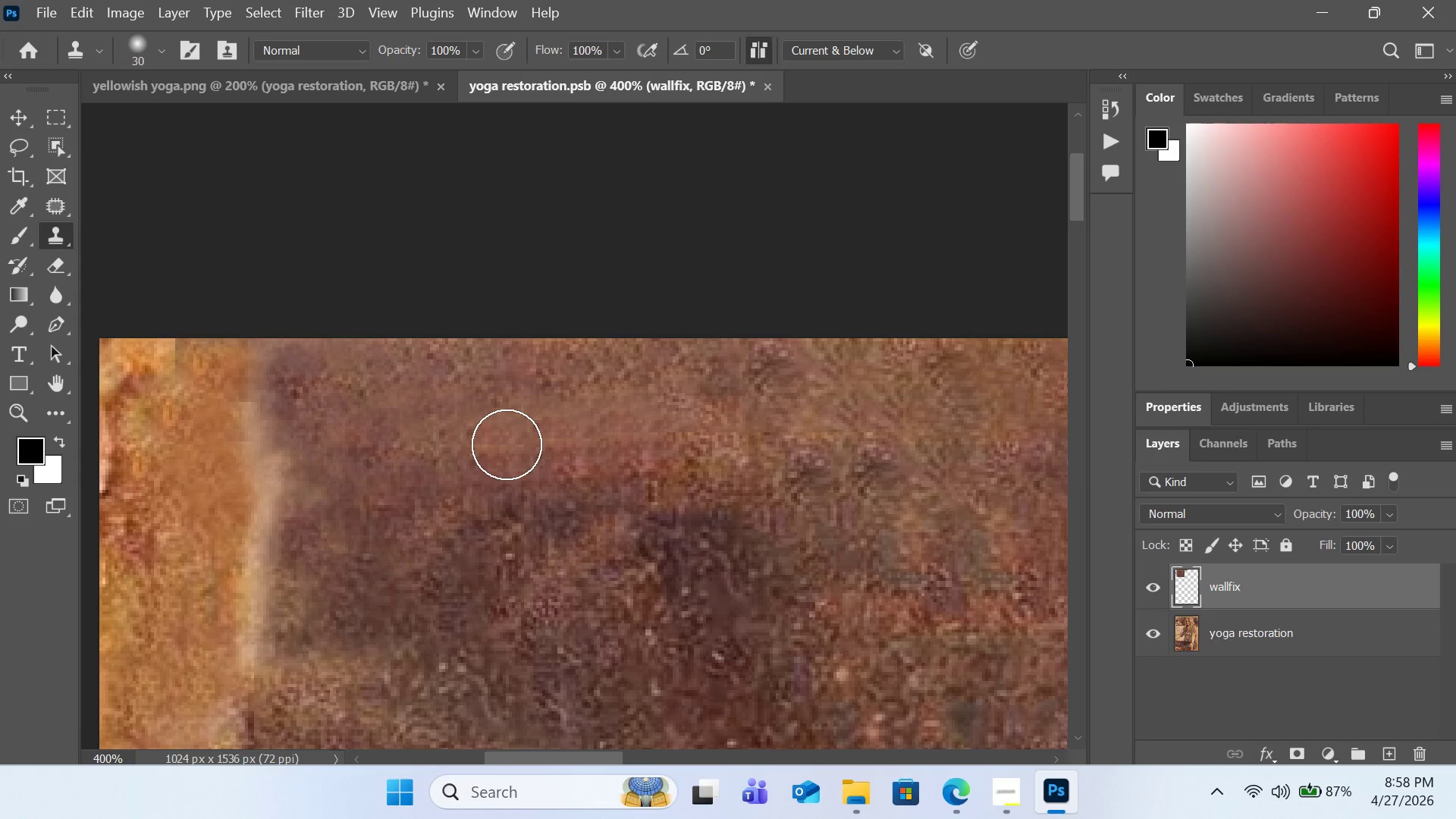 
double_click([507, 444])
 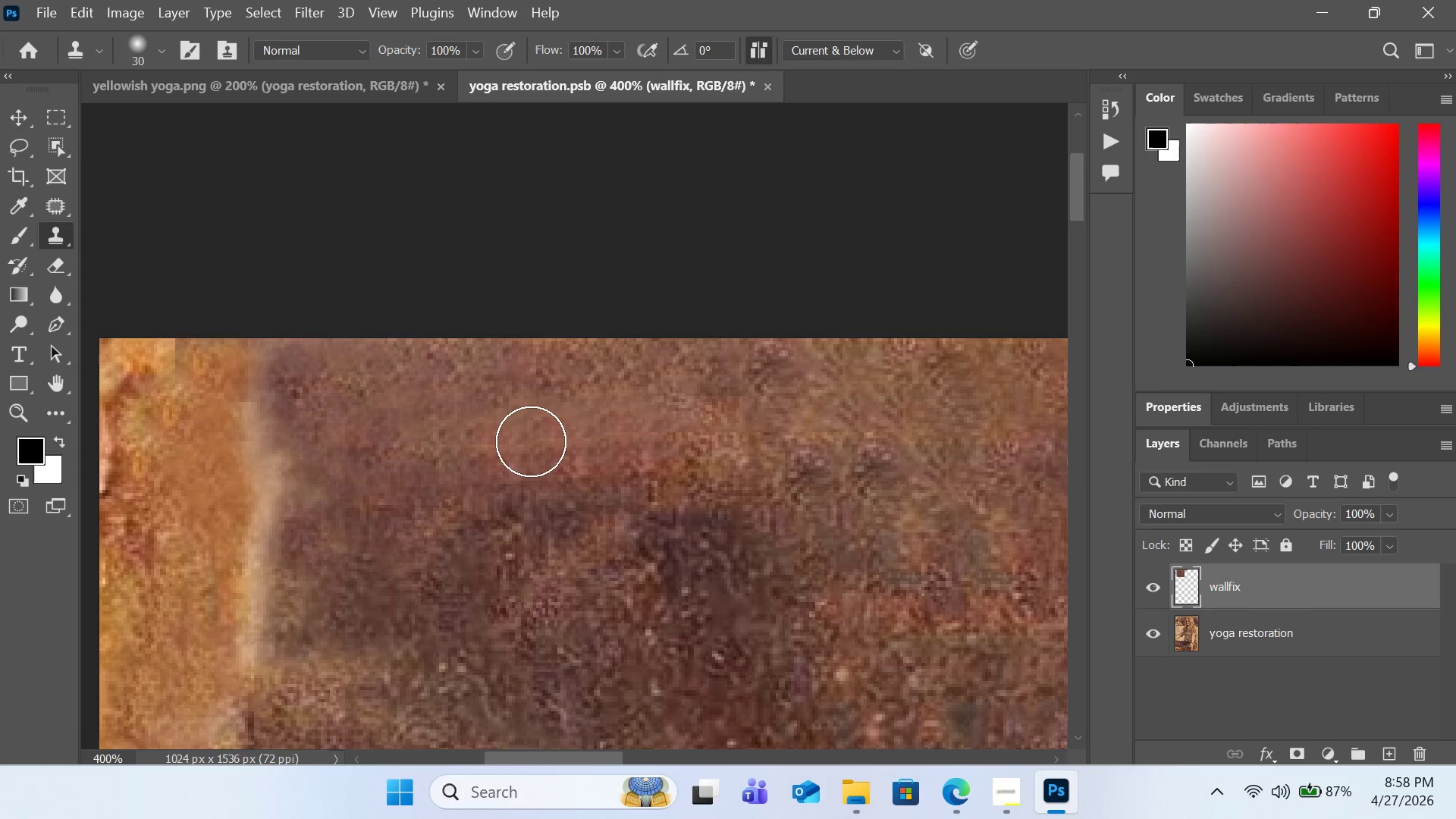 
left_click_drag(start_coordinate=[535, 441], to_coordinate=[540, 441])
 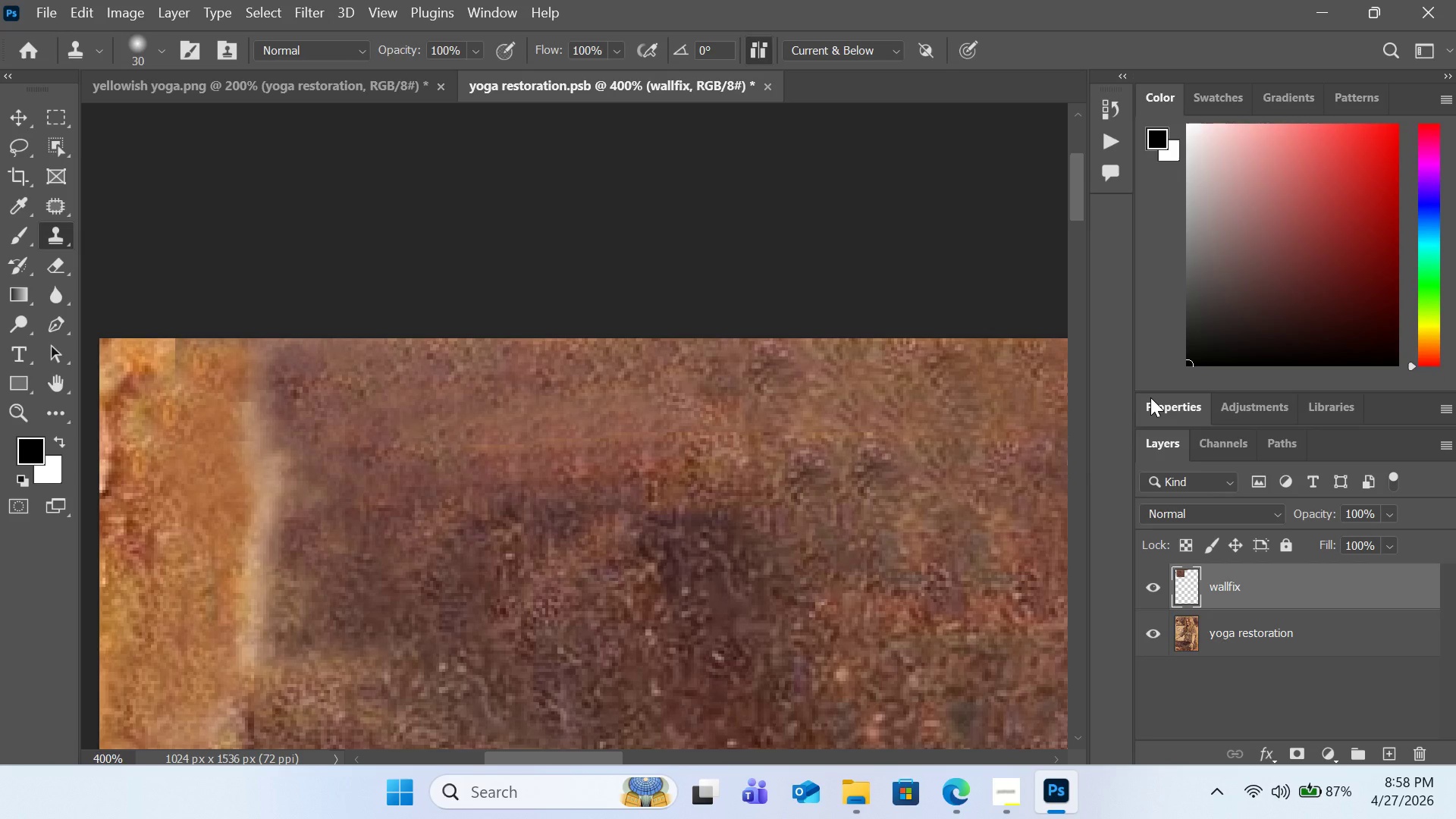 
scroll: coordinate [1150, 398], scroll_direction: down, amount: 3.0
 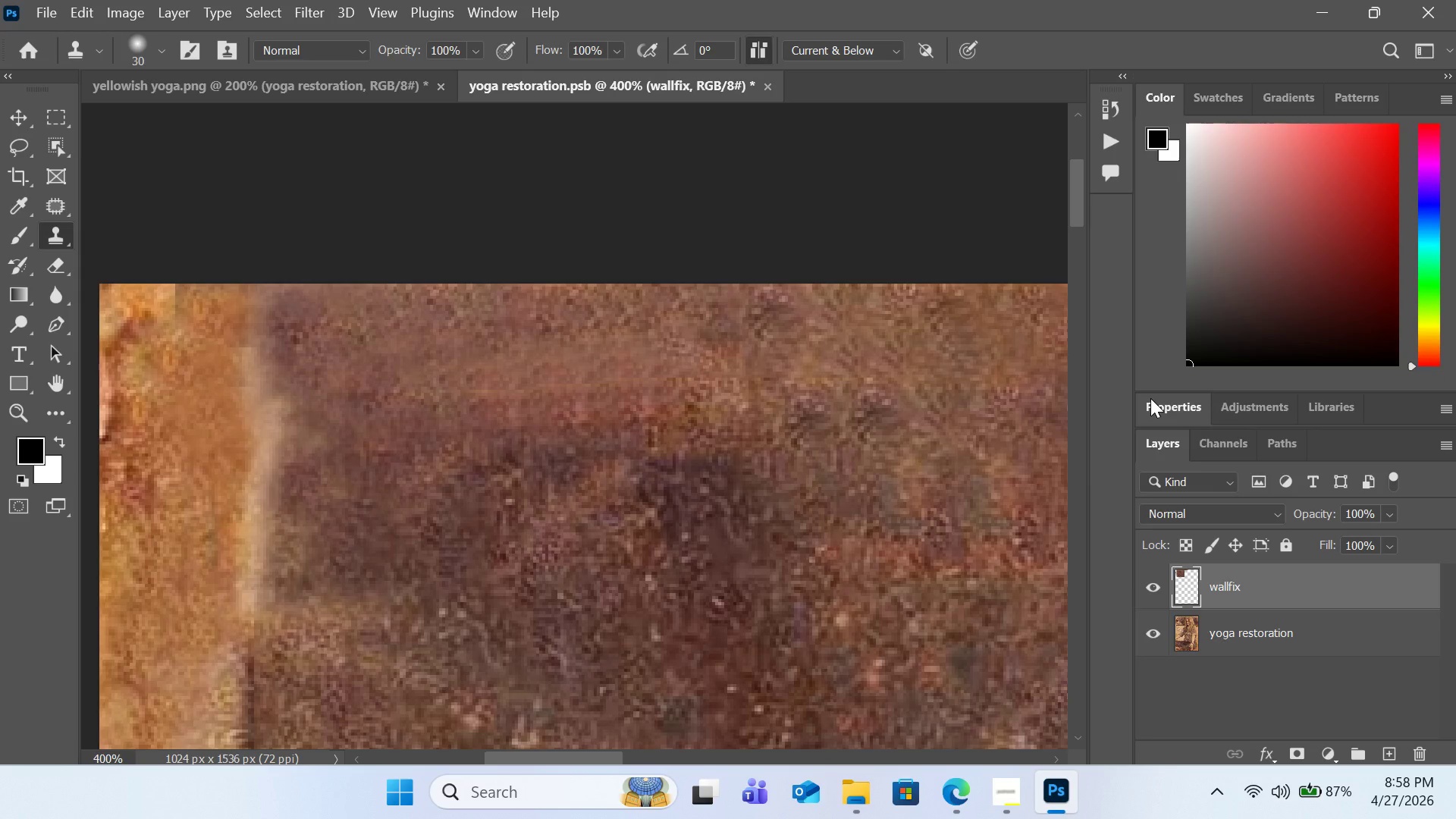 
key(Control+Equal)
 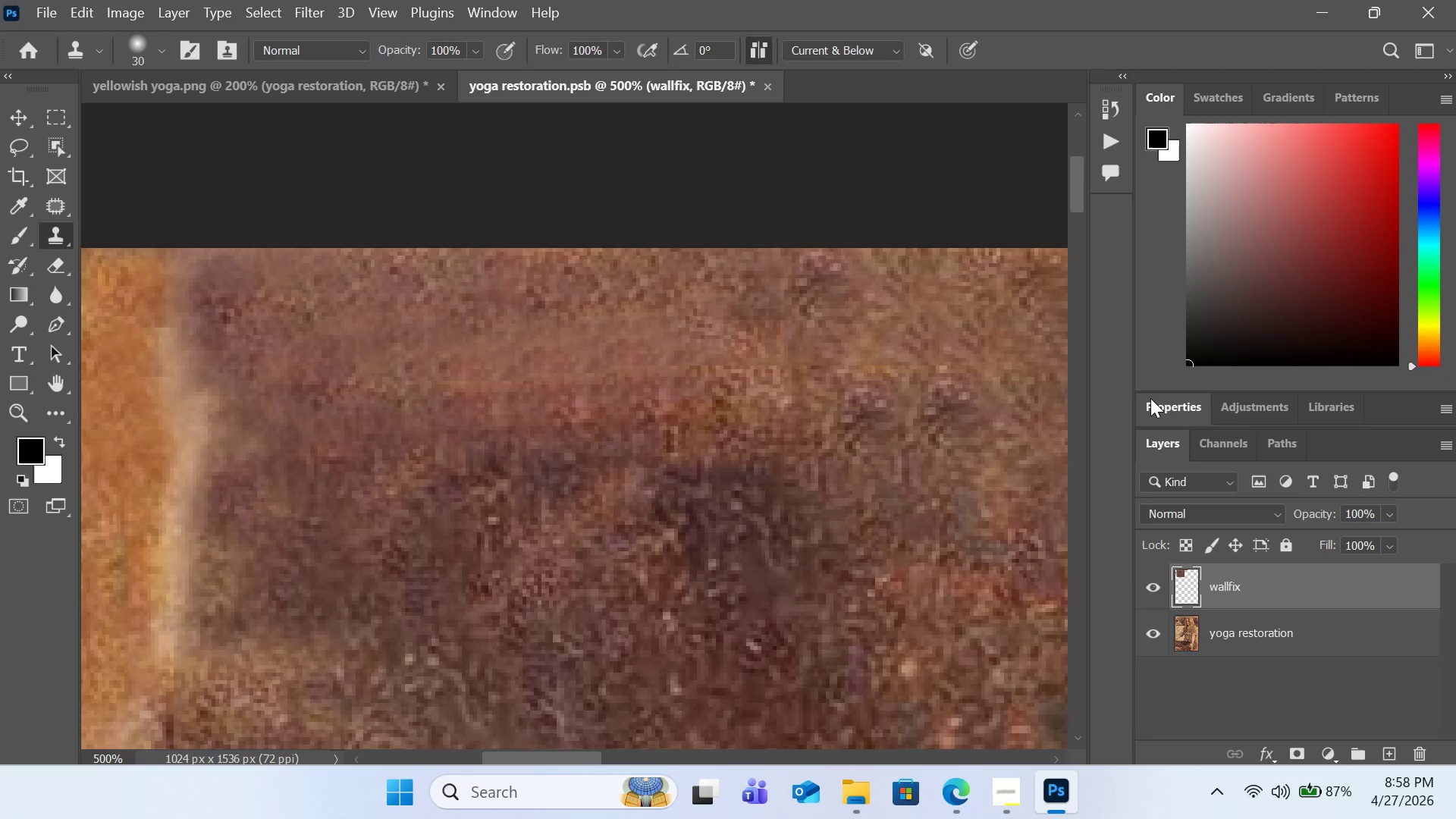 
key(Control+Equal)
 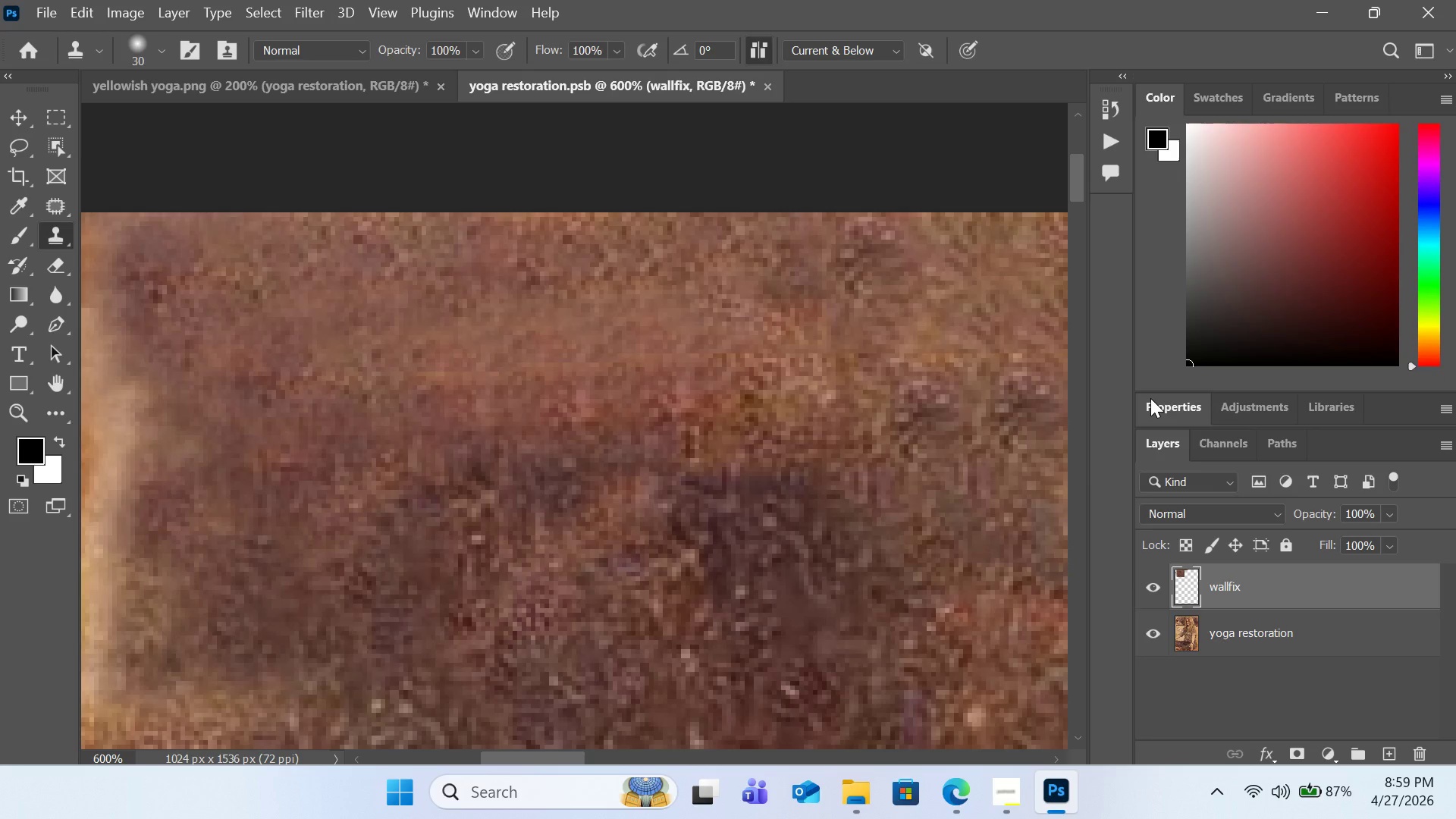 
key(Control+Equal)
 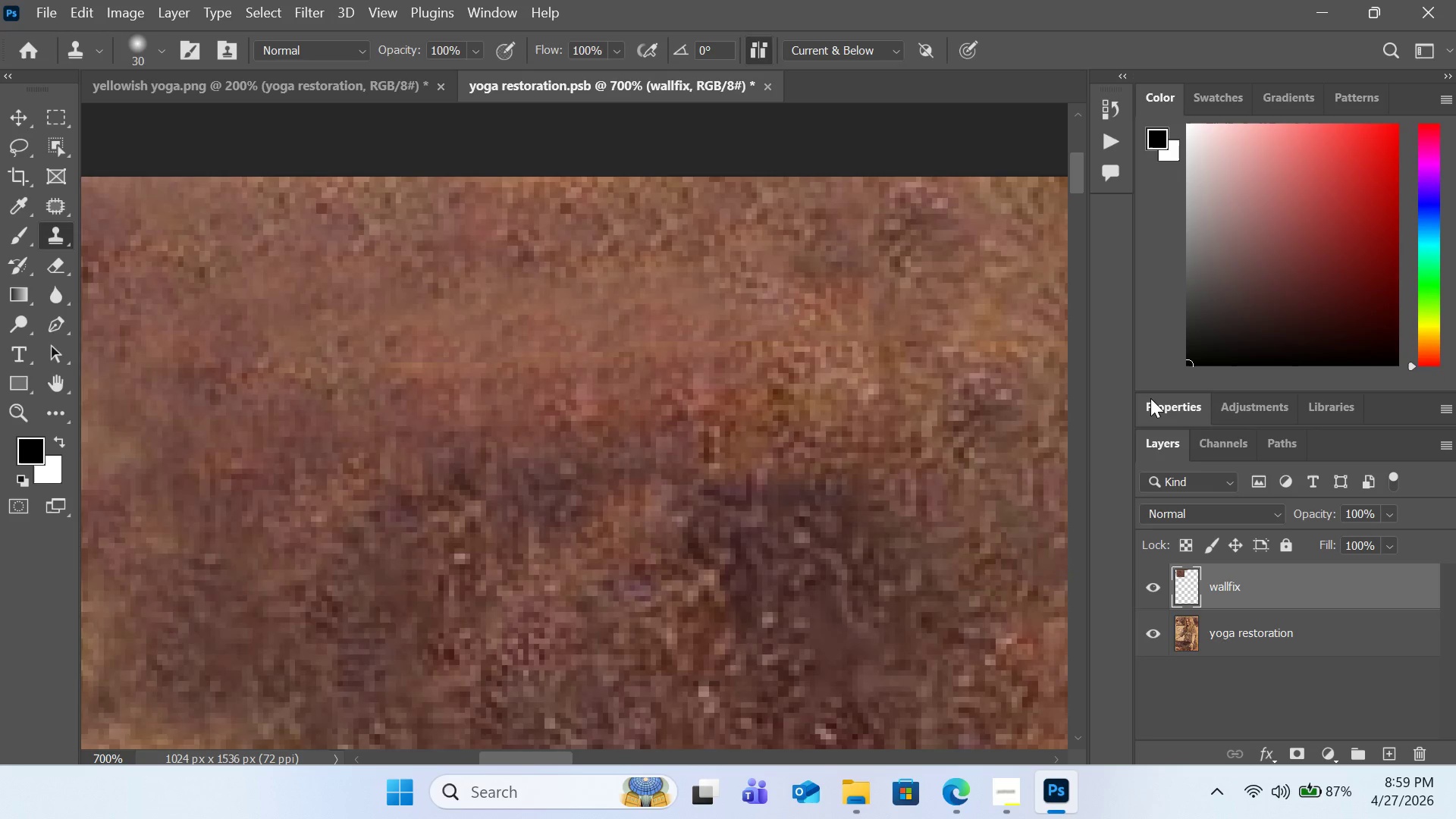 
key(Control+Equal)
 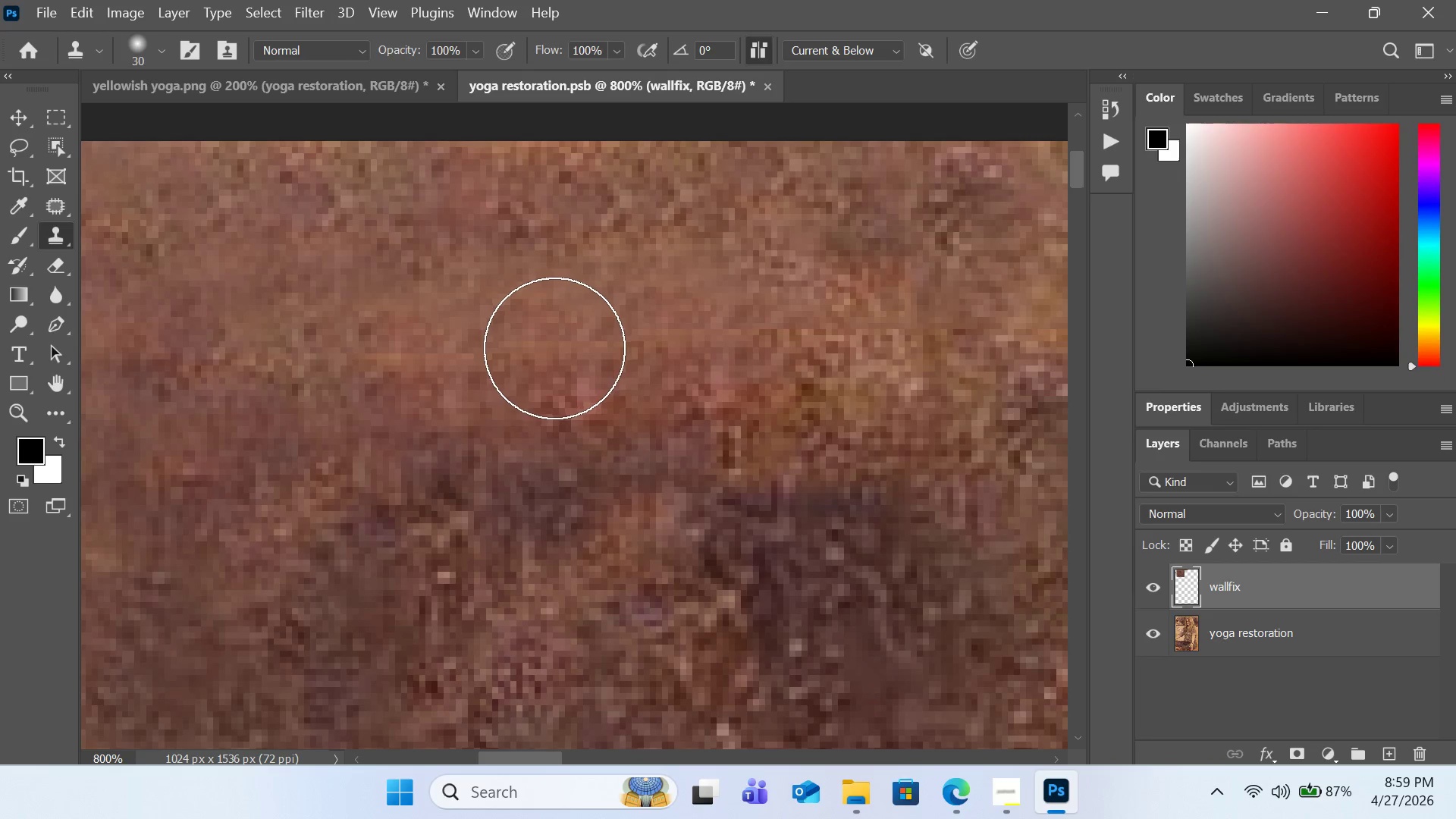 
wait(5.24)
 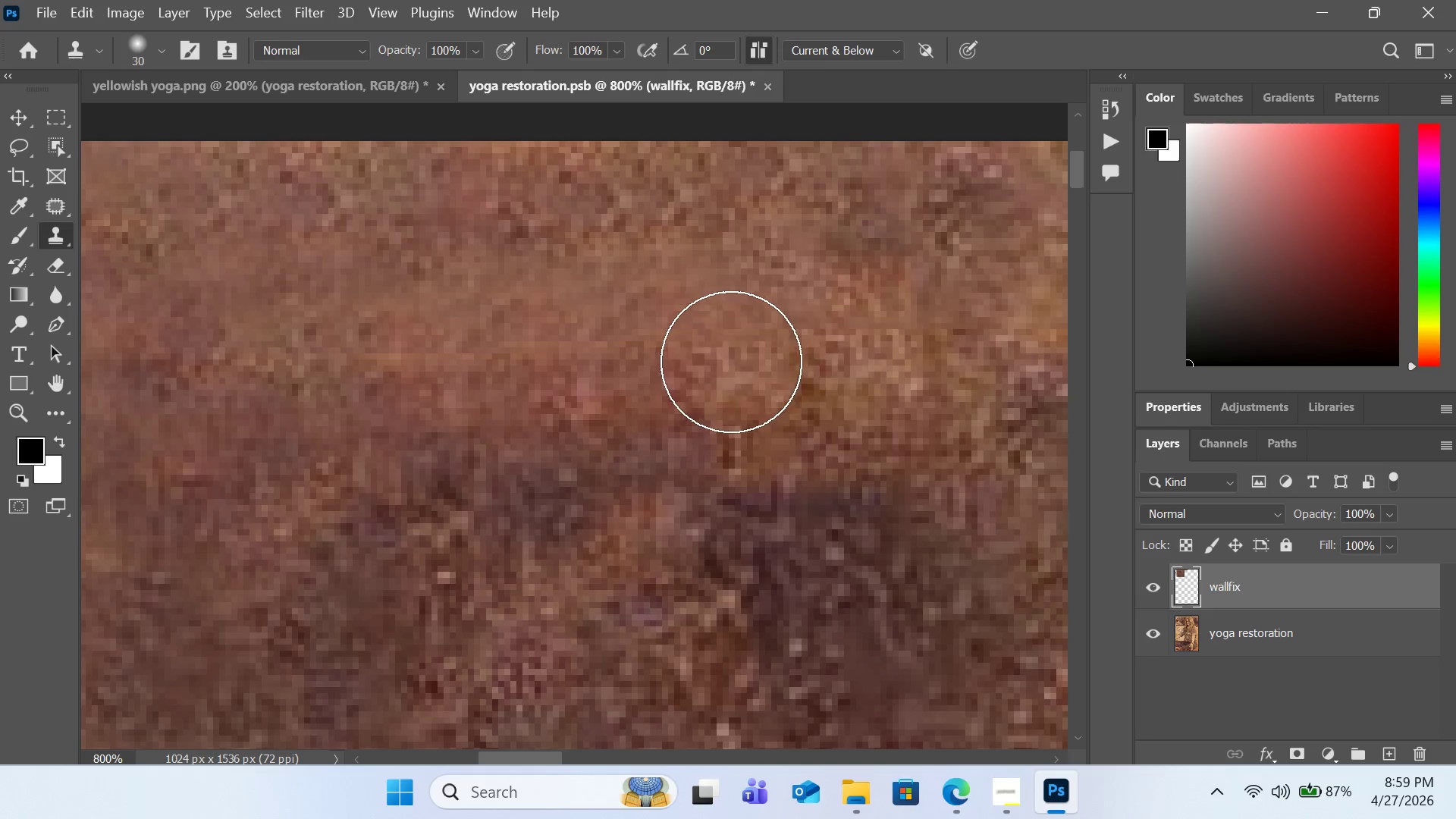 
left_click([397, 359])
 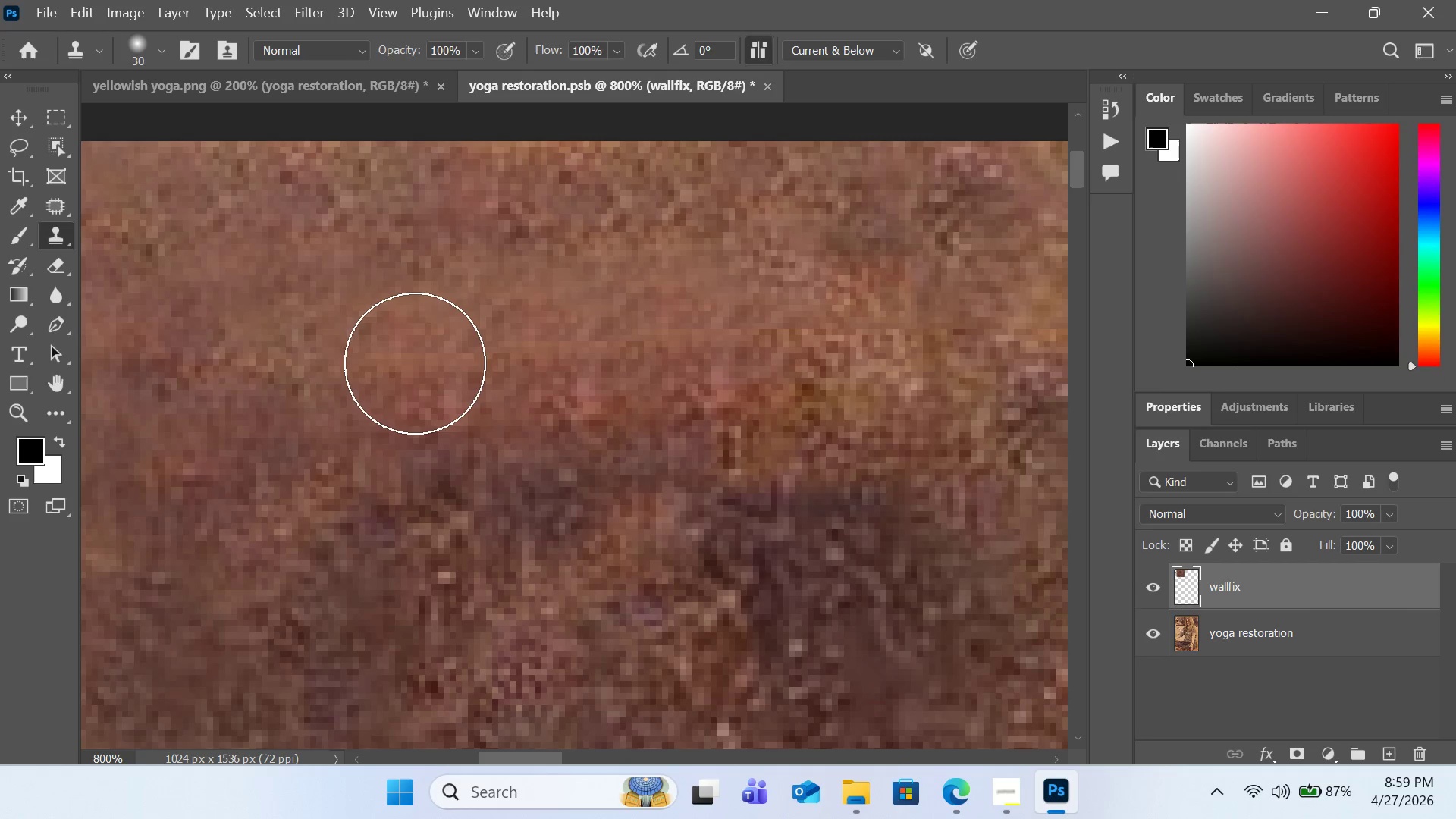 
scroll: coordinate [413, 363], scroll_direction: down, amount: 1.0
 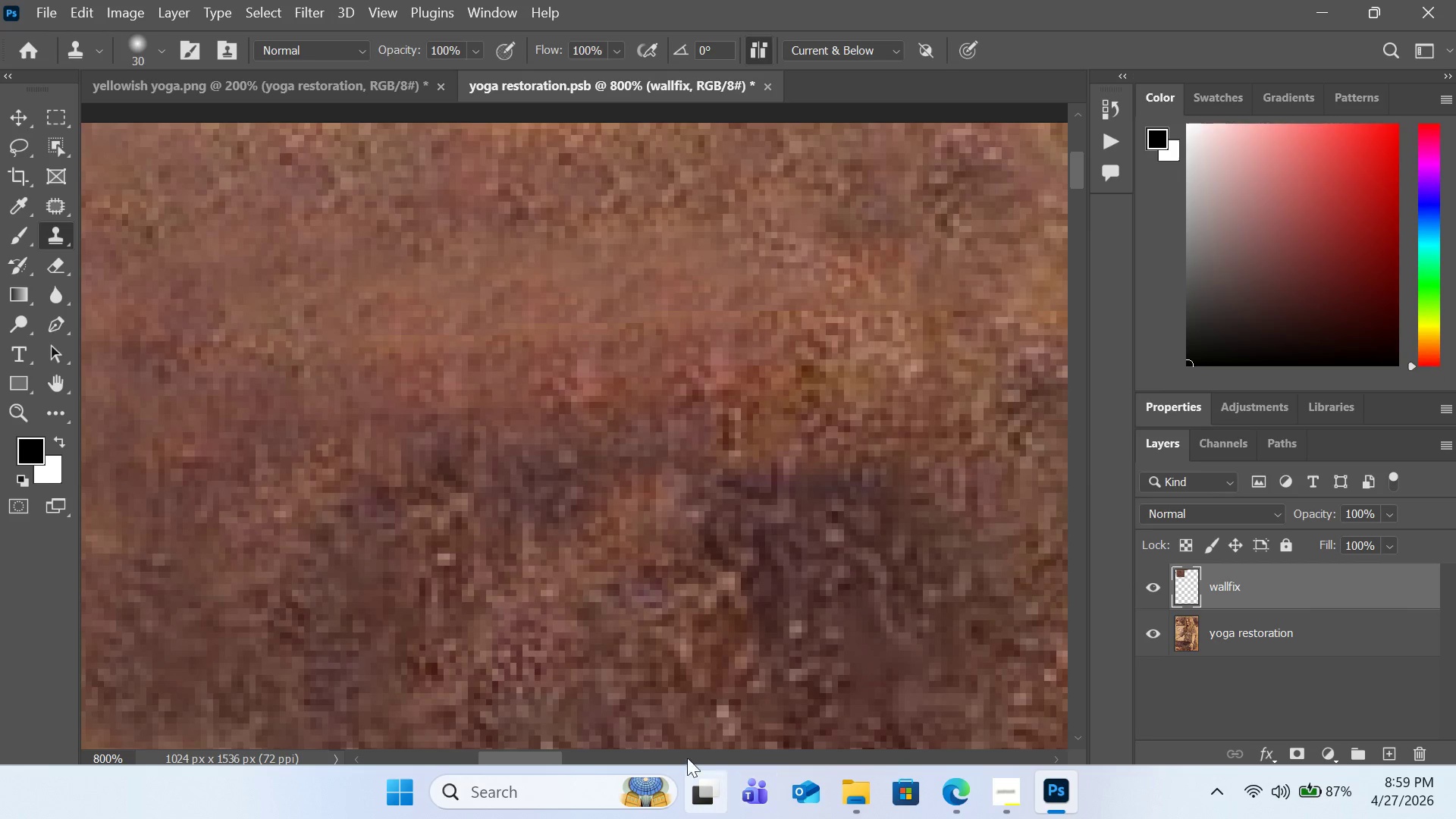 
left_click_drag(start_coordinate=[532, 759], to_coordinate=[673, 762])
 